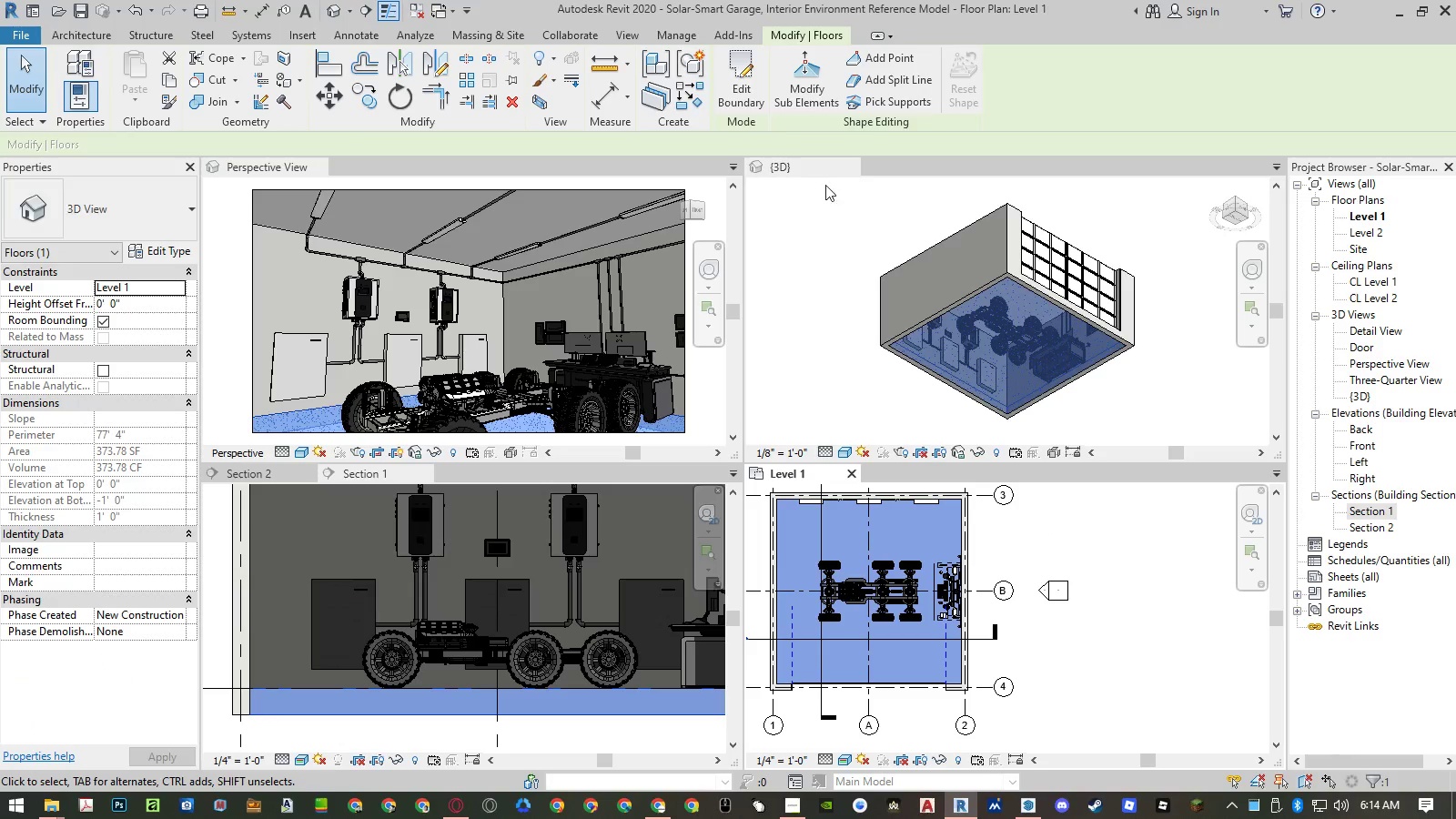 
left_click([746, 104])
 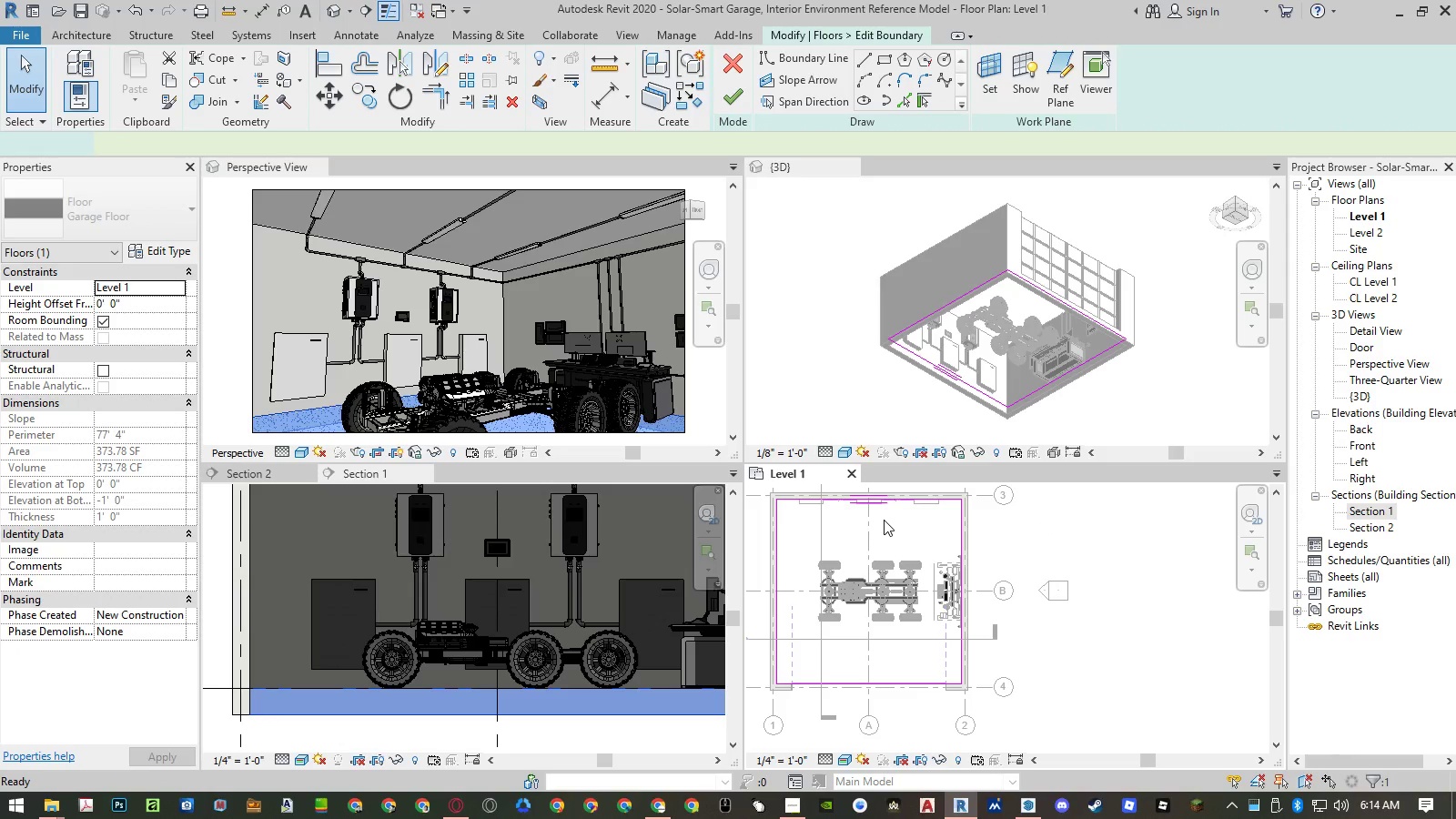 
type(of)
 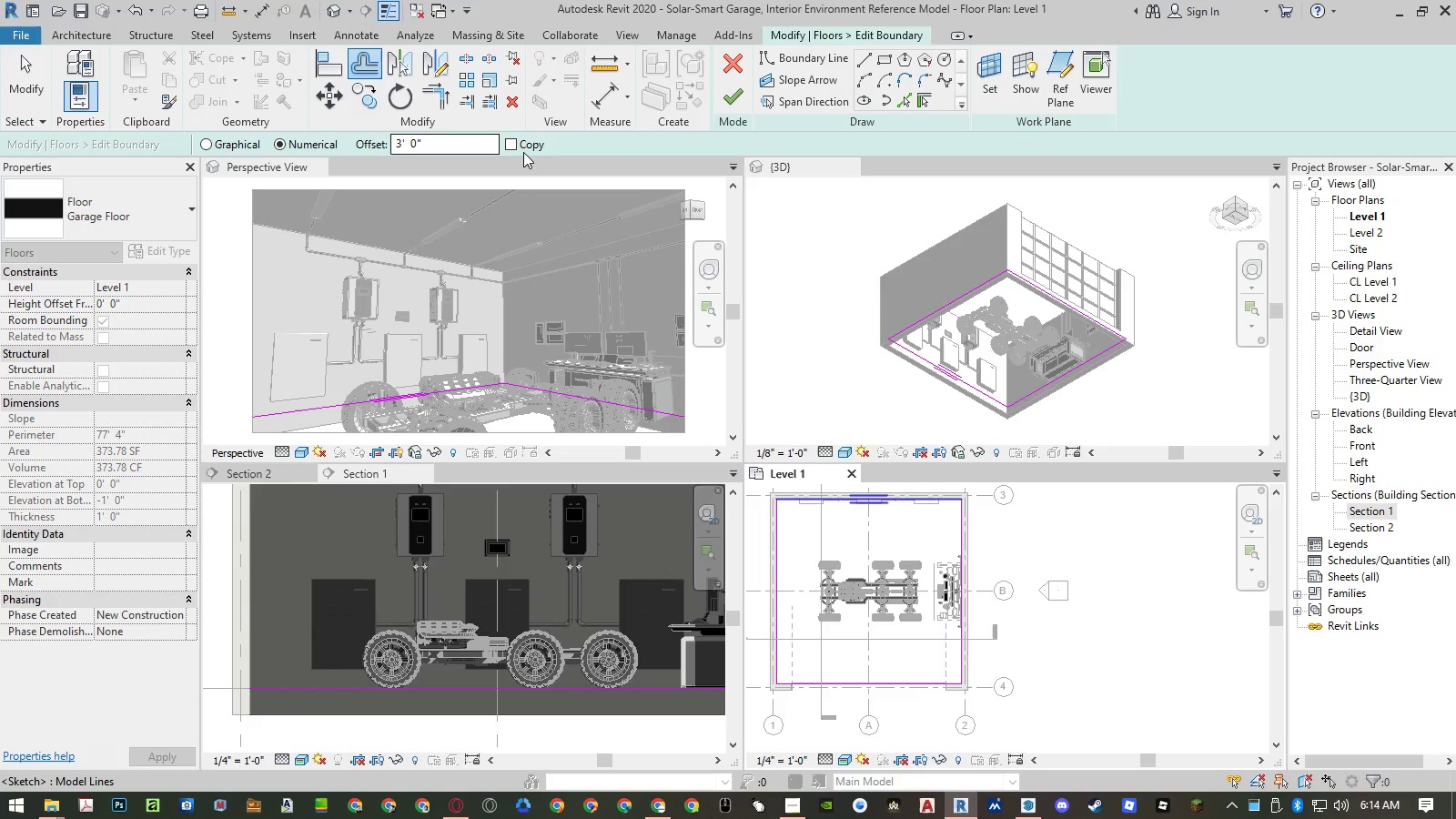 
left_click([512, 142])
 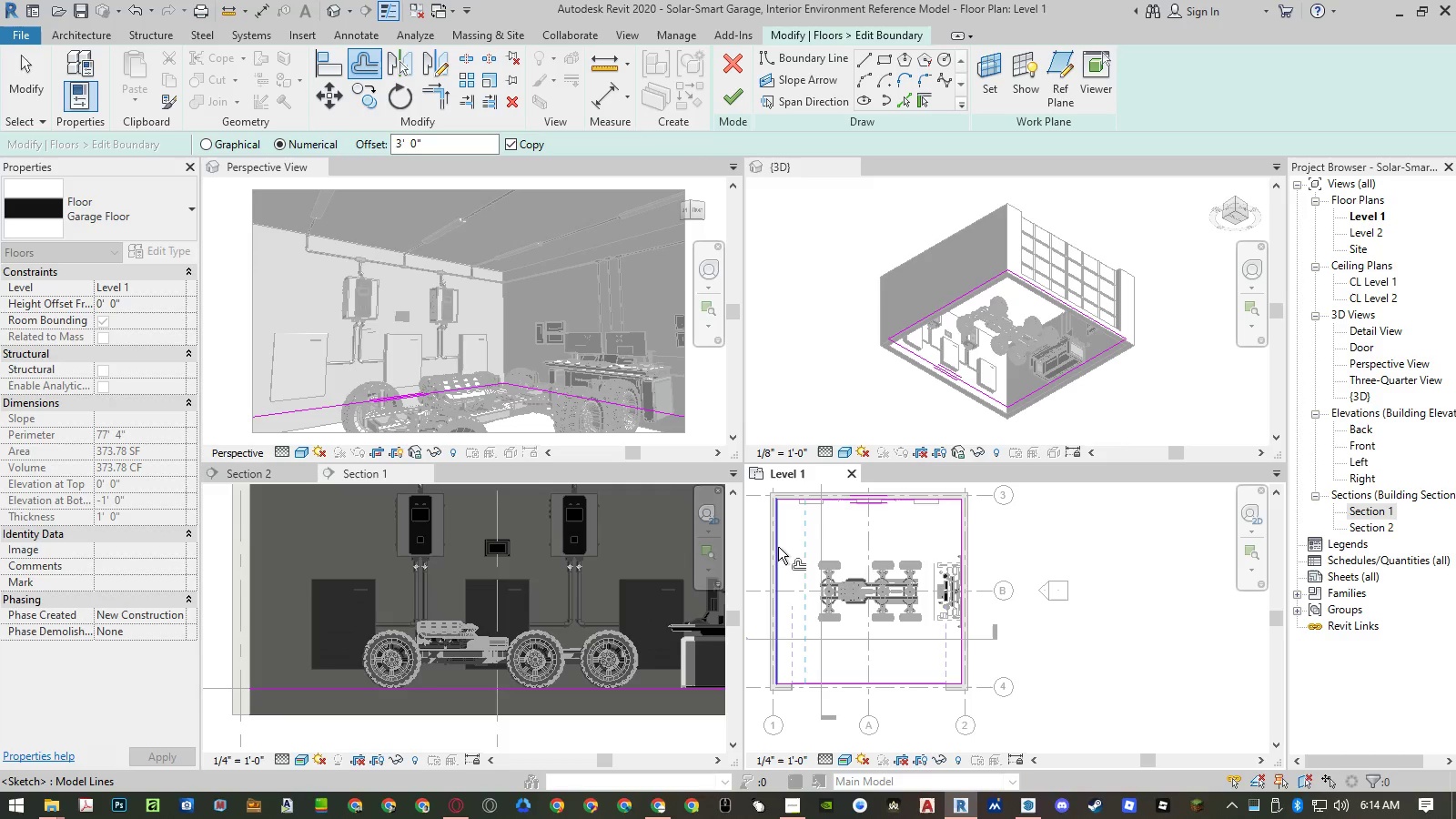 
left_click([778, 547])
 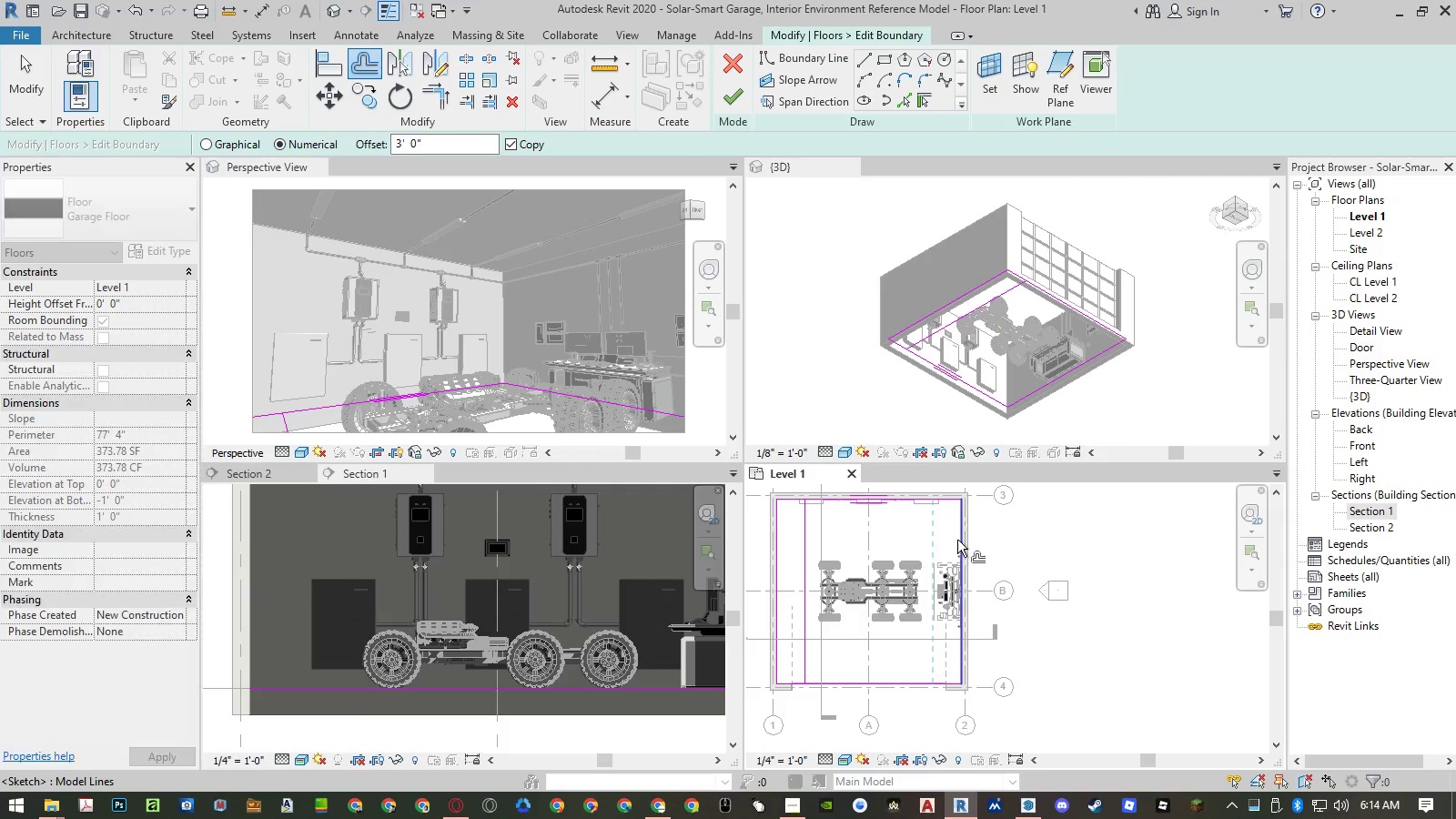 
left_click([957, 540])
 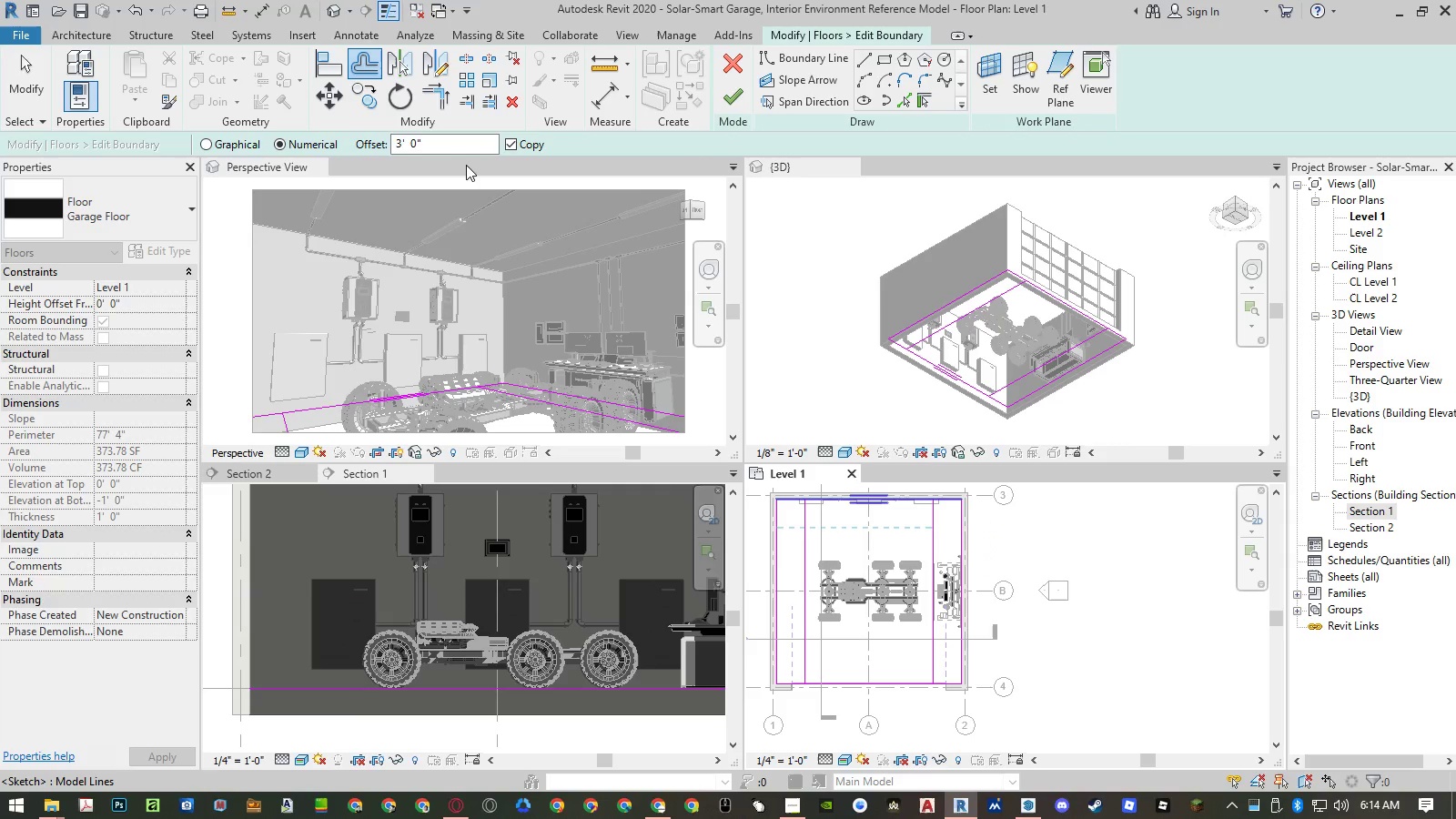 
left_click_drag(start_coordinate=[428, 145], to_coordinate=[308, 143])
 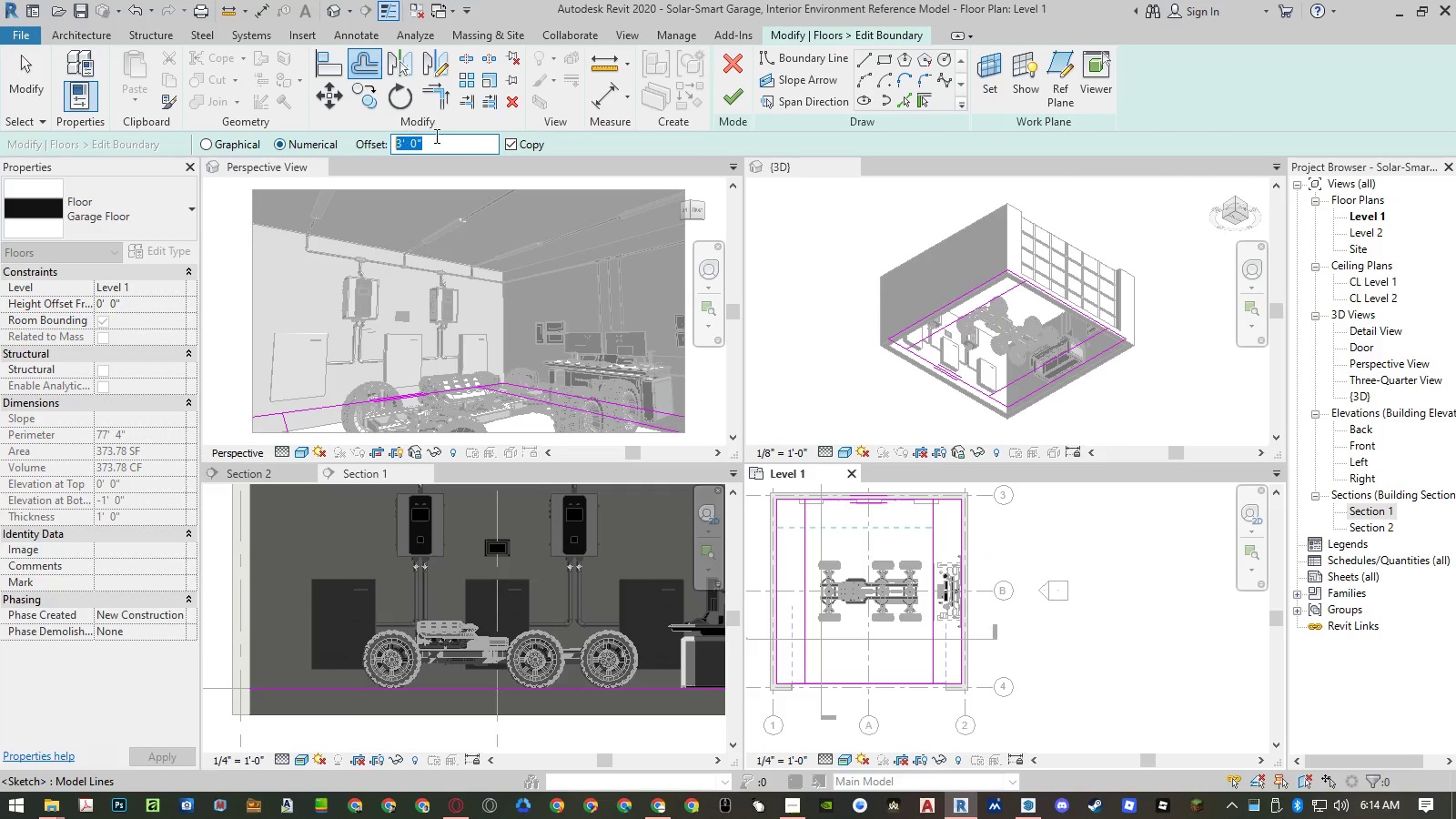 
key(Numpad6)
 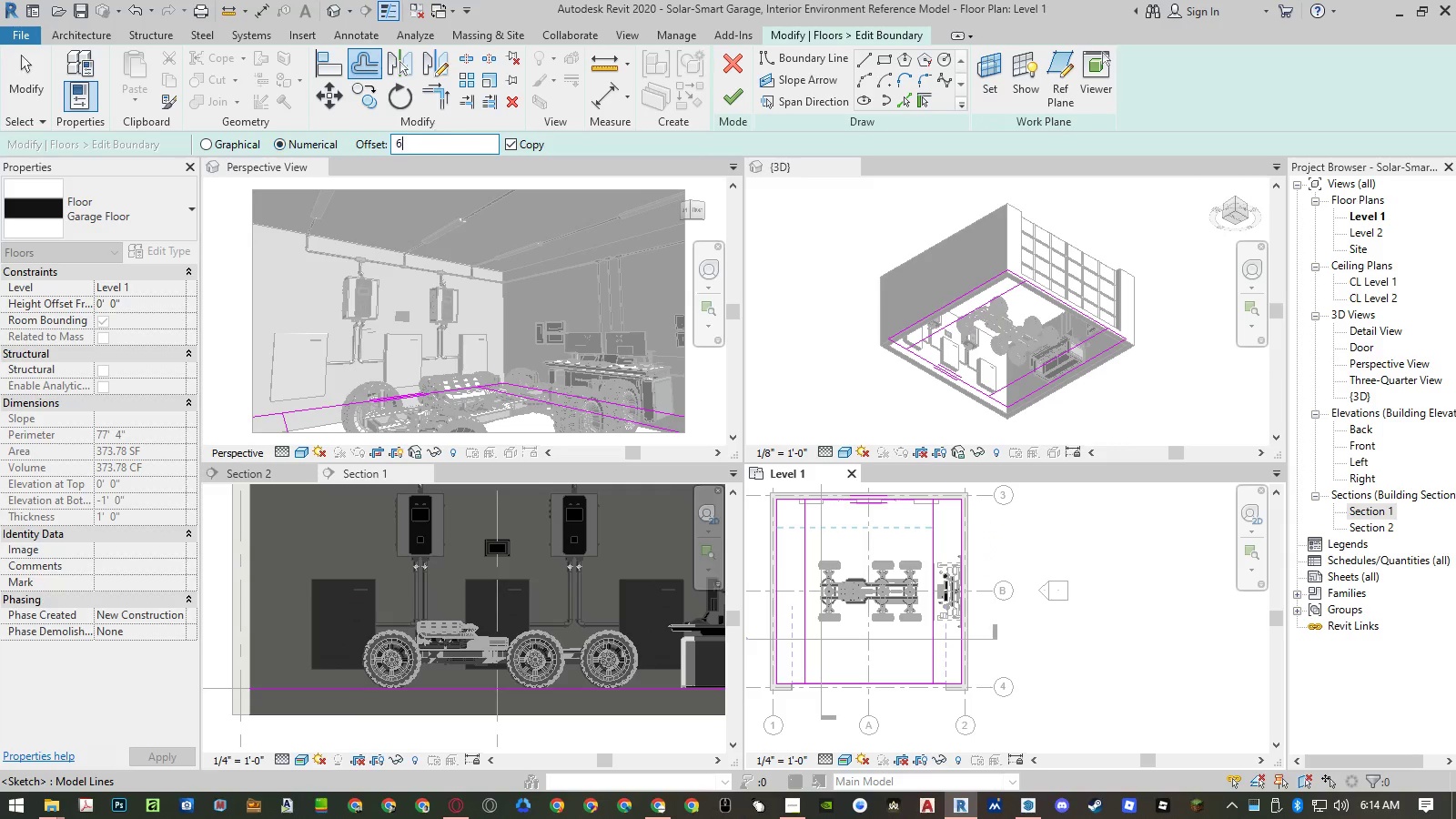 
key(NumpadEnter)
 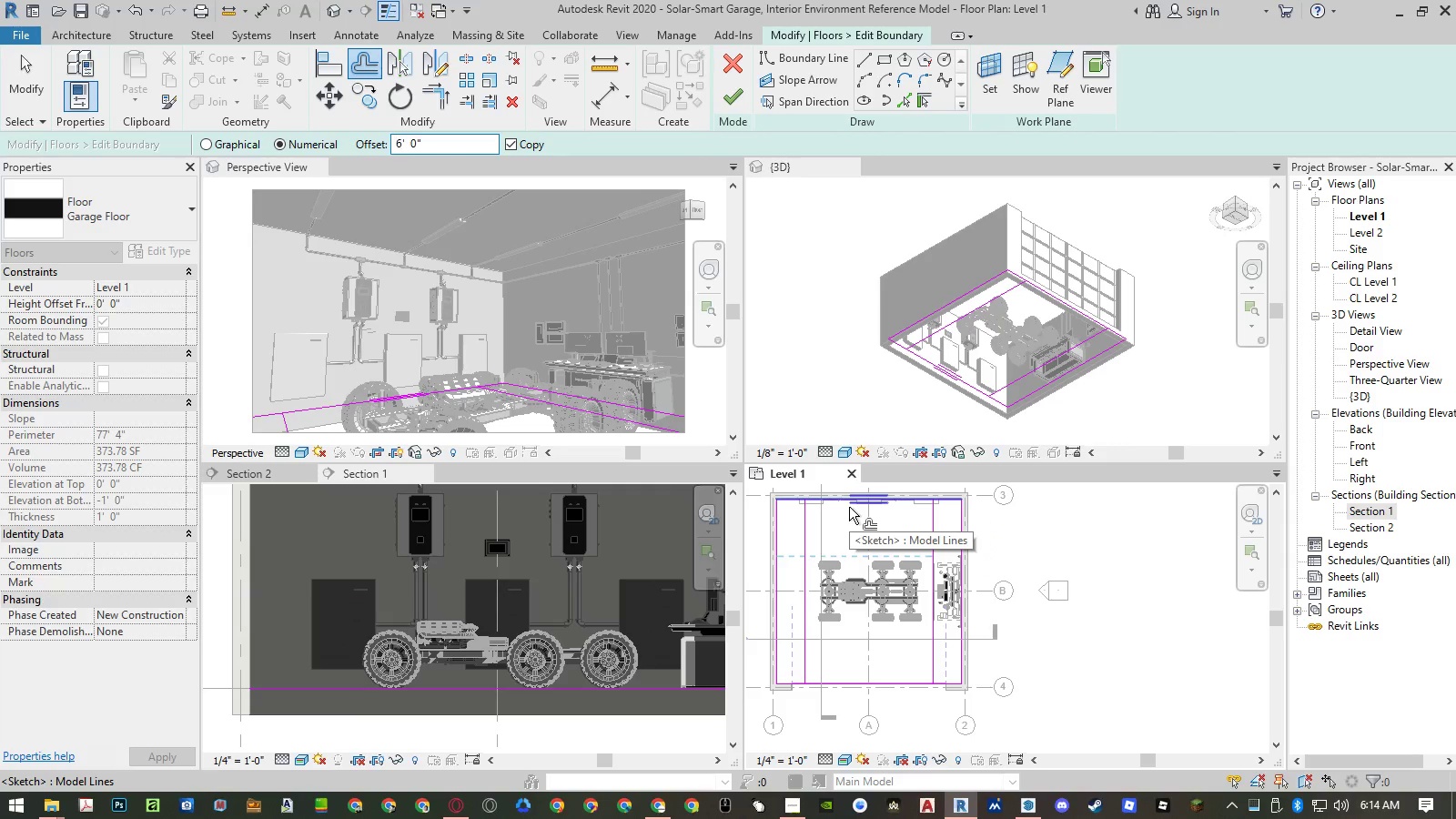 
wait(8.0)
 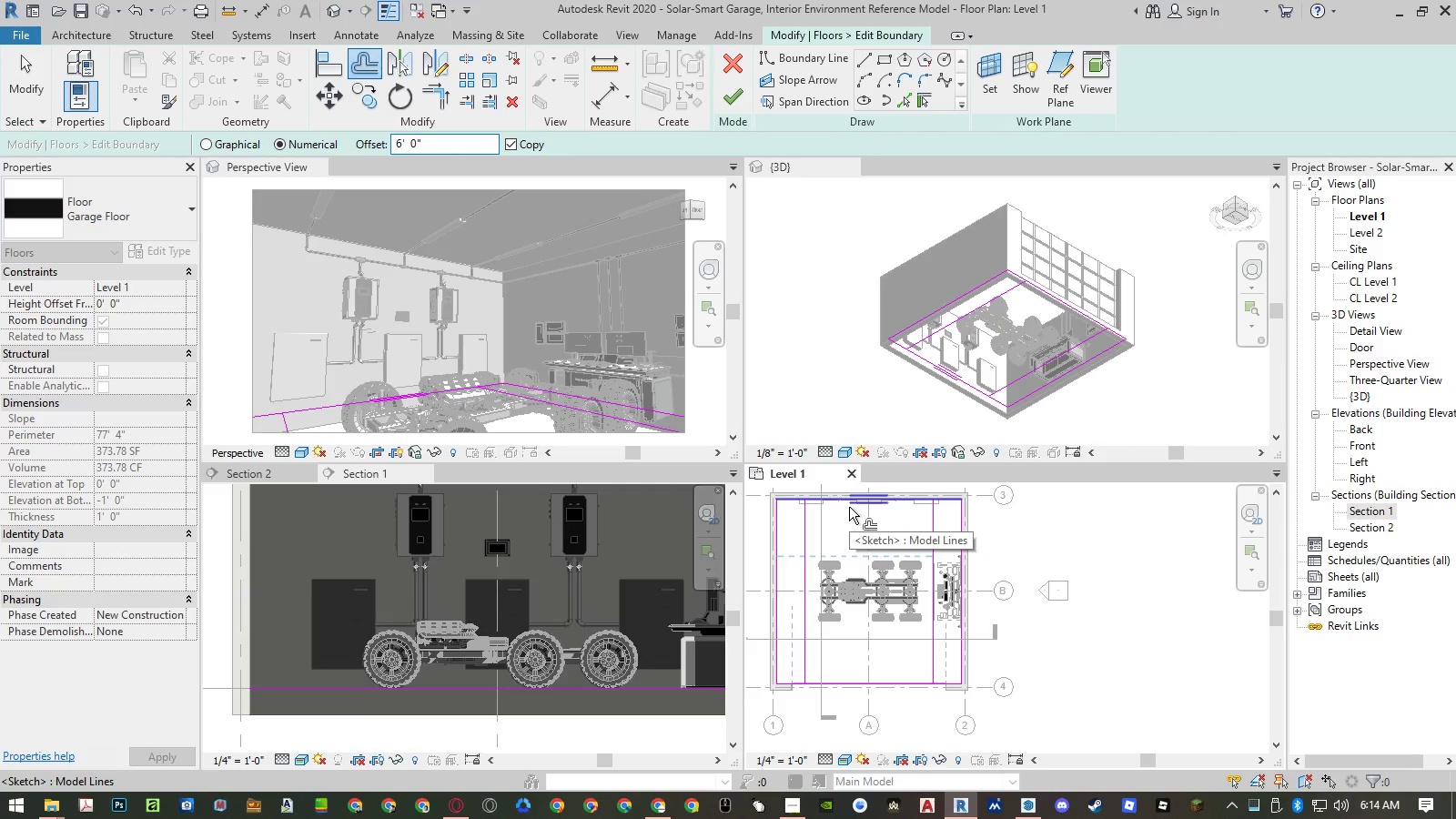 
left_click_drag(start_coordinate=[401, 144], to_coordinate=[383, 144])
 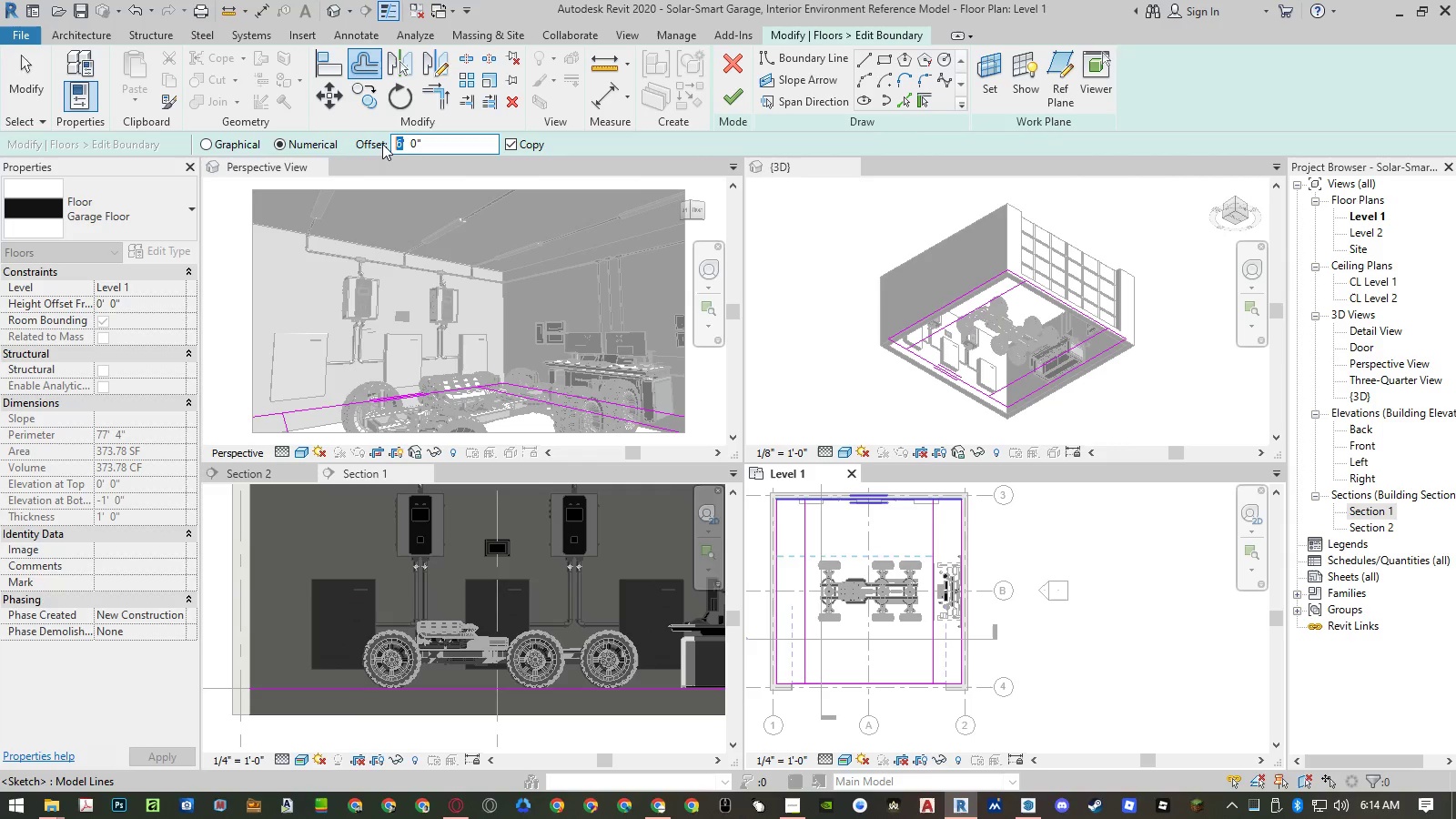 
key(Numpad5)
 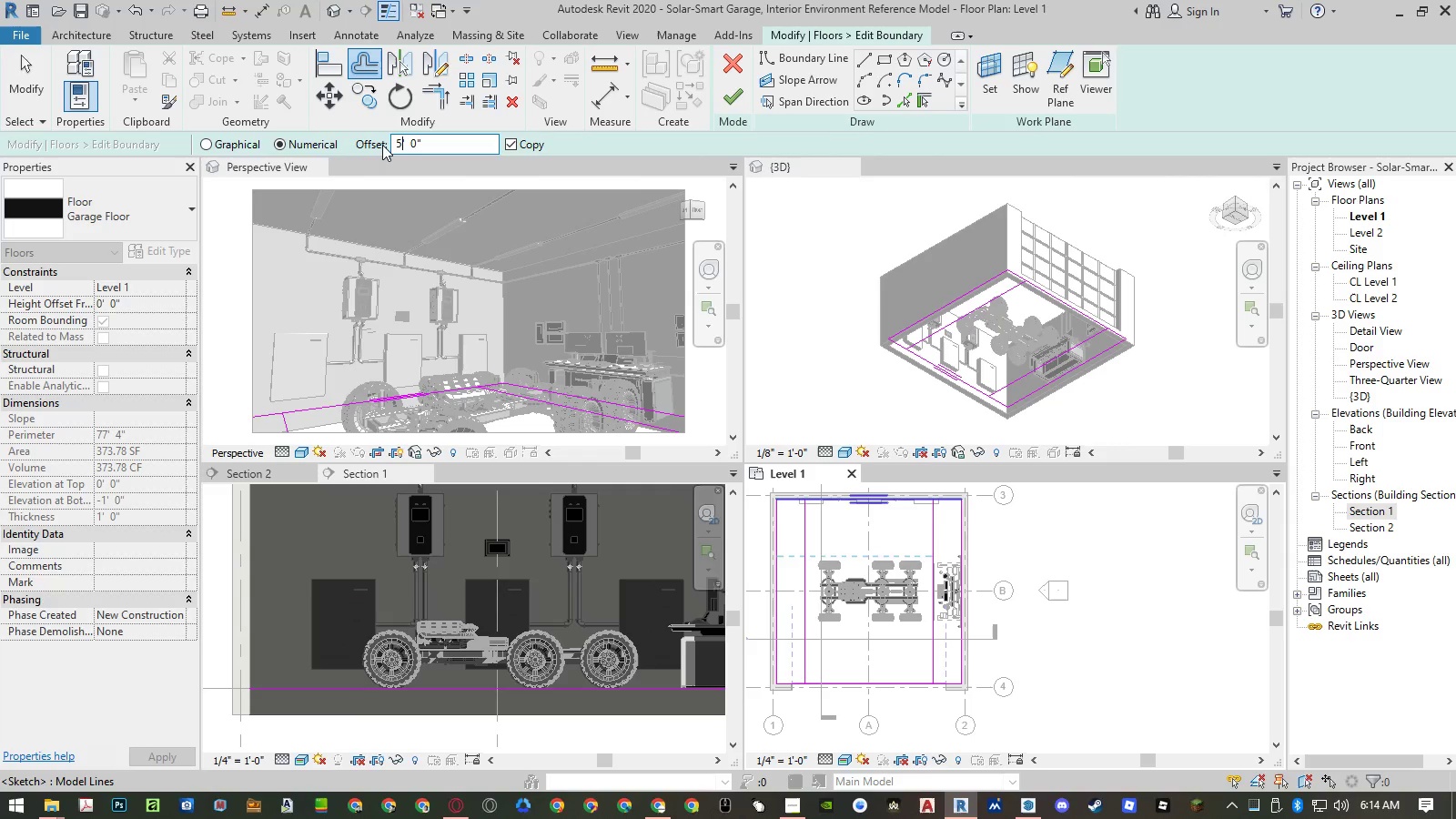 
key(NumpadEnter)
 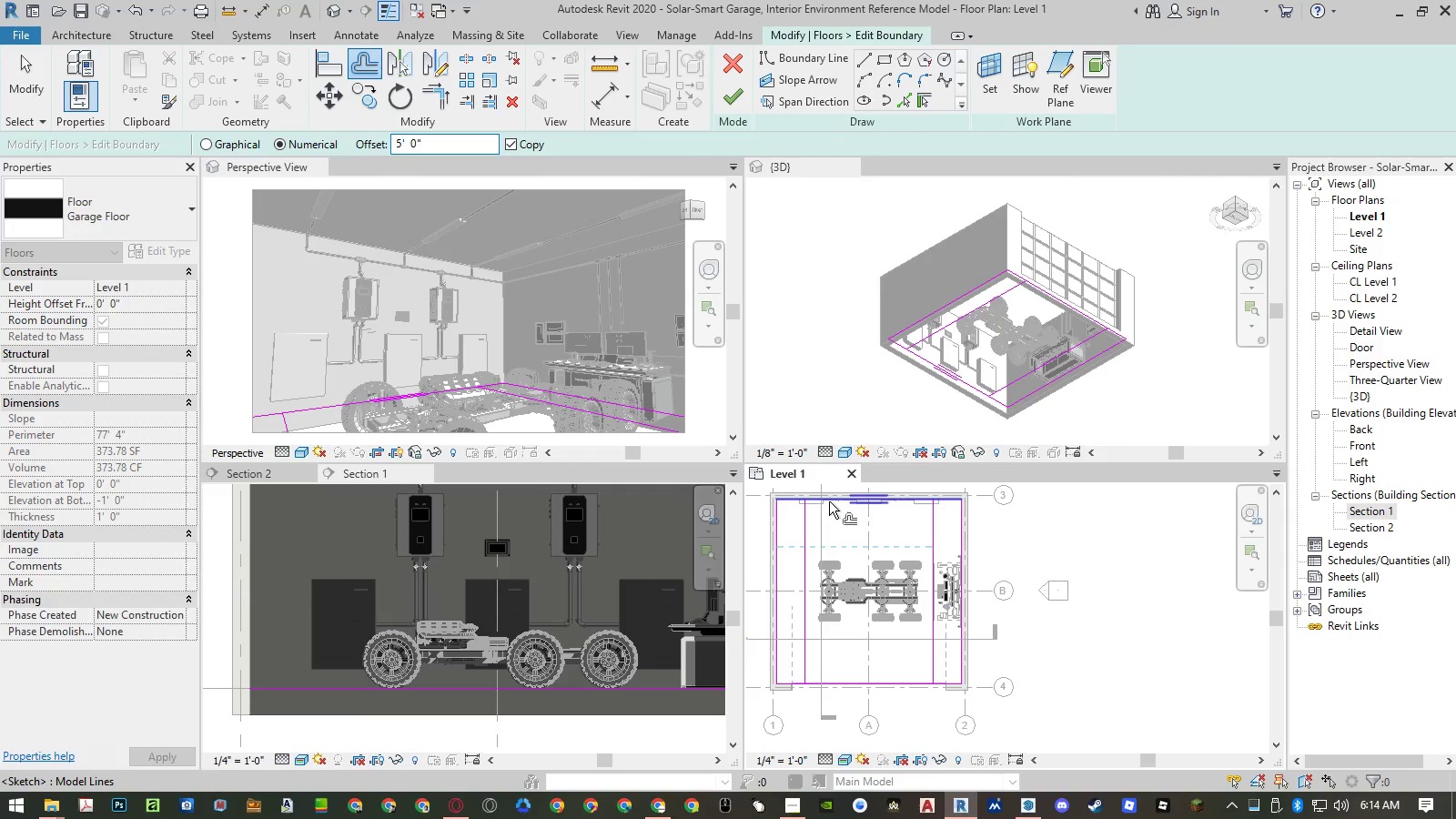 
left_click([829, 501])
 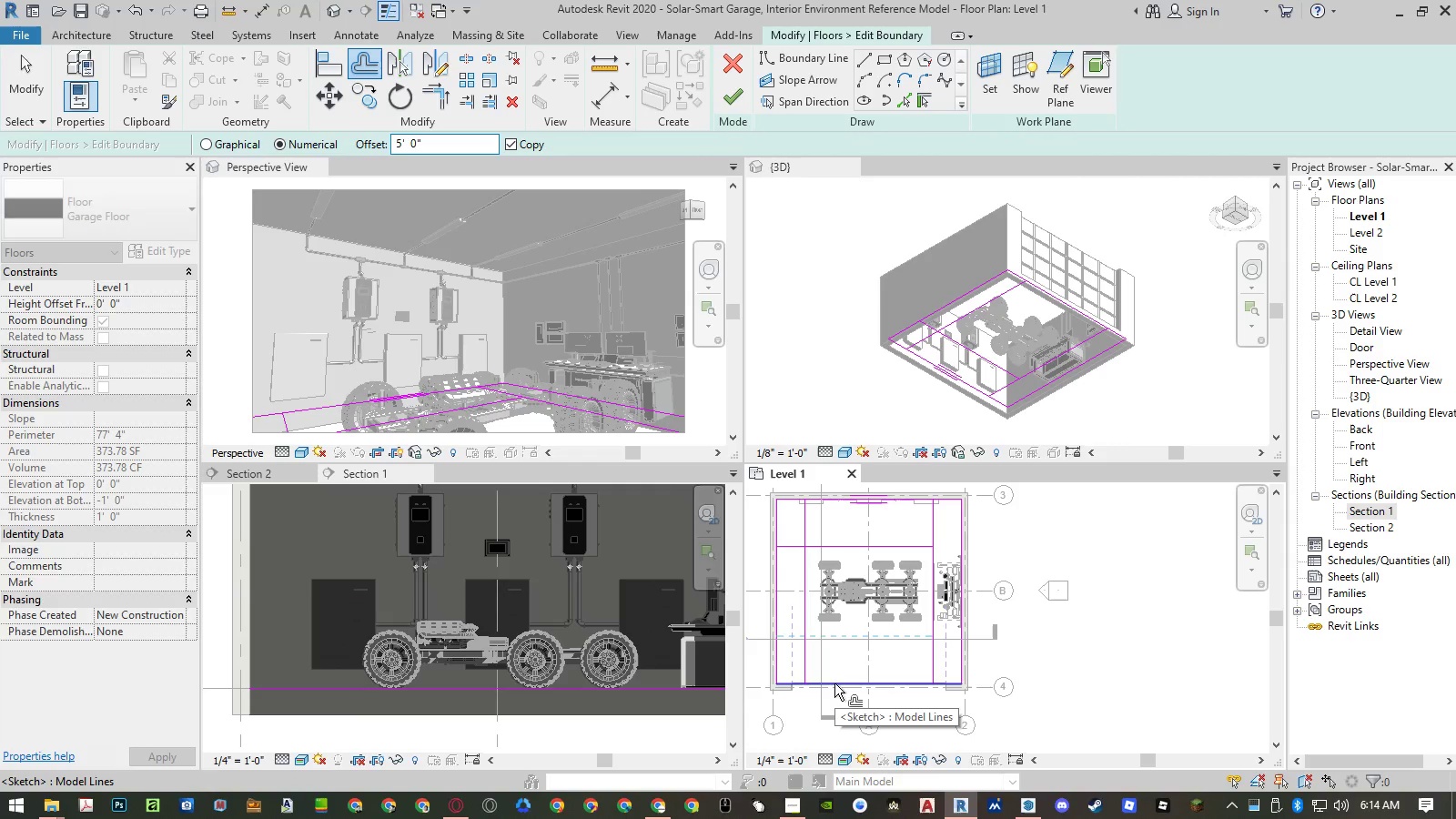 
left_click([834, 683])
 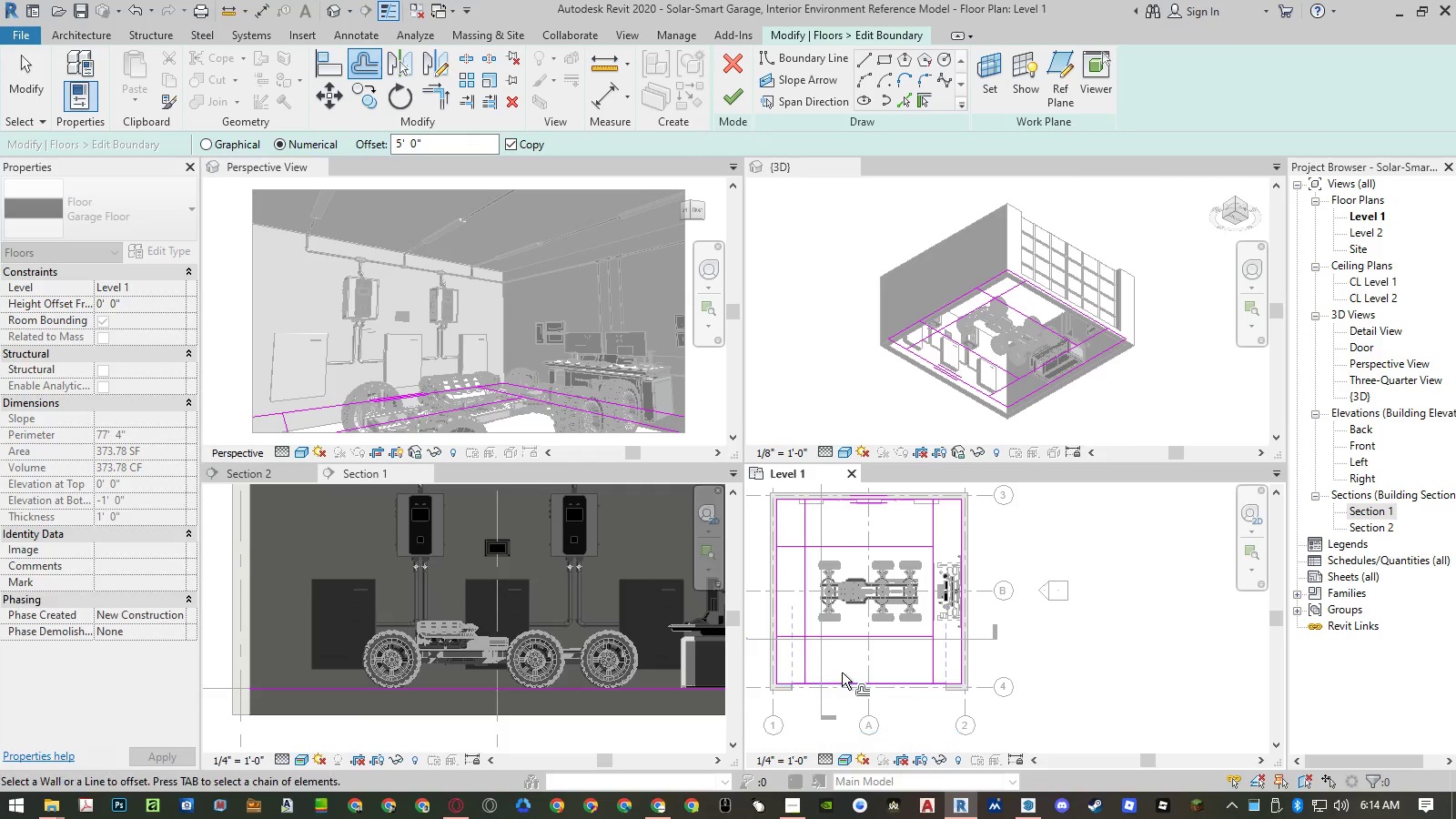 
type(tr)
 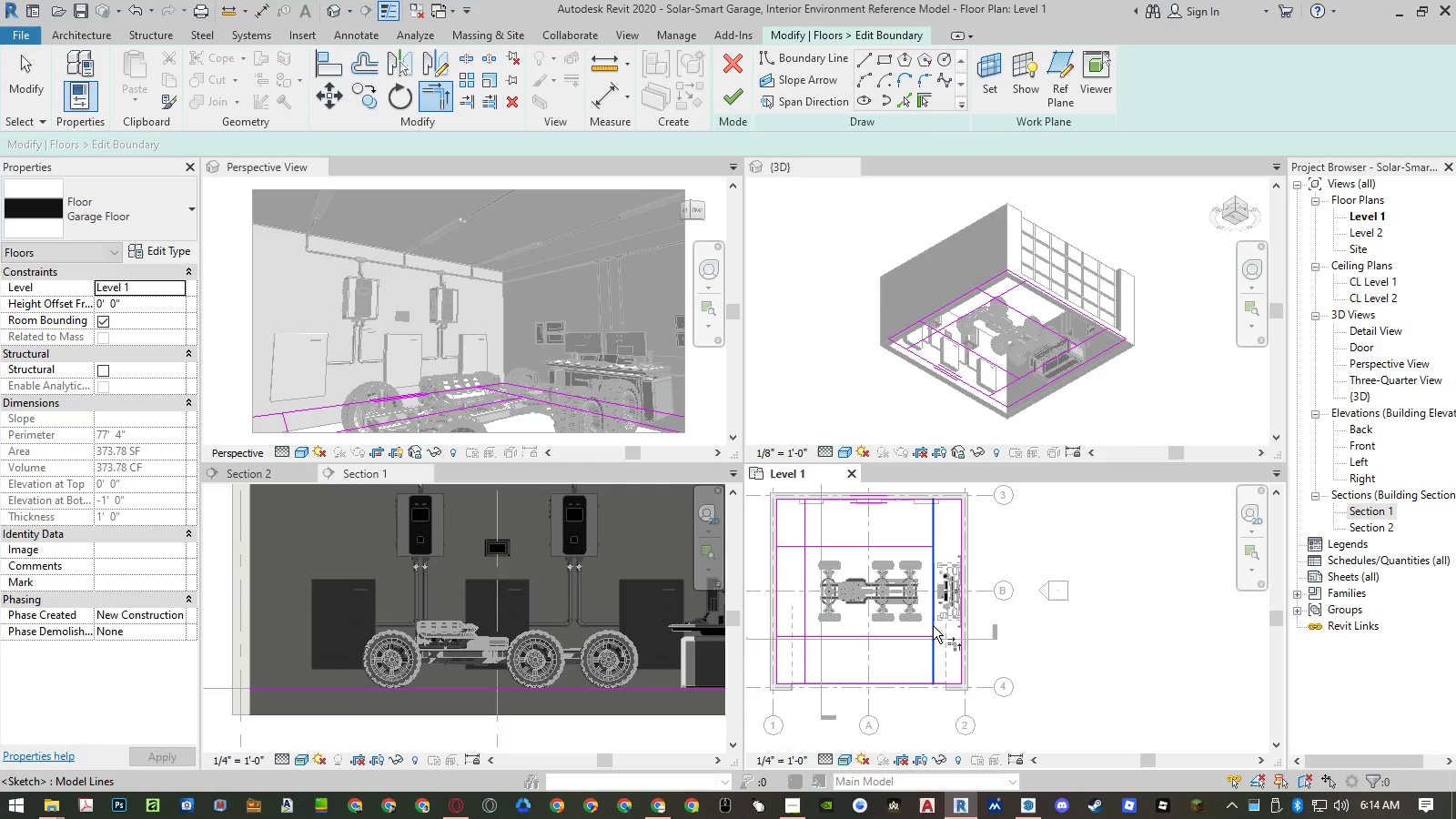 
double_click([925, 638])
 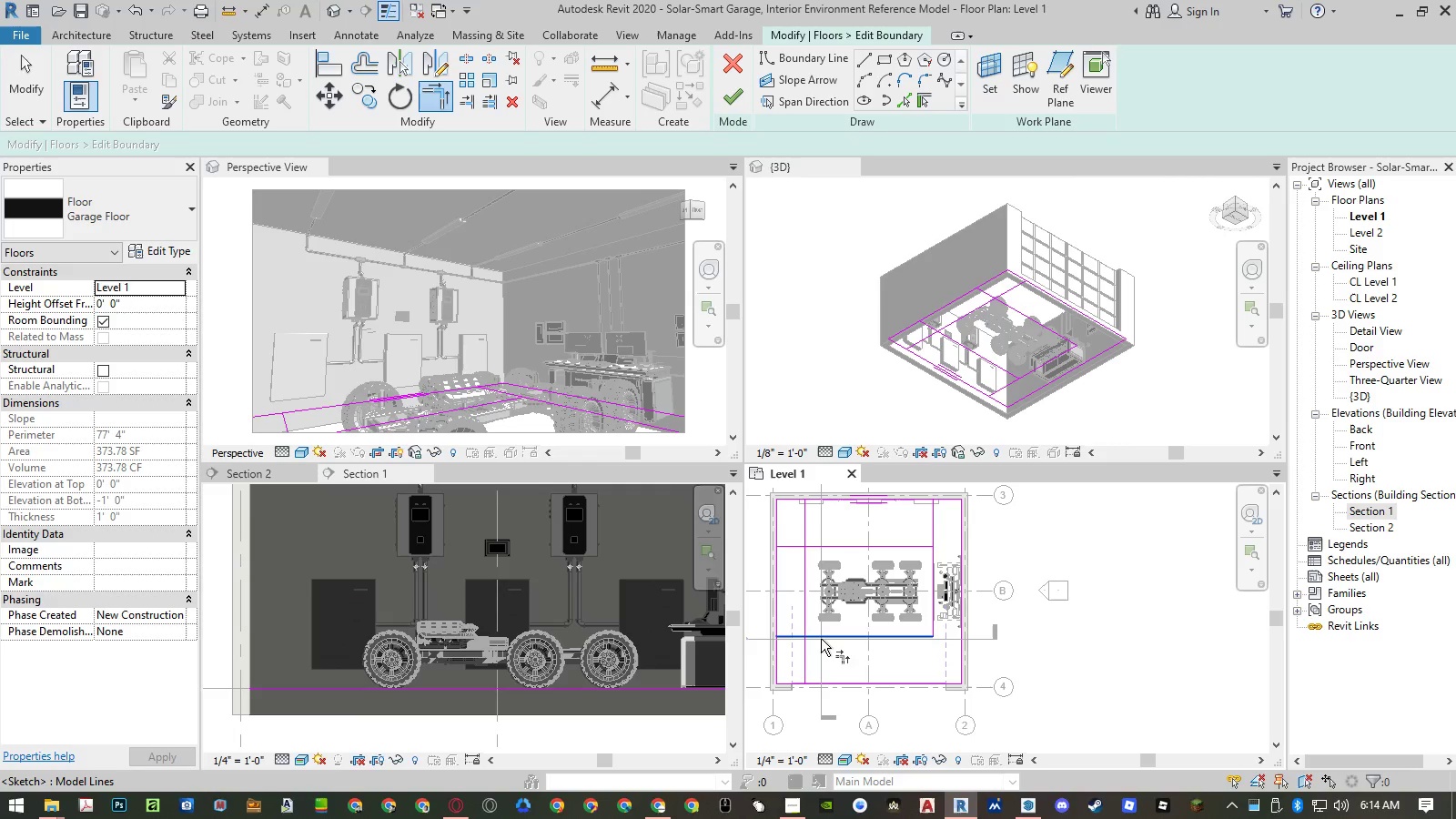 
double_click([803, 622])
 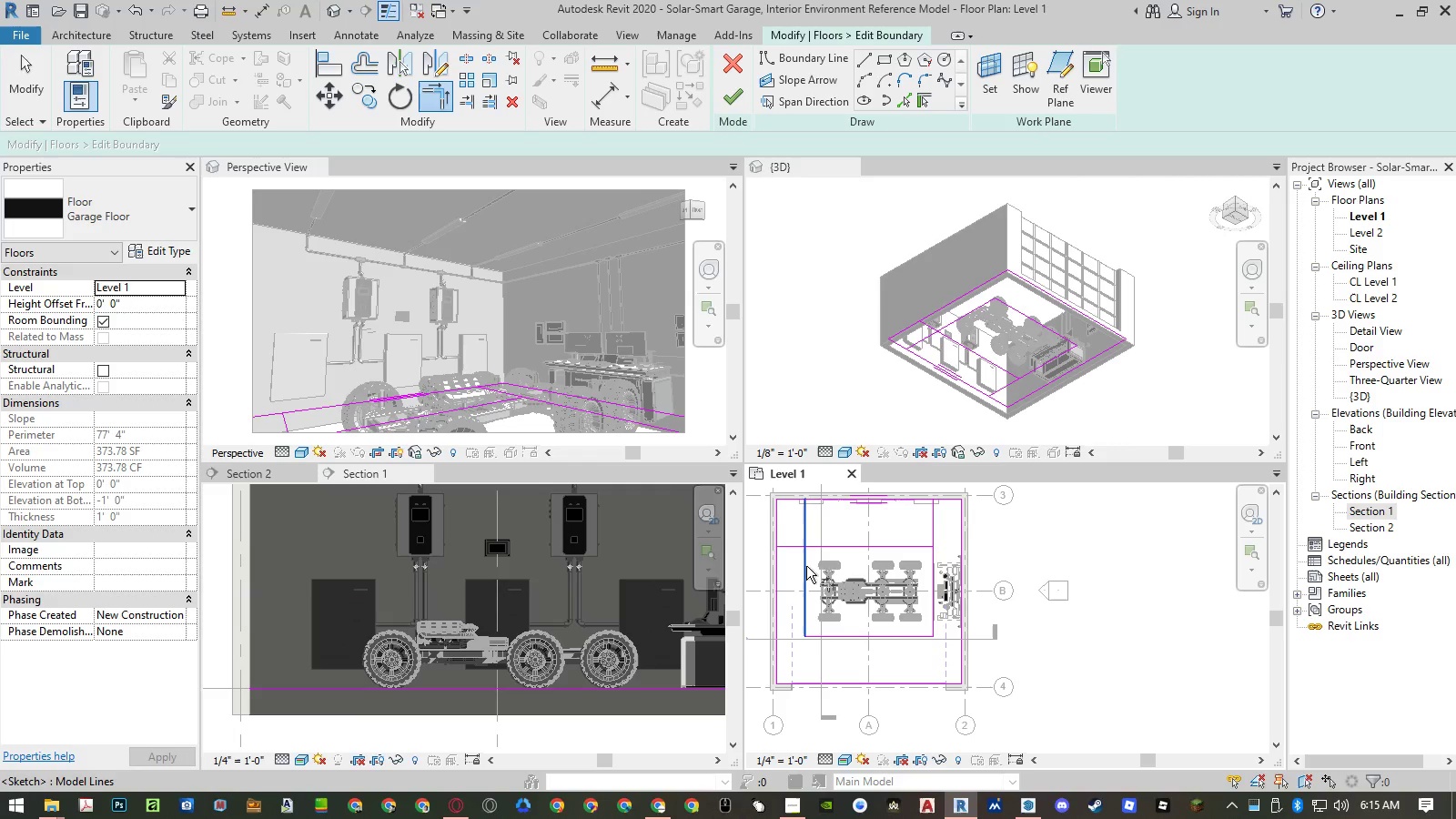 
double_click([824, 550])
 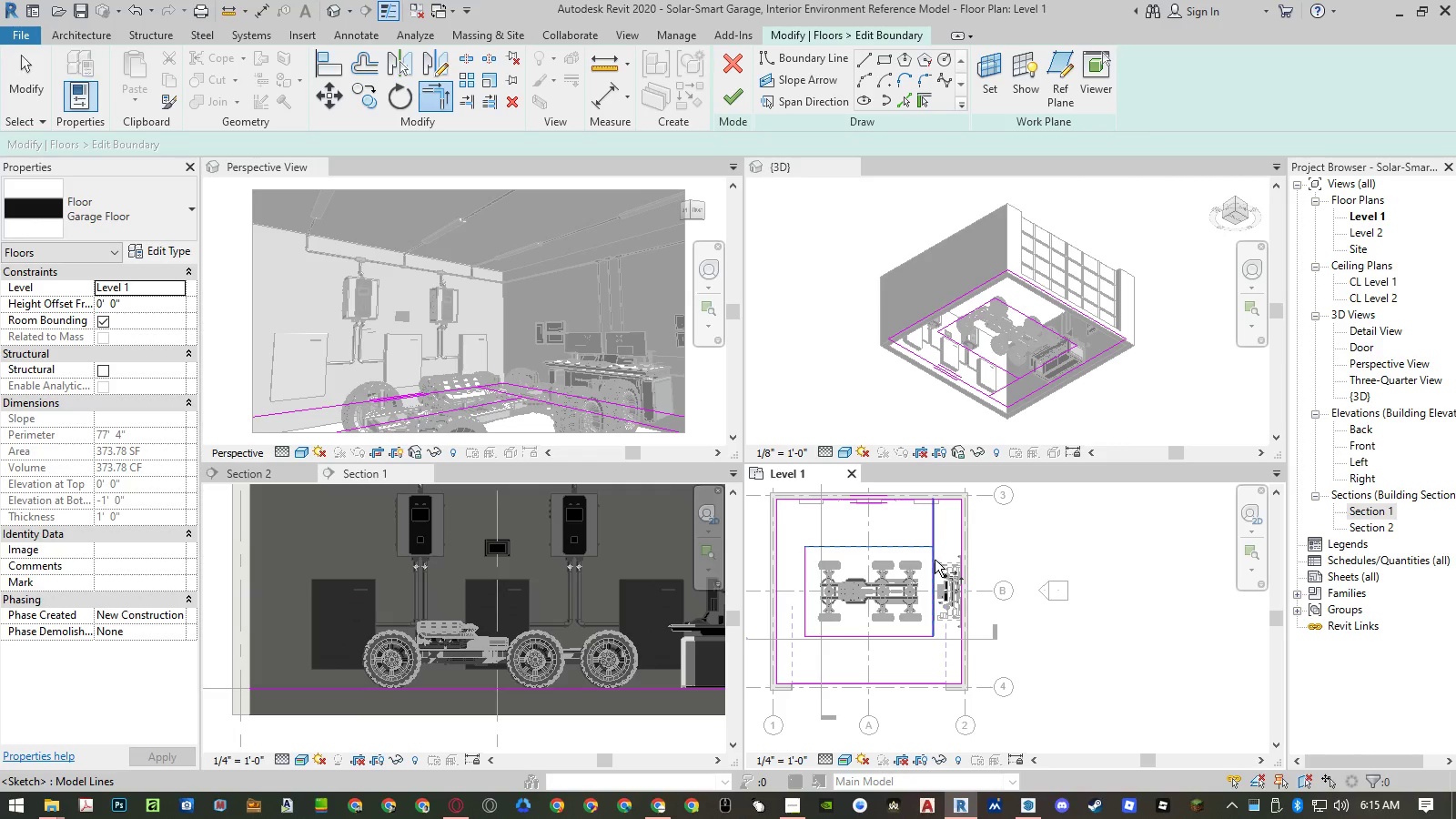 
left_click([935, 560])
 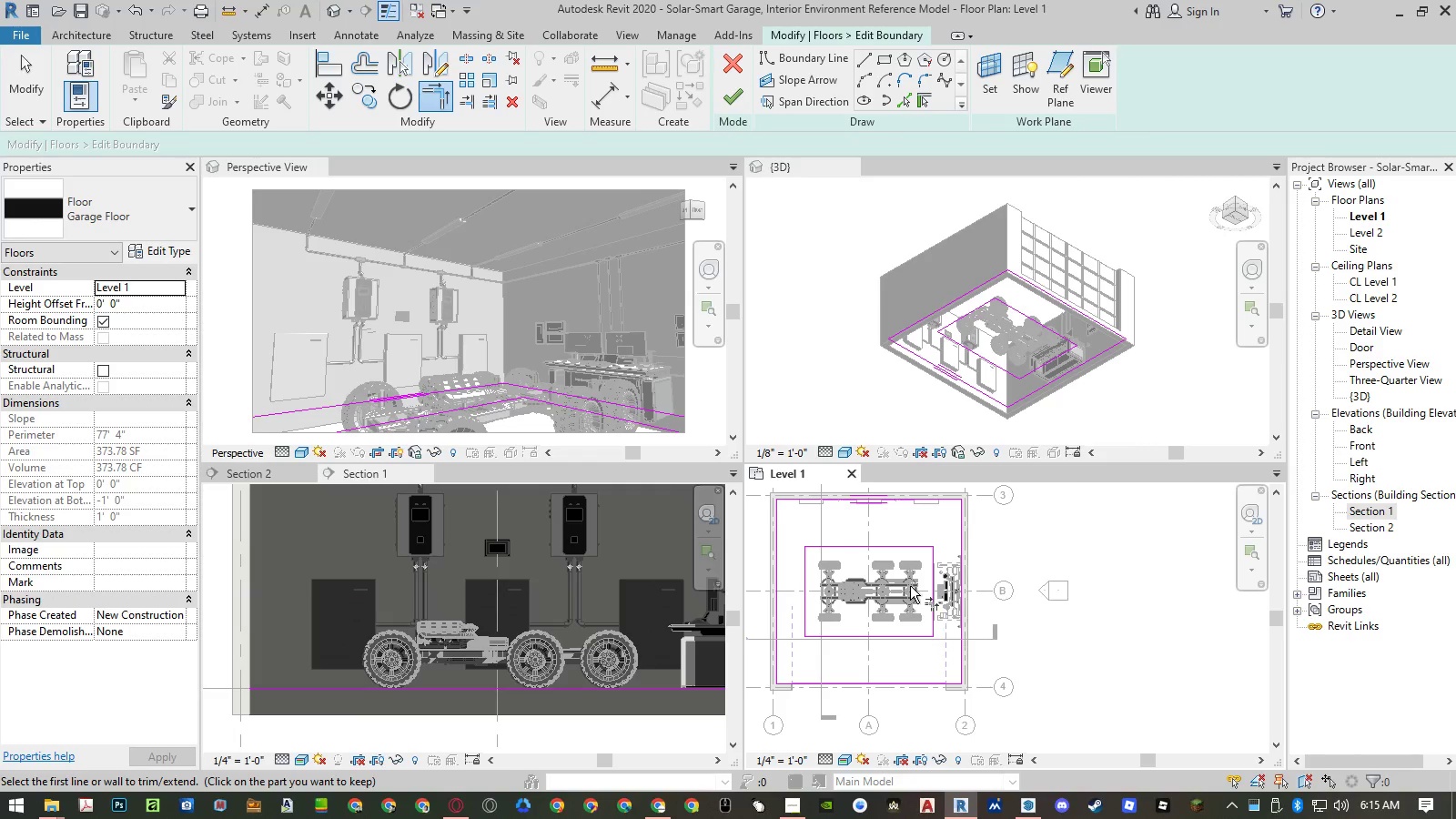 
key(Escape)
 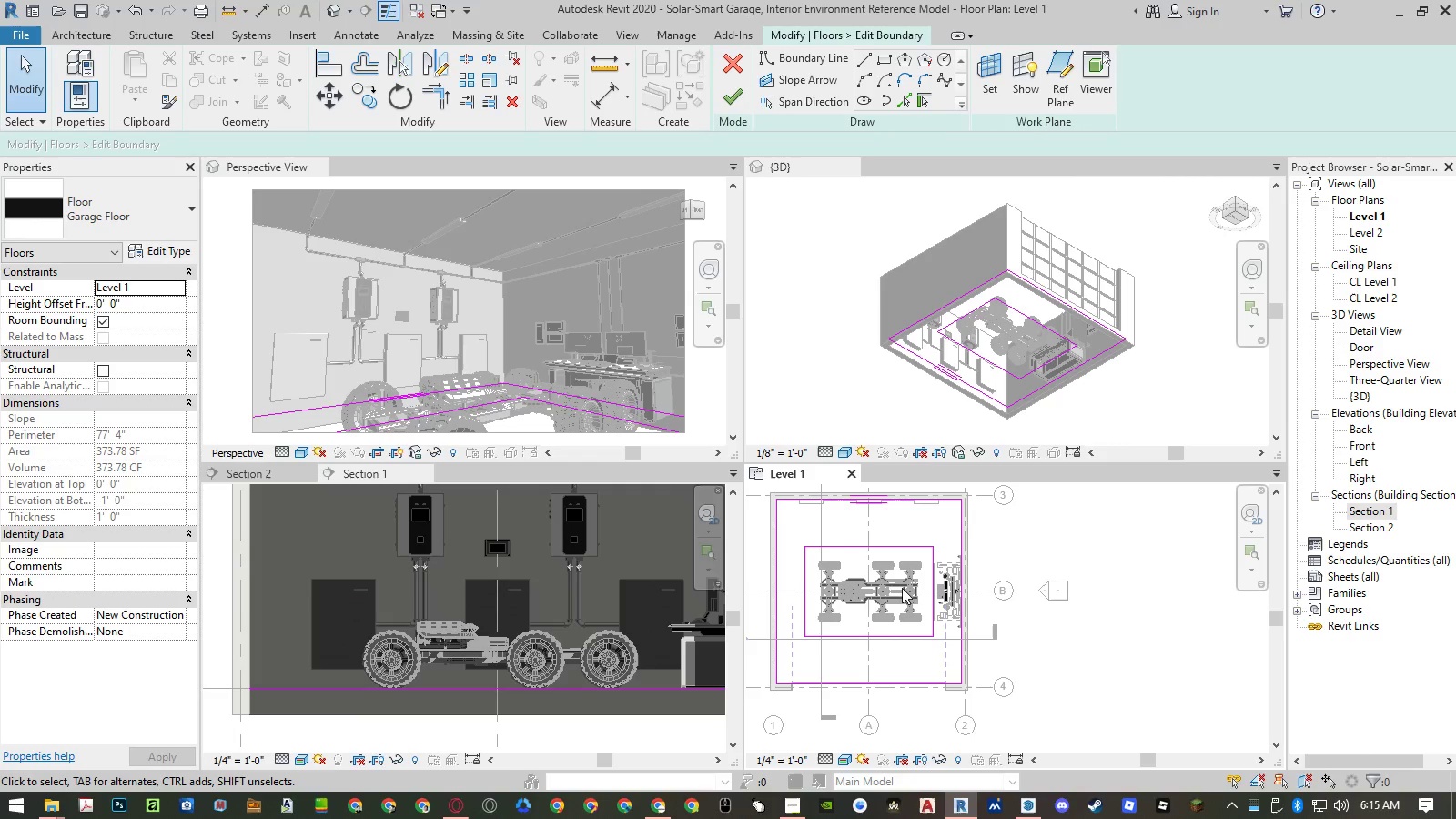 
type(of)
 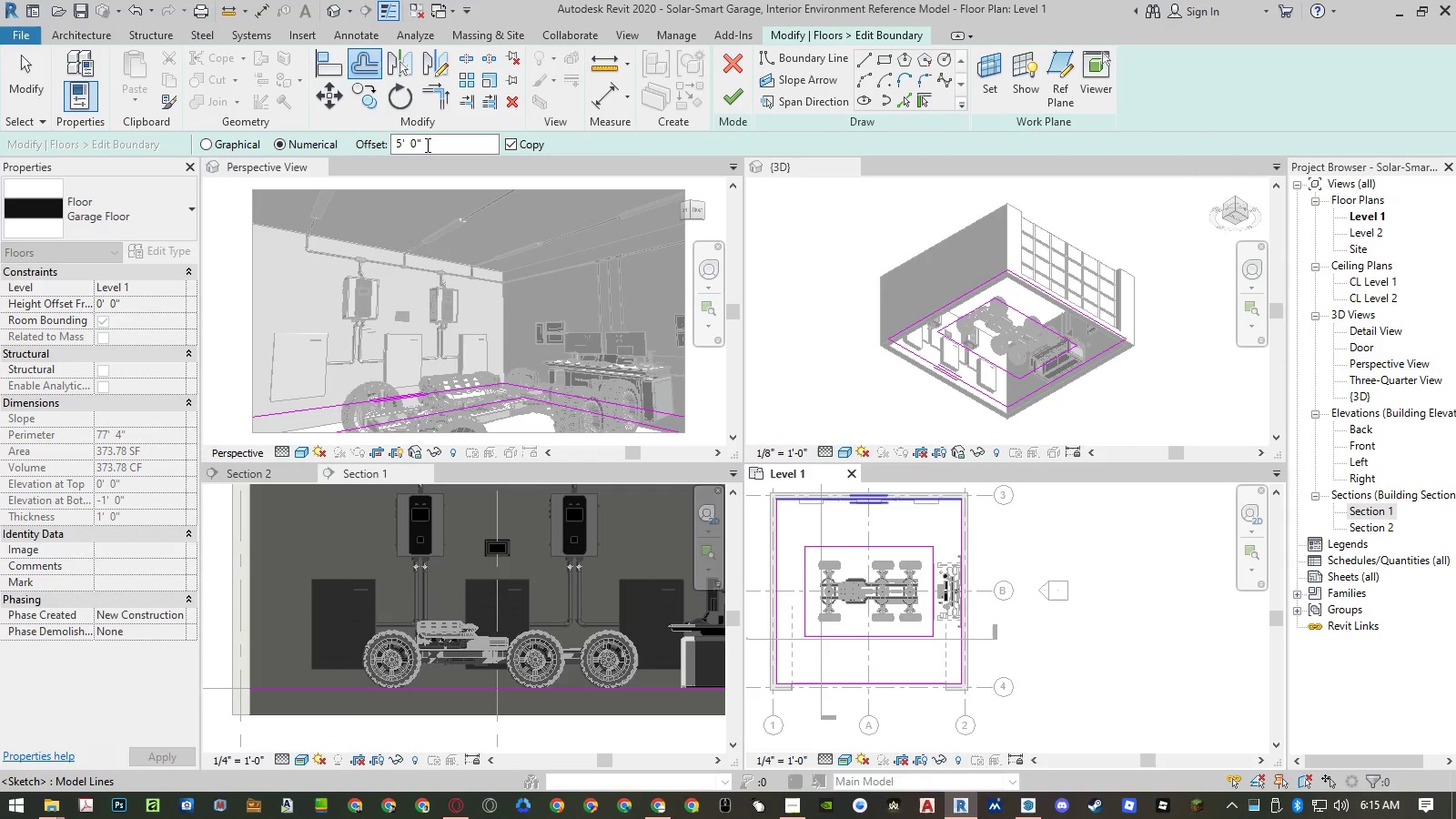 
left_click_drag(start_coordinate=[433, 145], to_coordinate=[366, 137])
 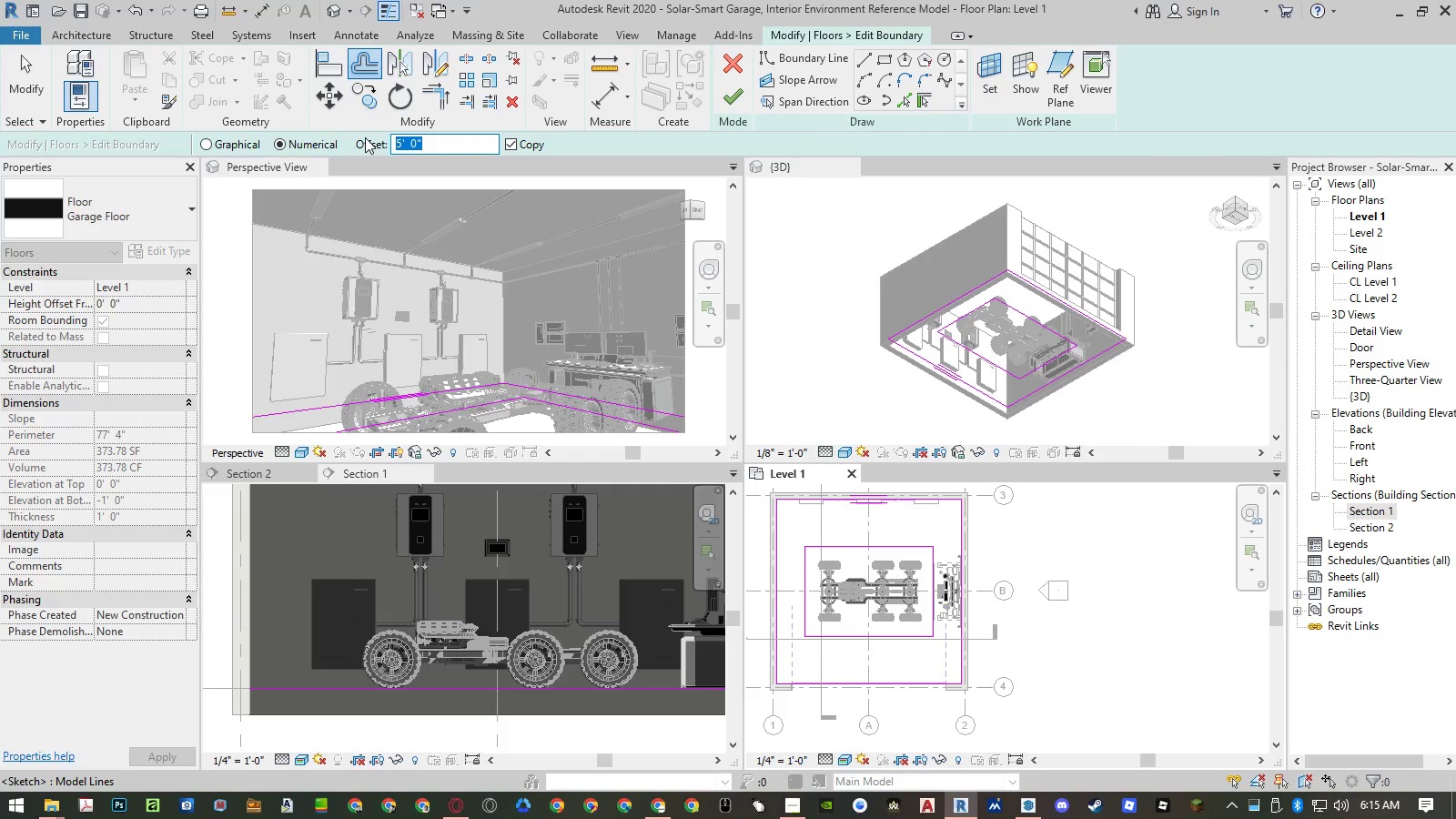 
key(Numpad2)
 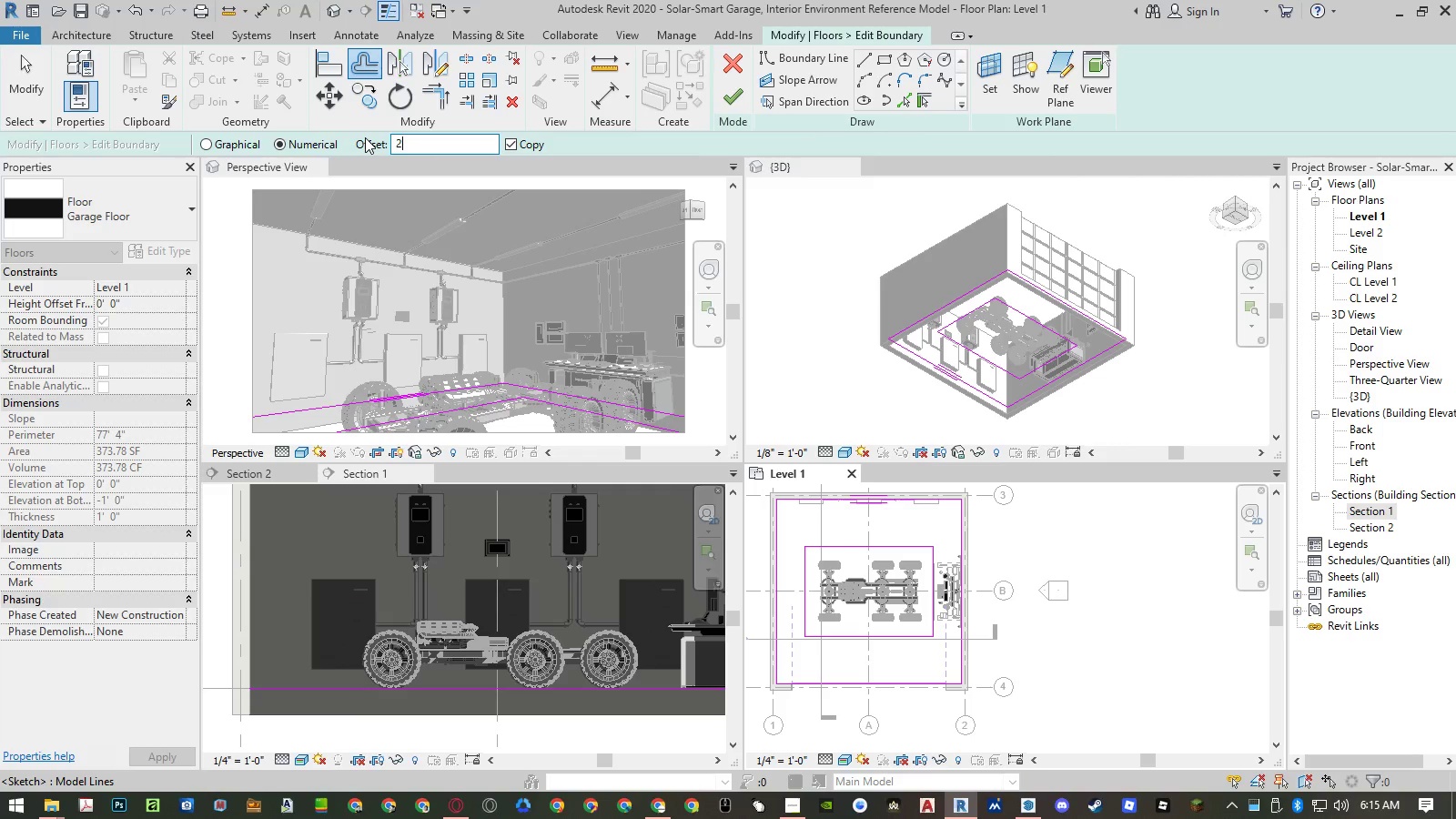 
key(Shift+ShiftRight)
 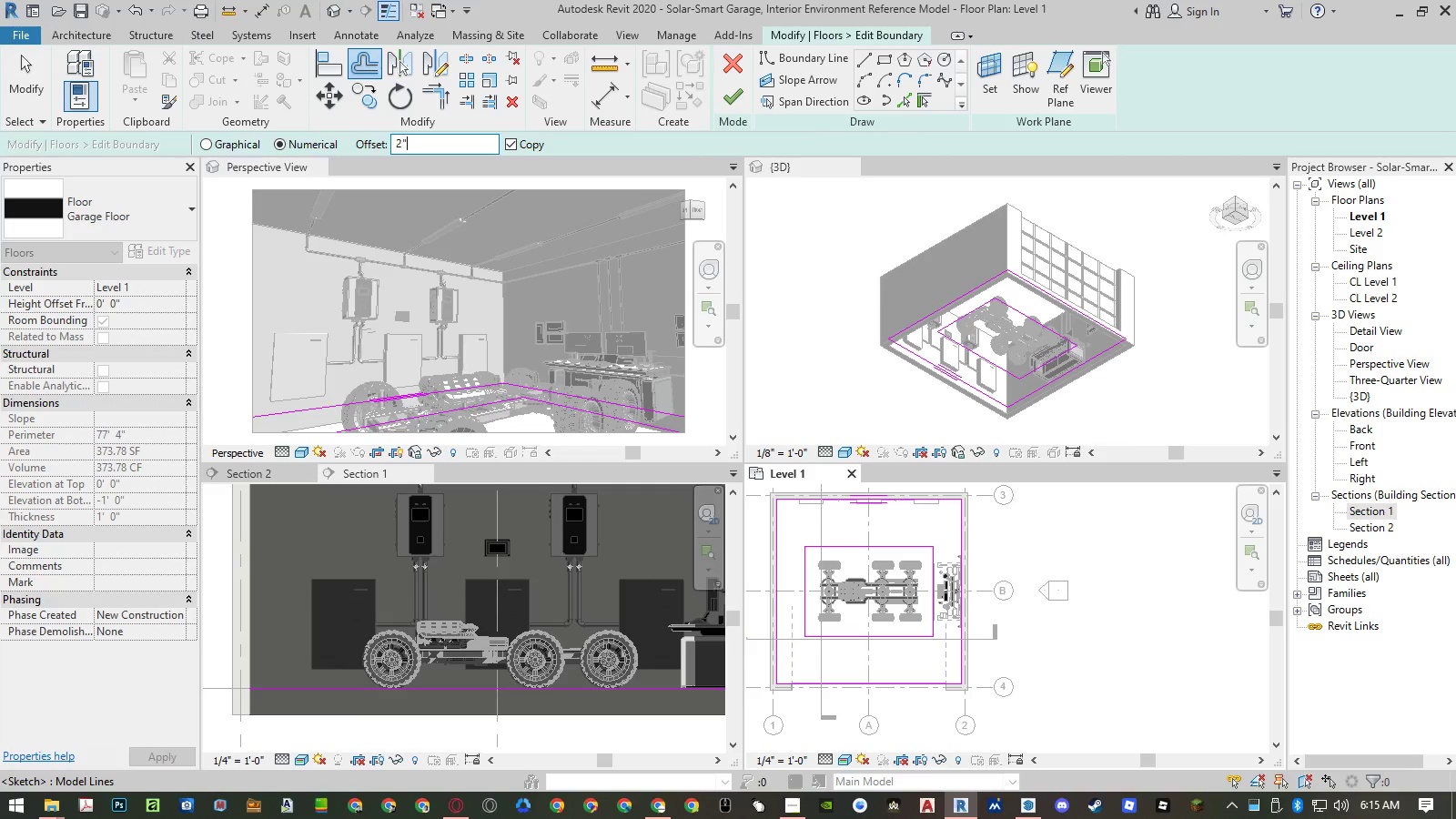 
key(Shift+Quote)
 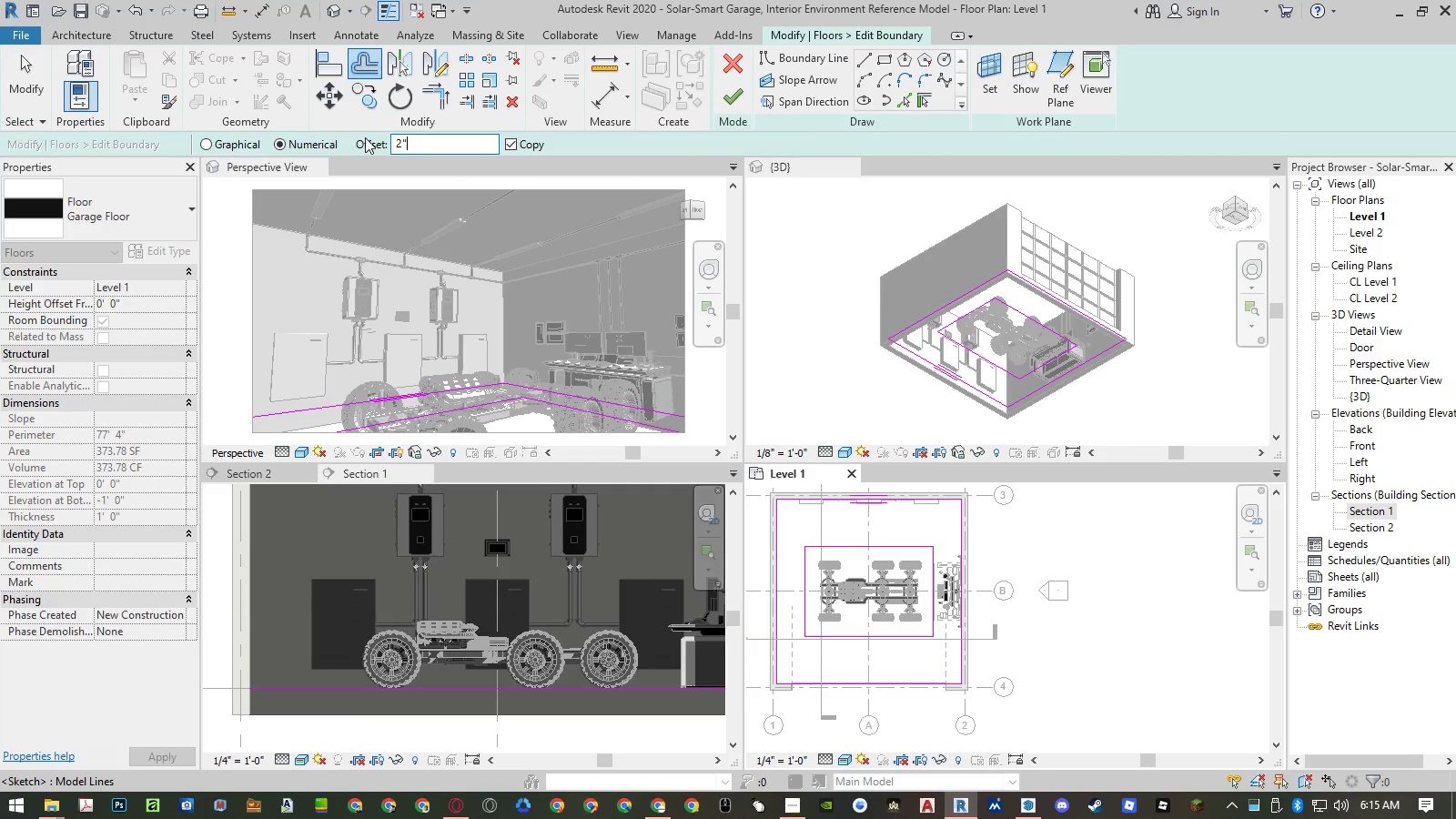 
key(Enter)
 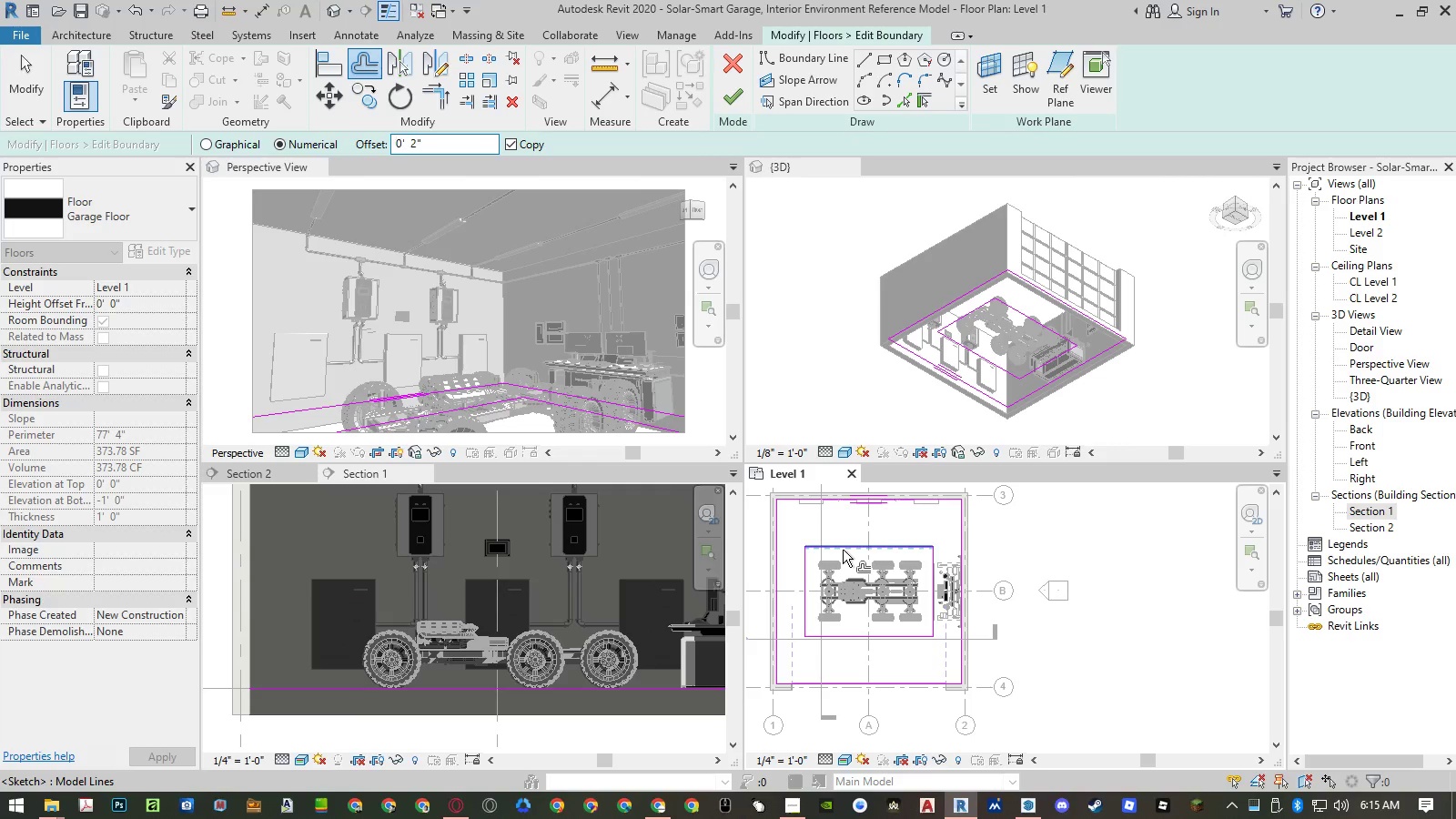 
scroll: coordinate [843, 550], scroll_direction: up, amount: 5.0
 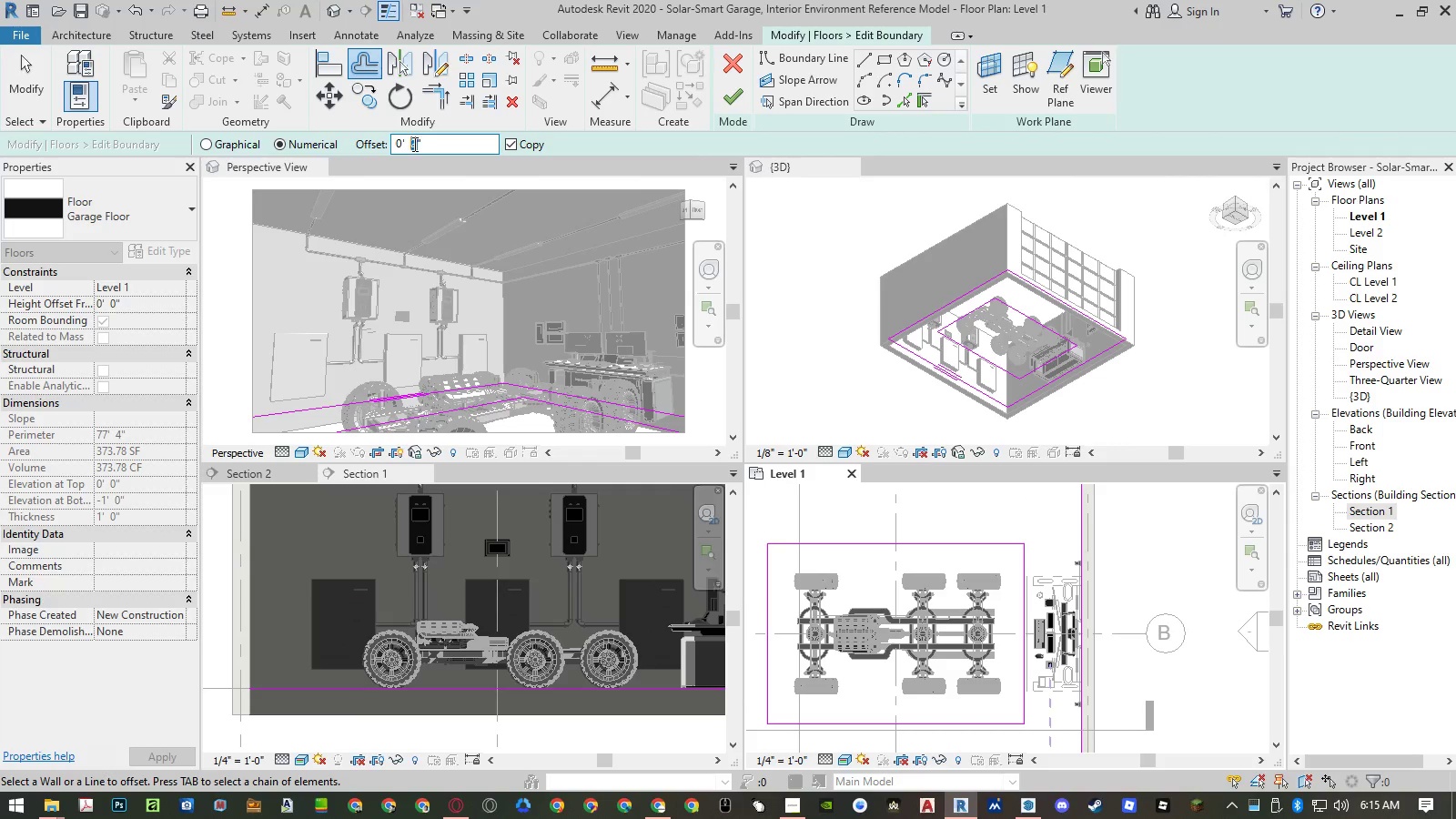 
key(Numpad4)
 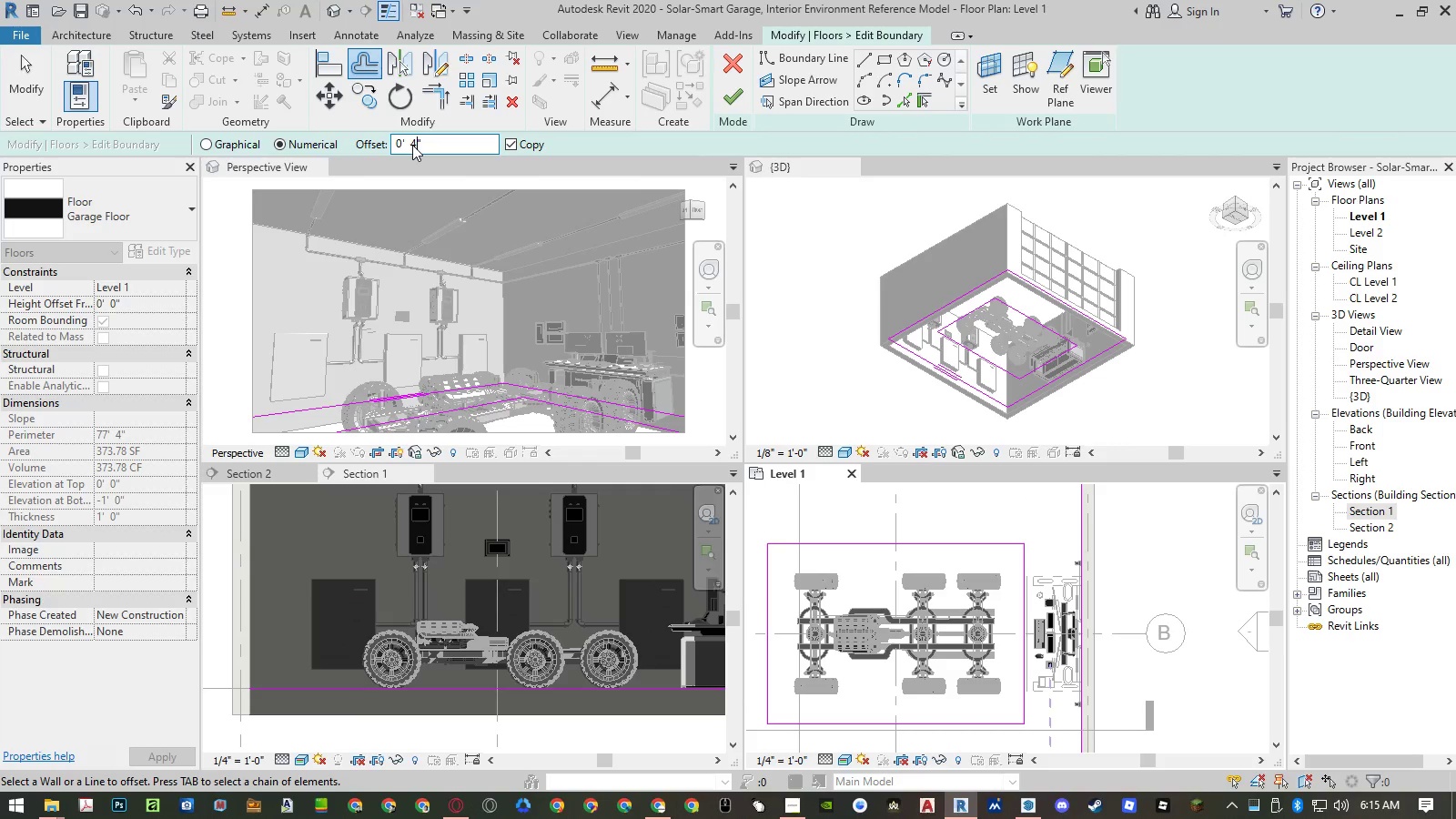 
key(NumpadEnter)
 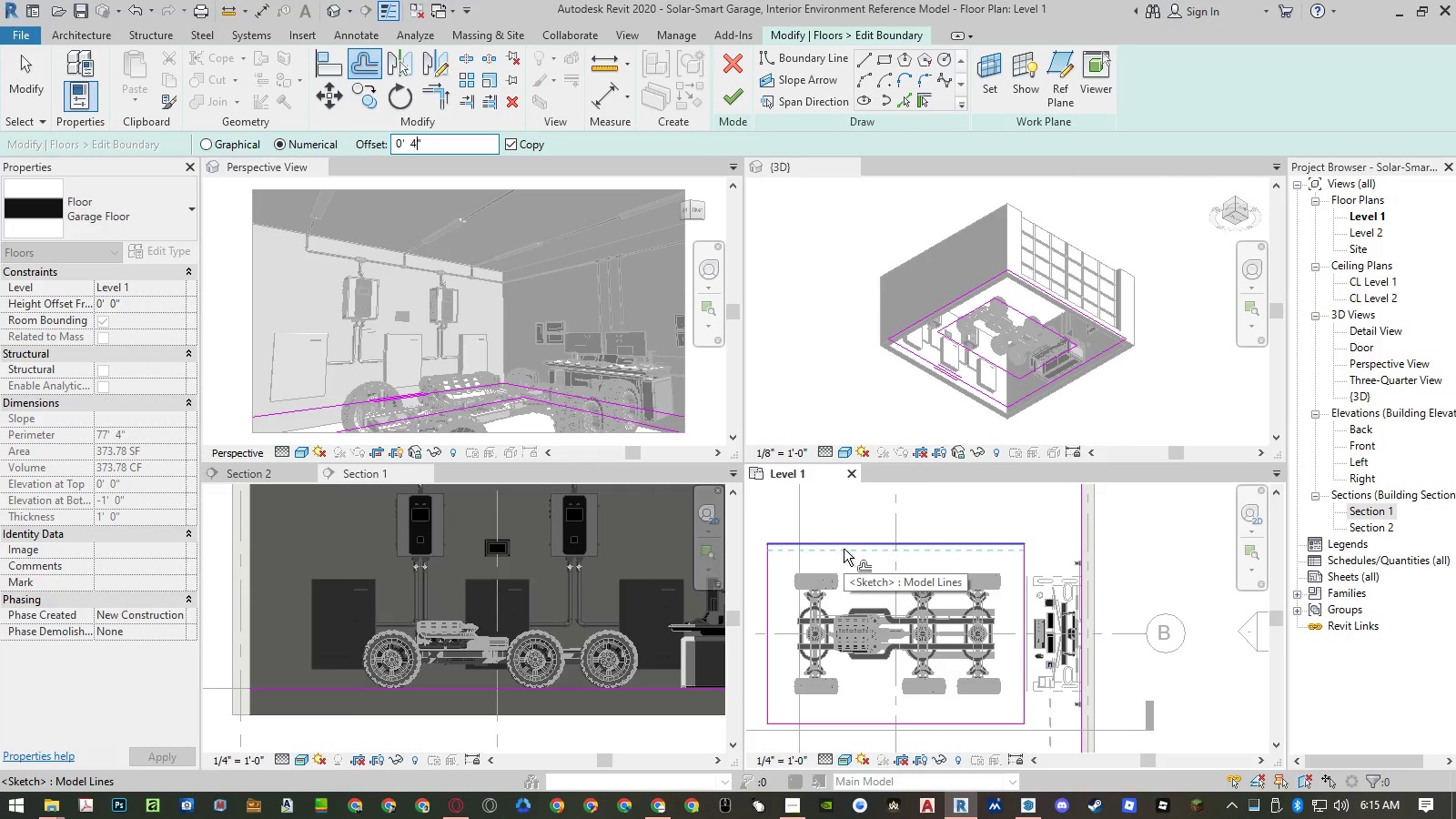 
left_click([844, 549])
 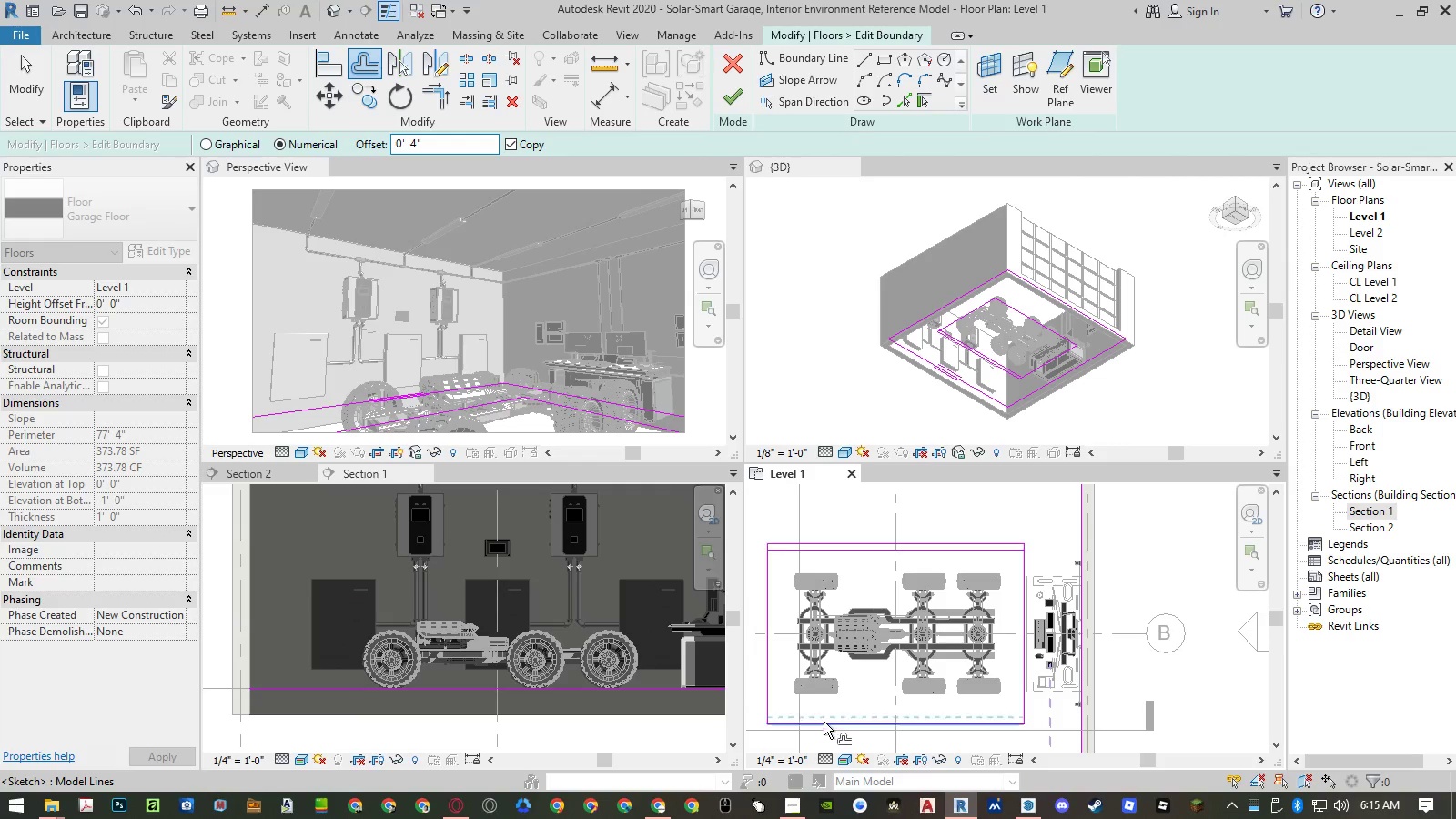 
left_click([824, 722])
 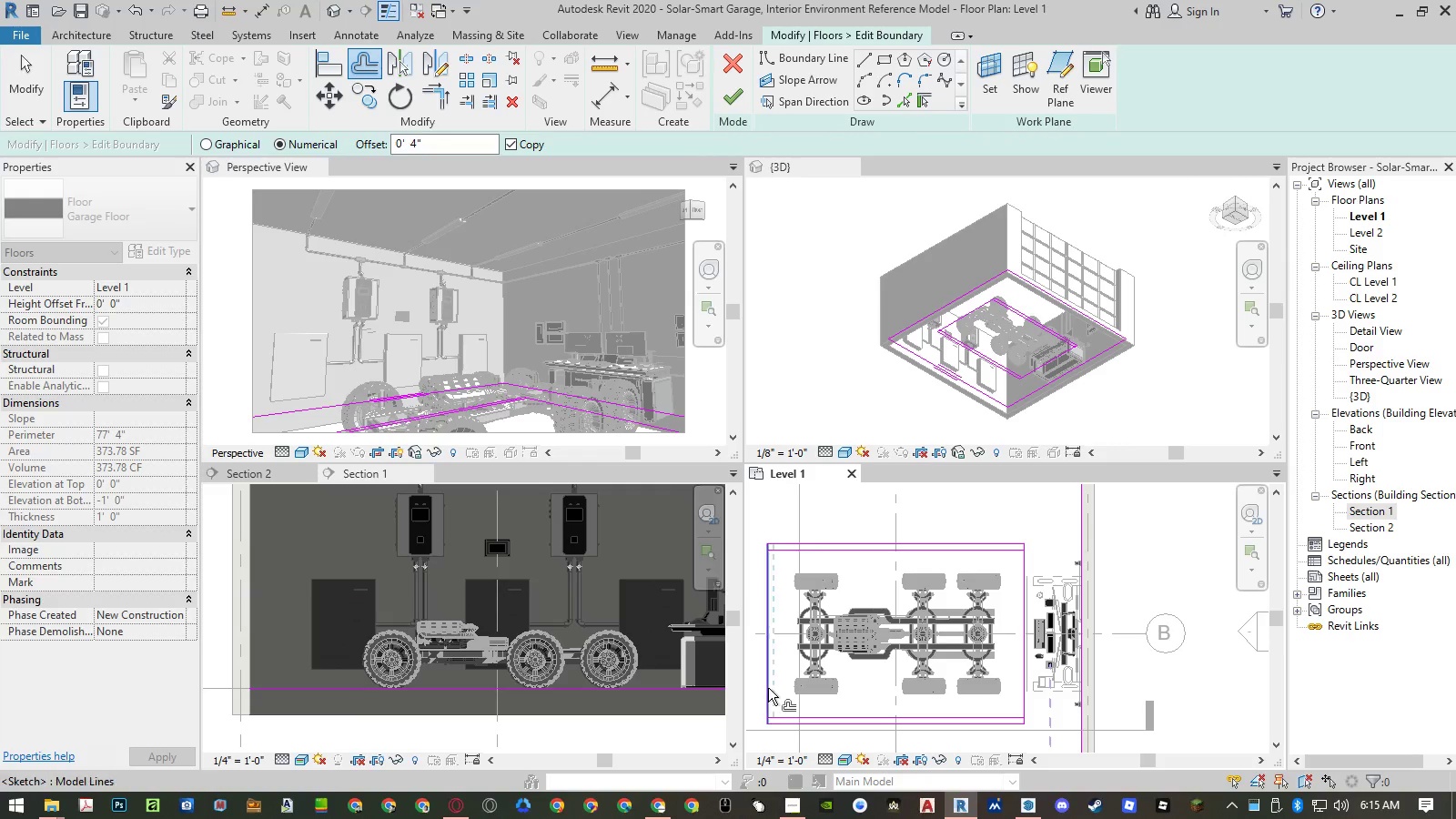 
left_click([767, 688])
 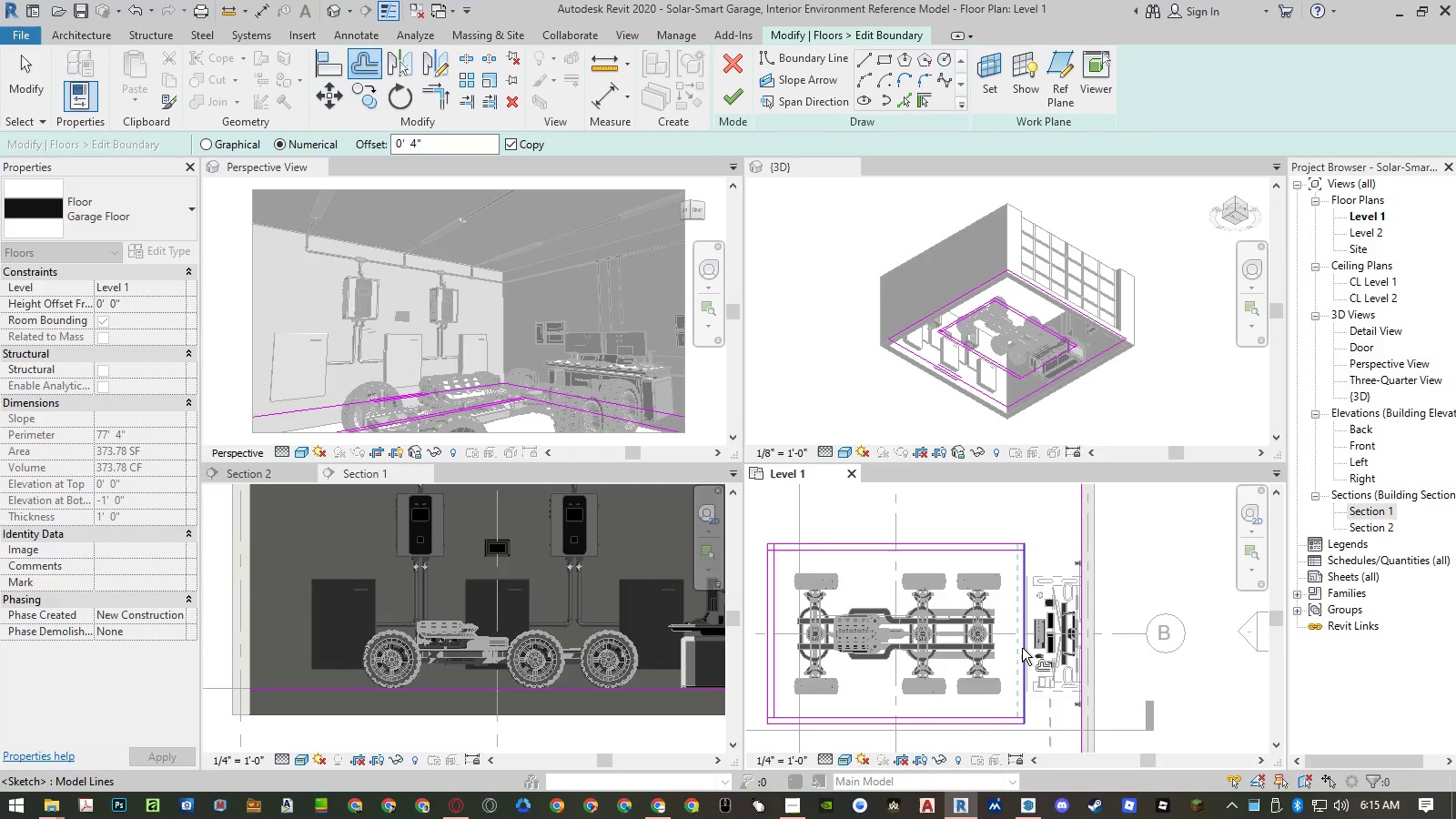 
left_click([1022, 648])
 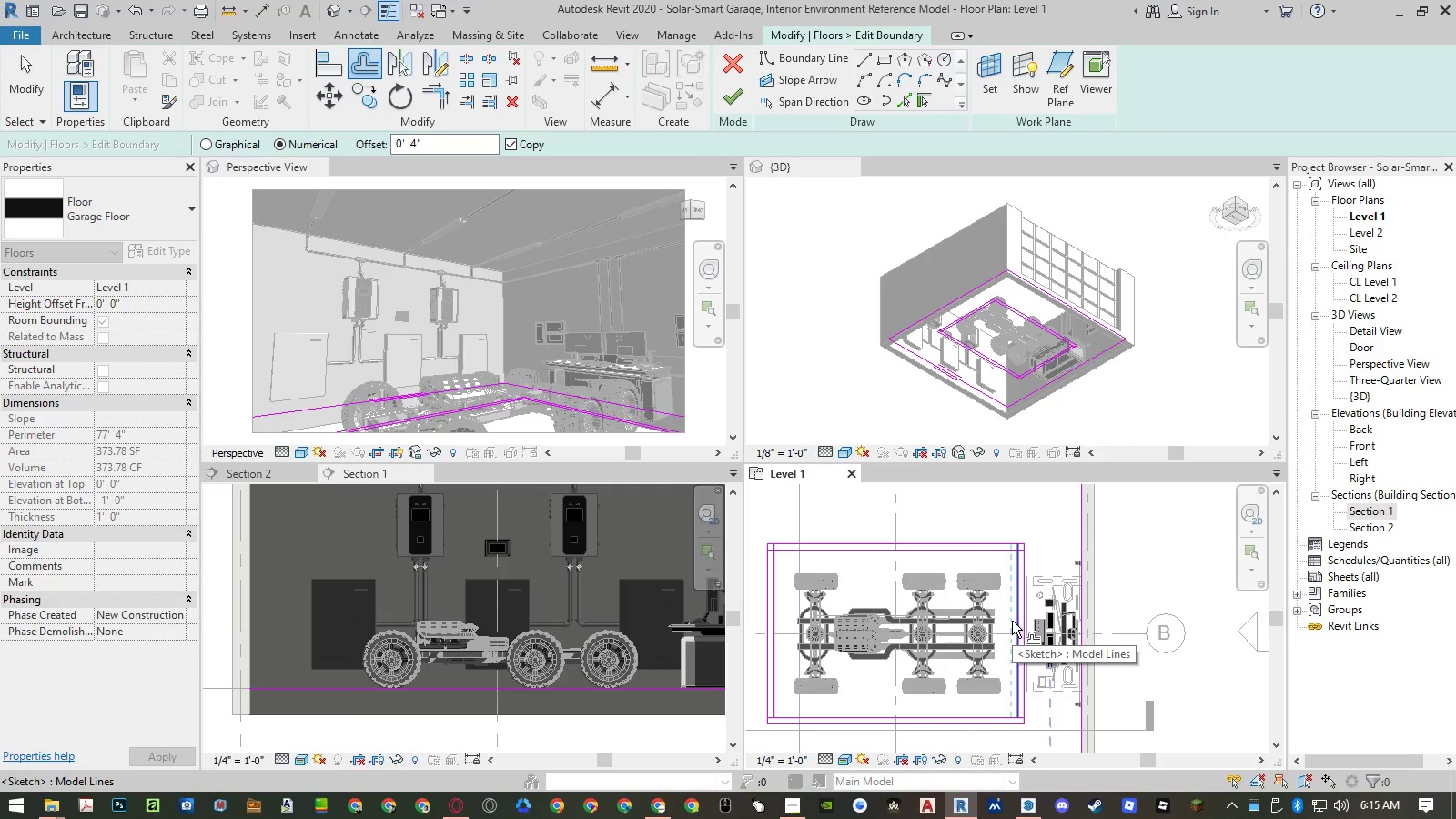 
type(tr)
 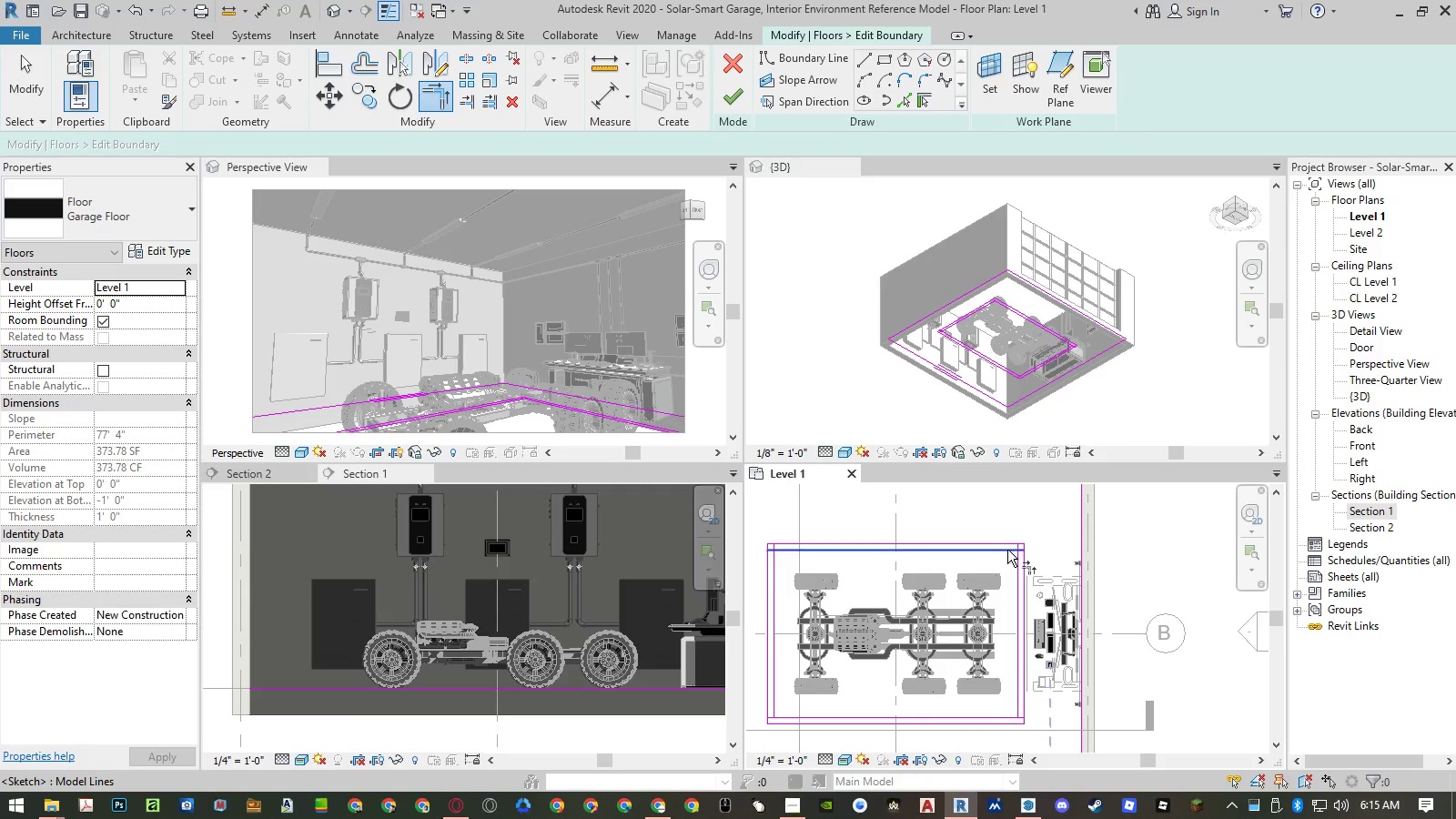 
double_click([1016, 558])
 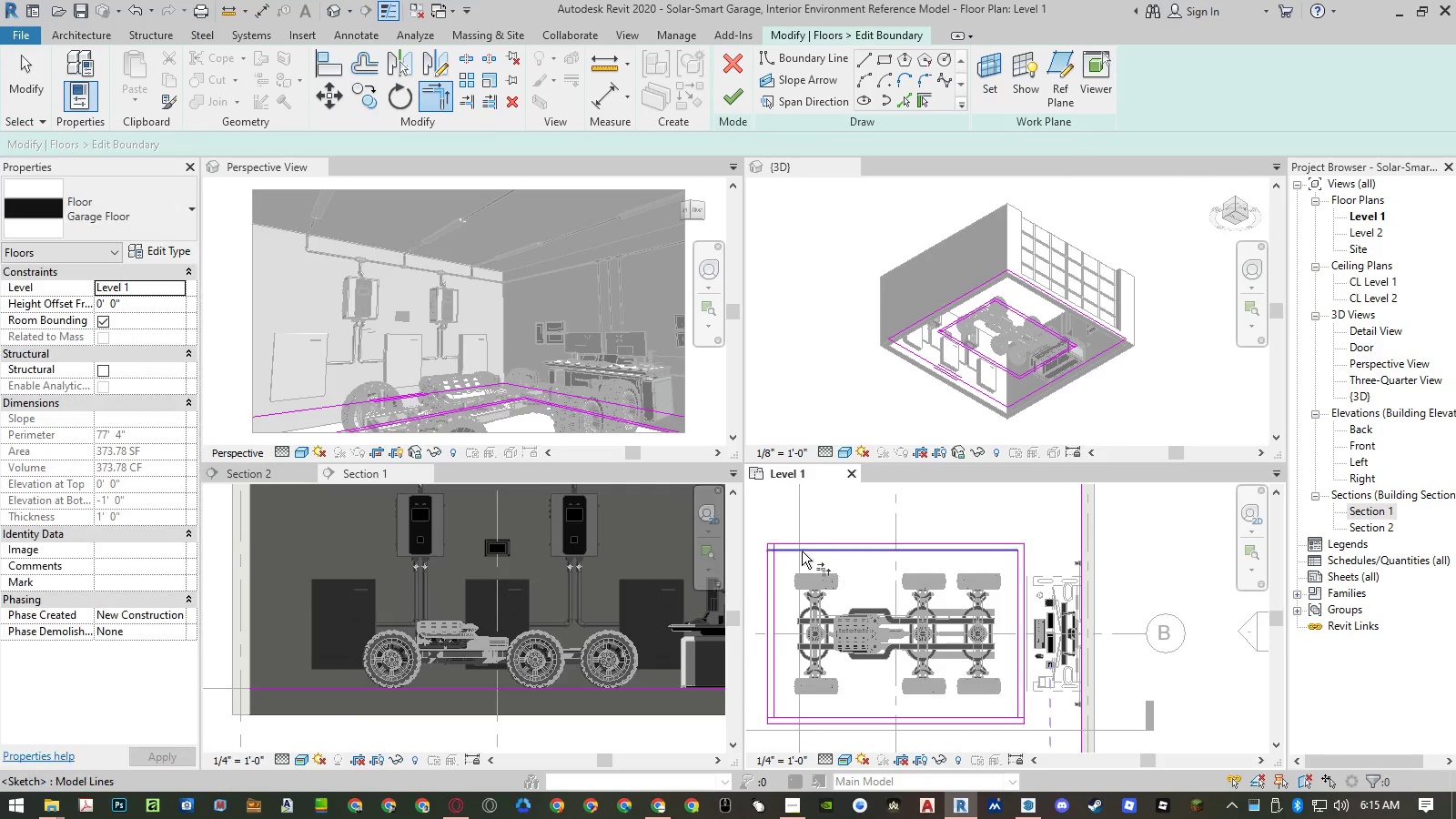 
left_click([796, 551])
 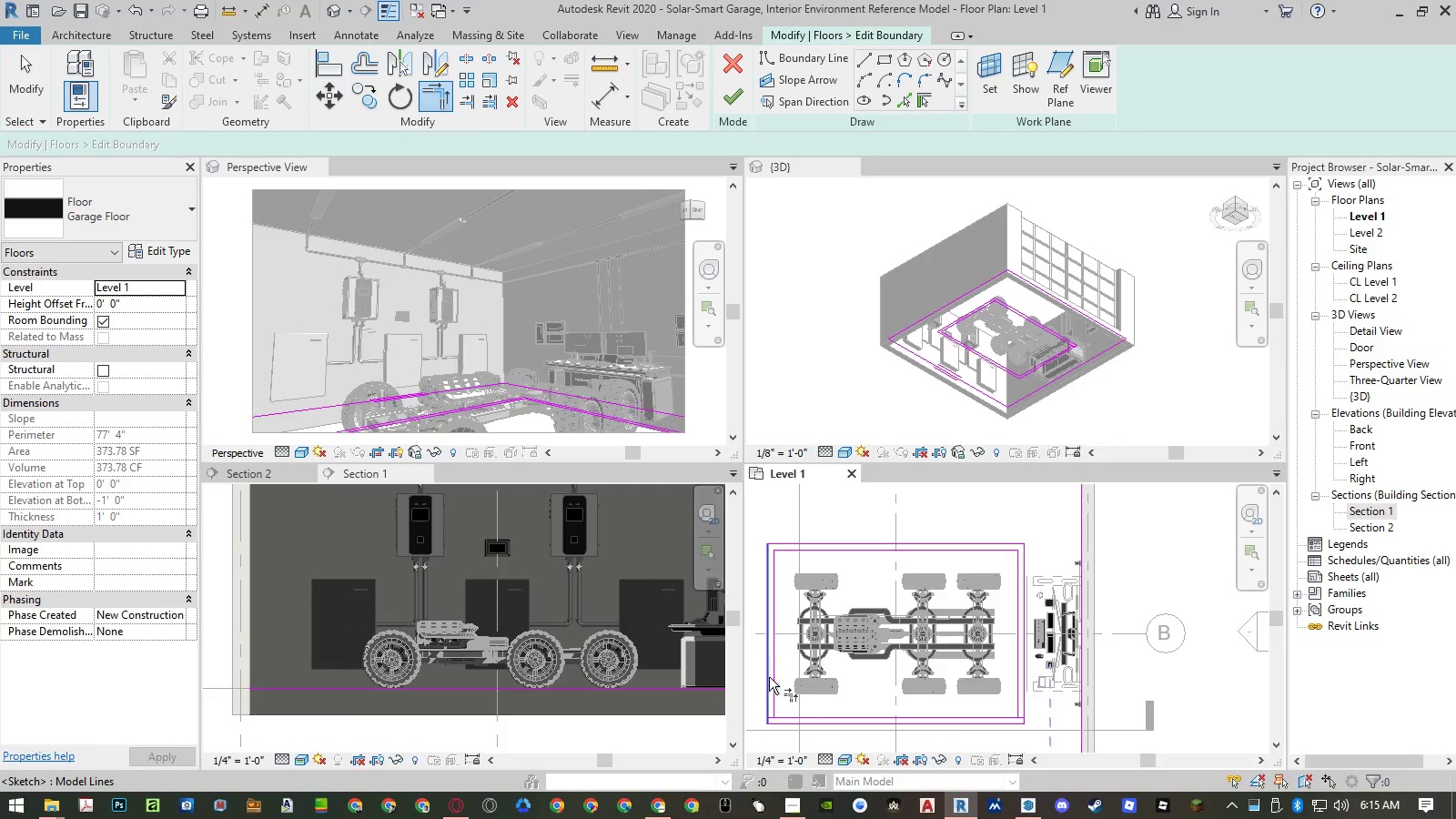 
left_click([774, 681])
 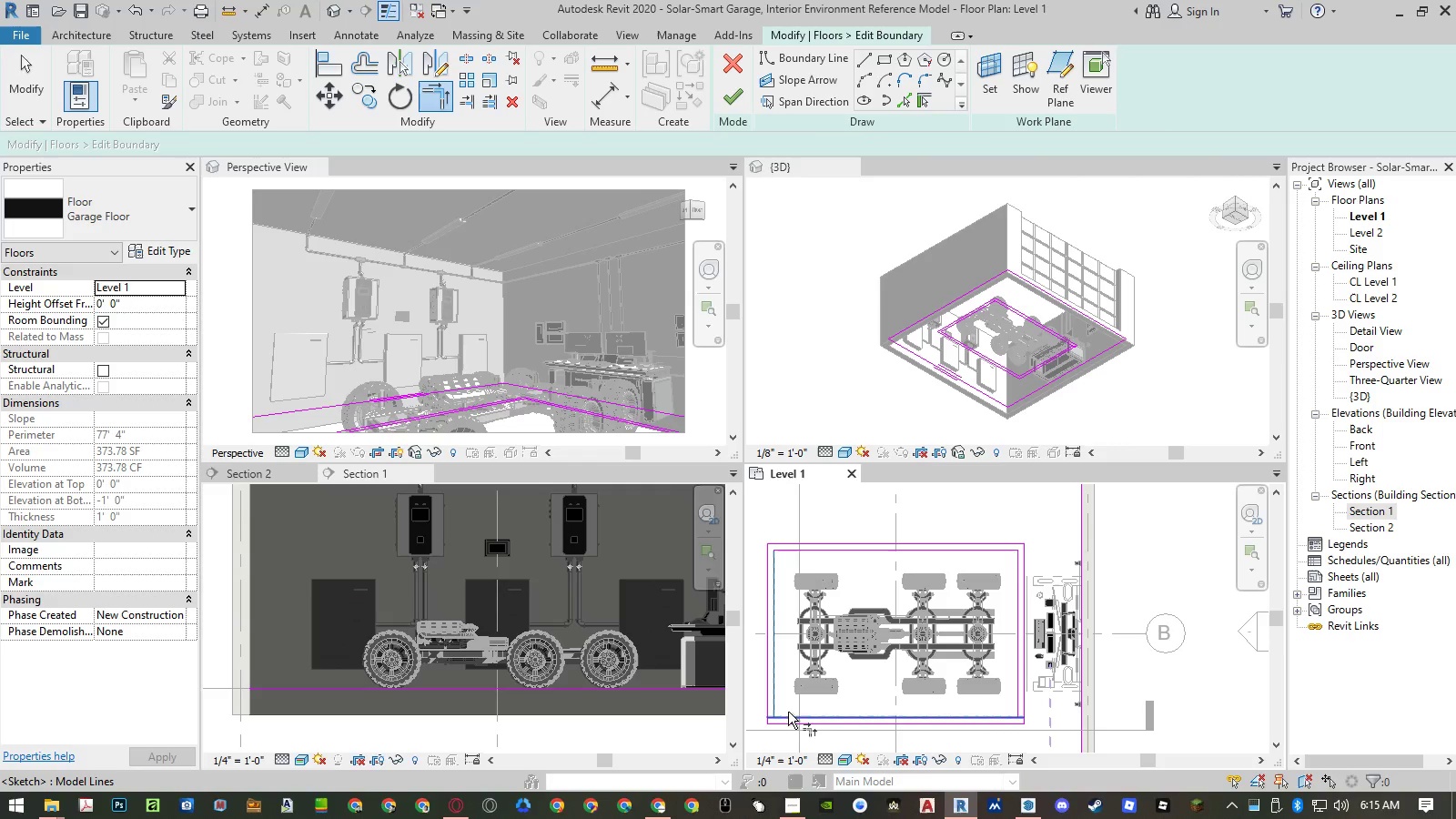 
left_click([790, 714])
 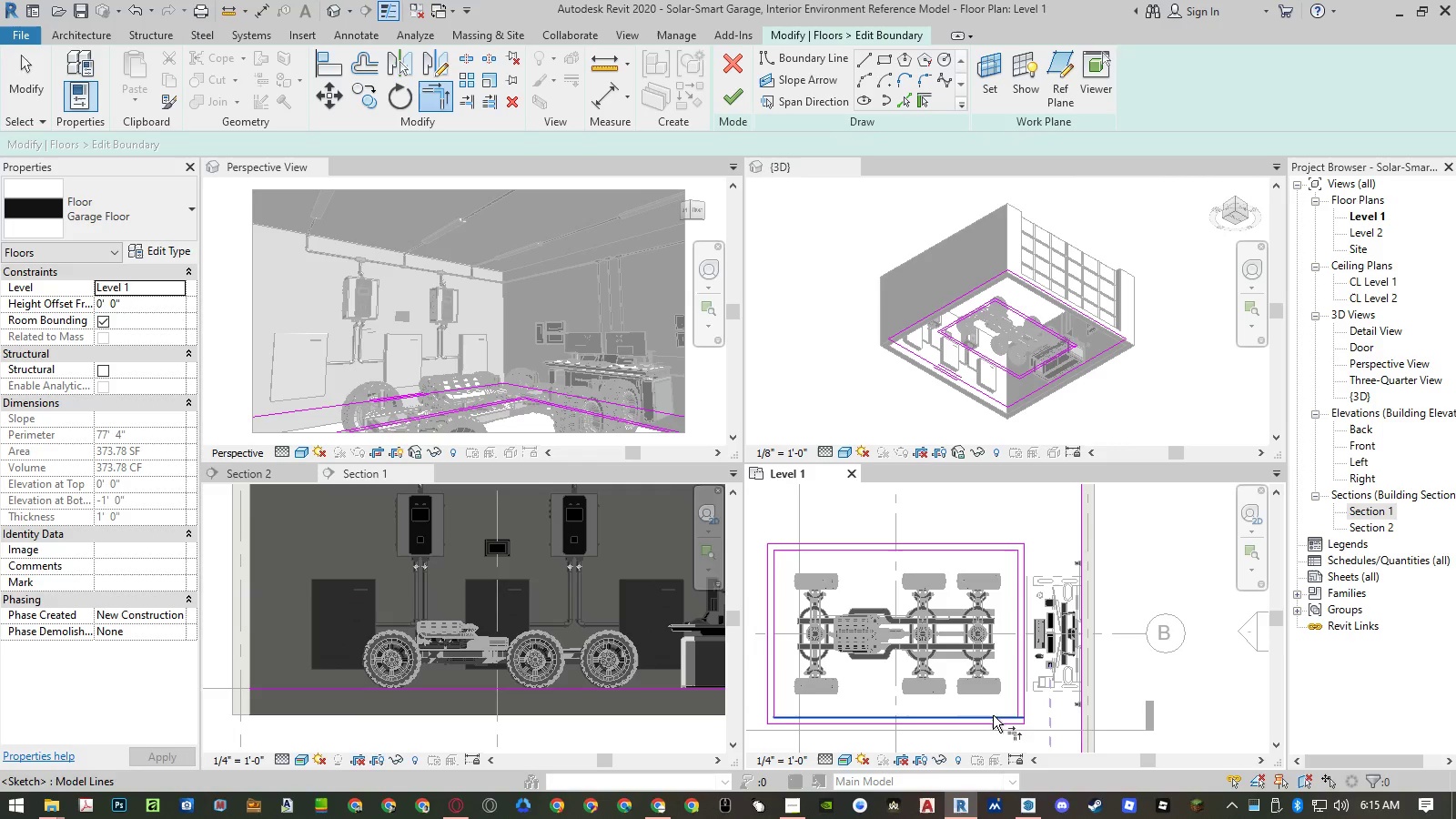 
double_click([1016, 703])
 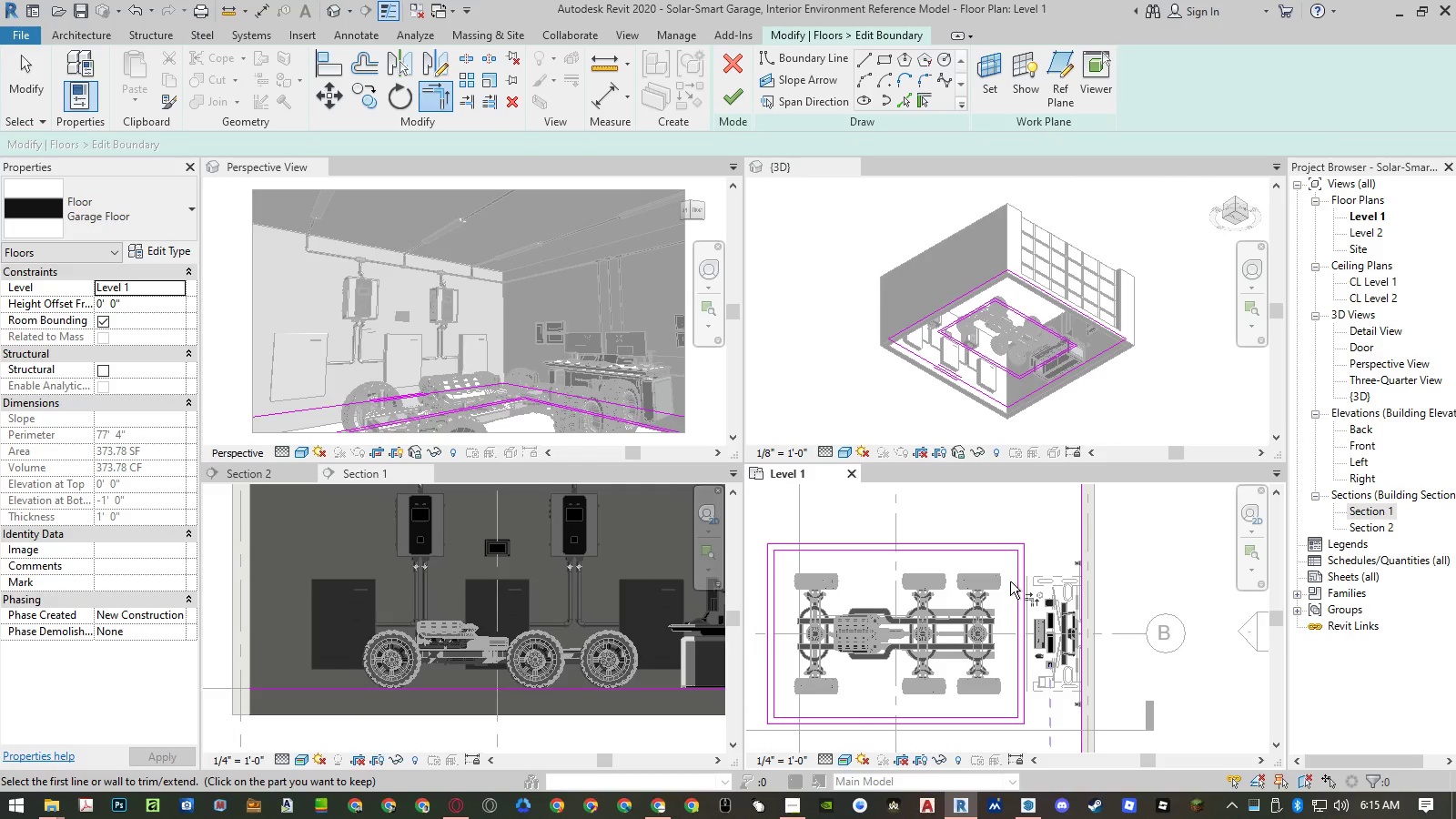 
key(Escape)
 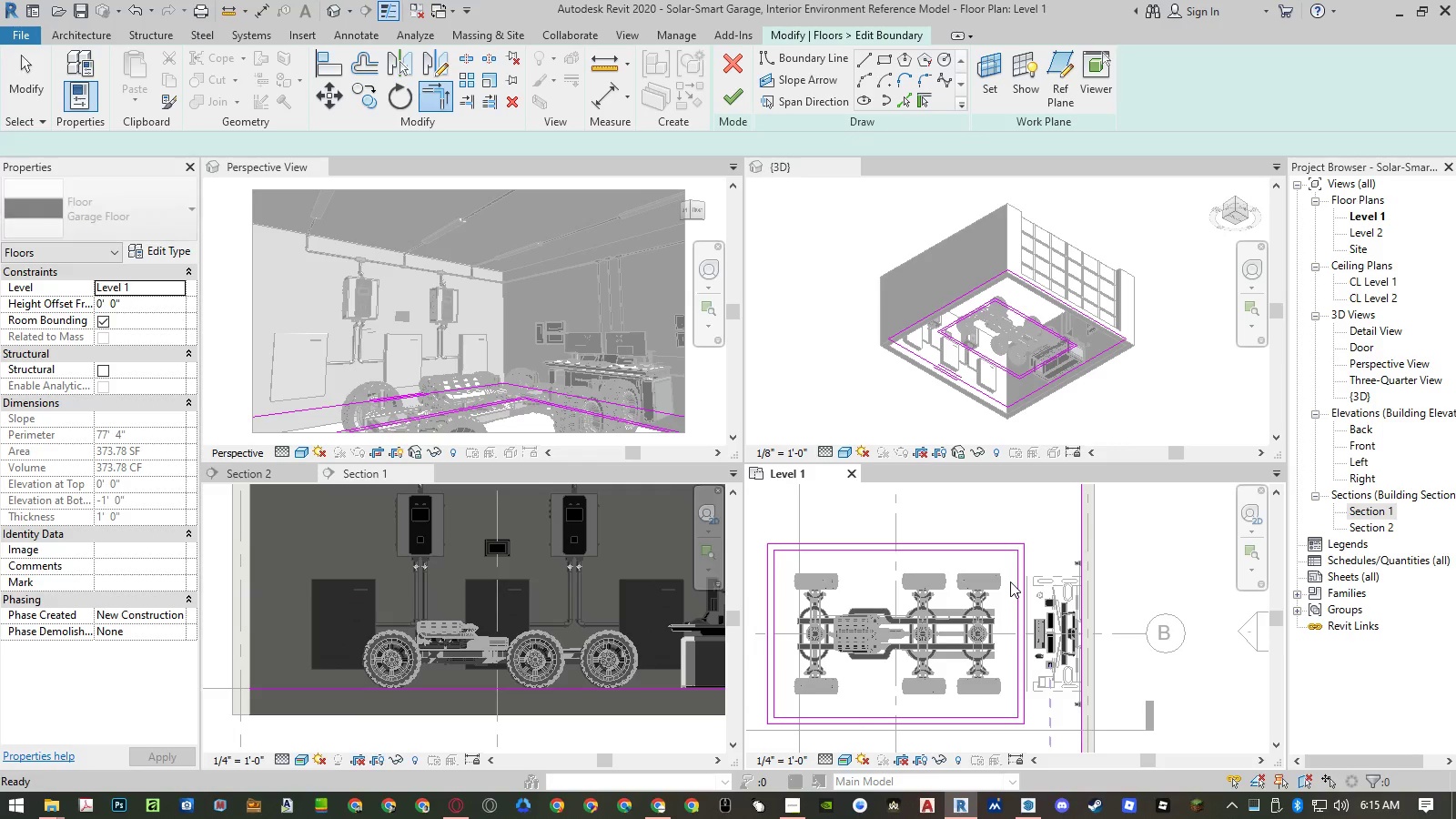 
key(Escape)
 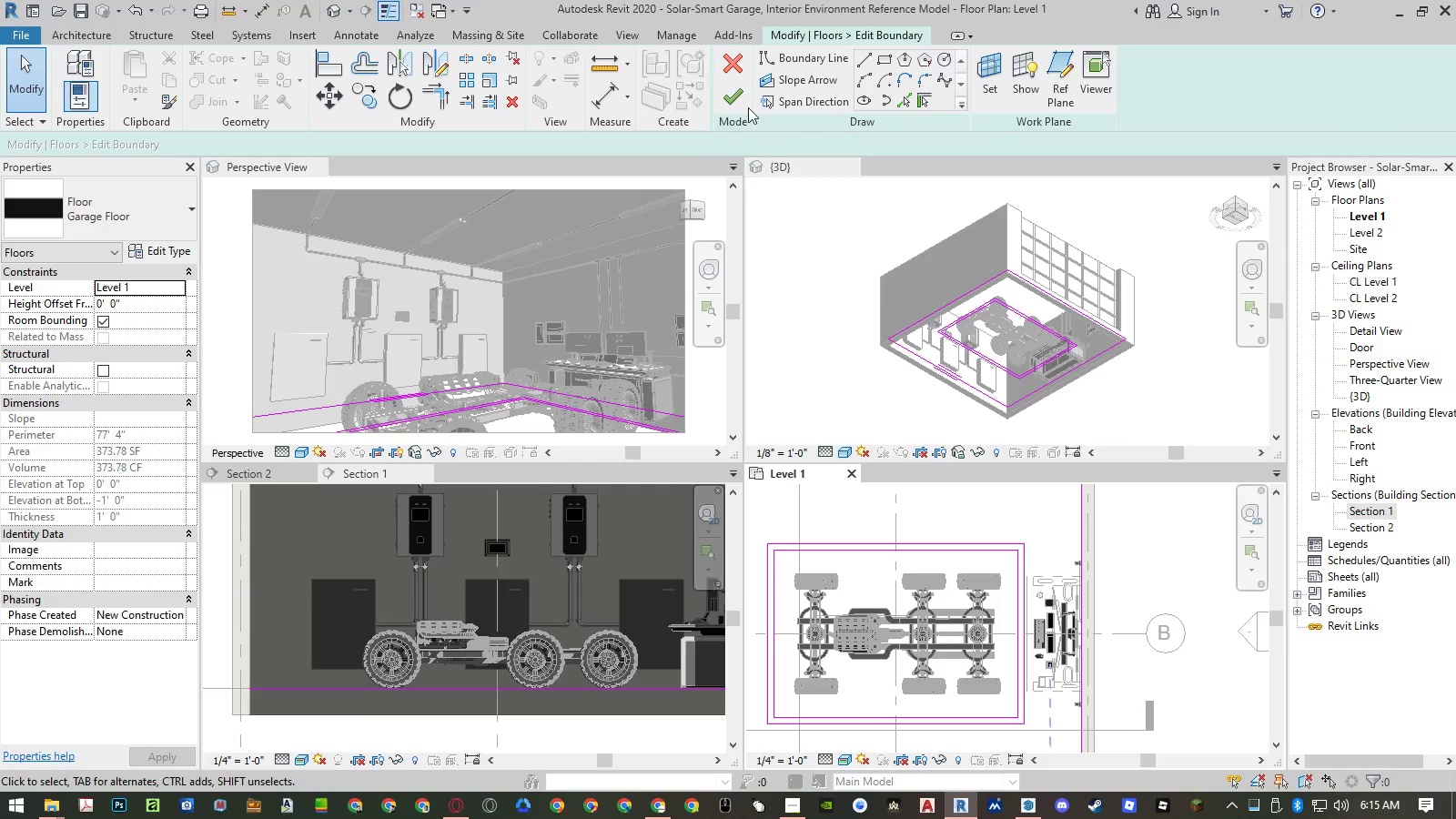 
left_click([736, 101])
 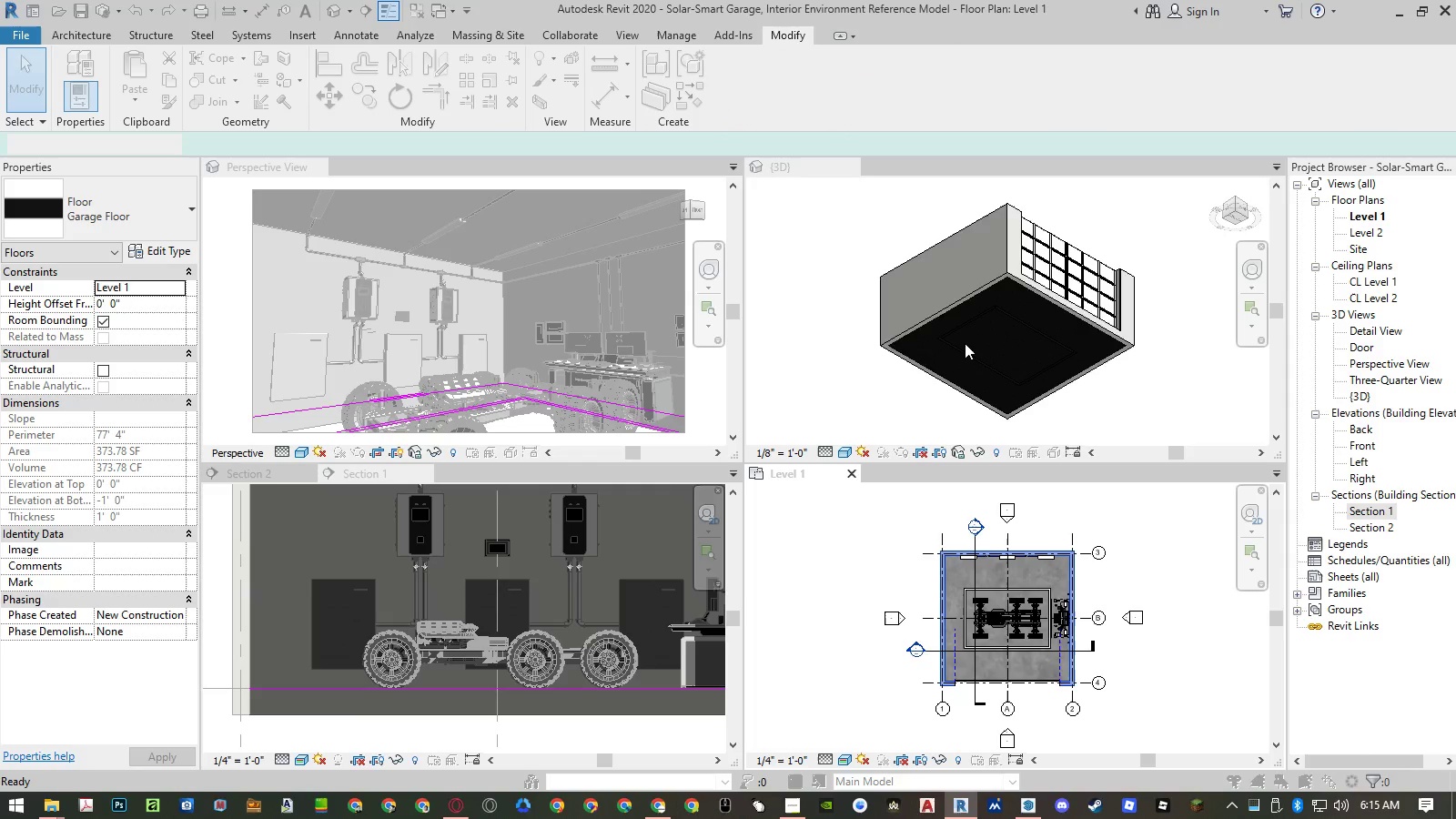 
key(Escape)
 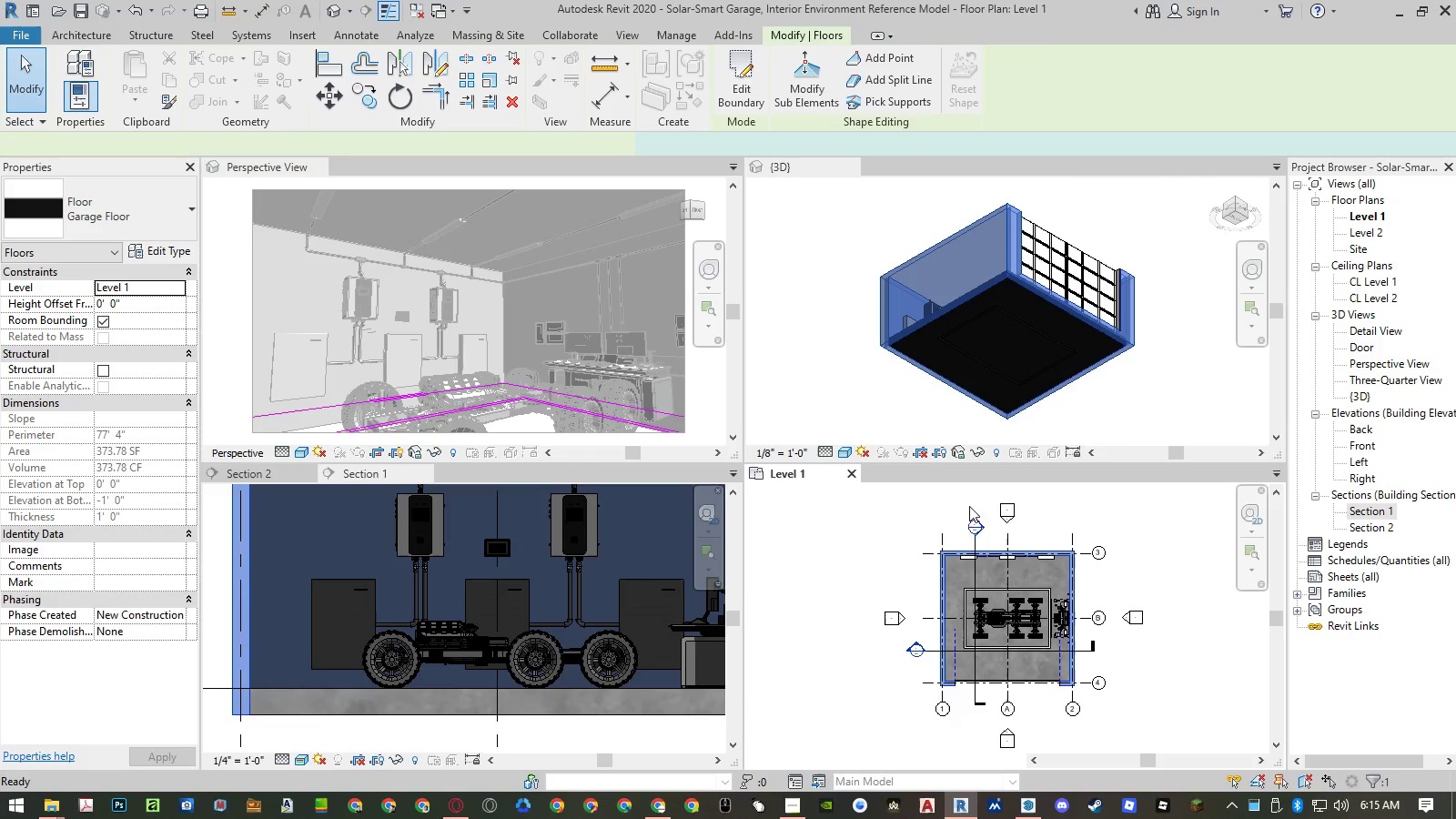 
key(Escape)
 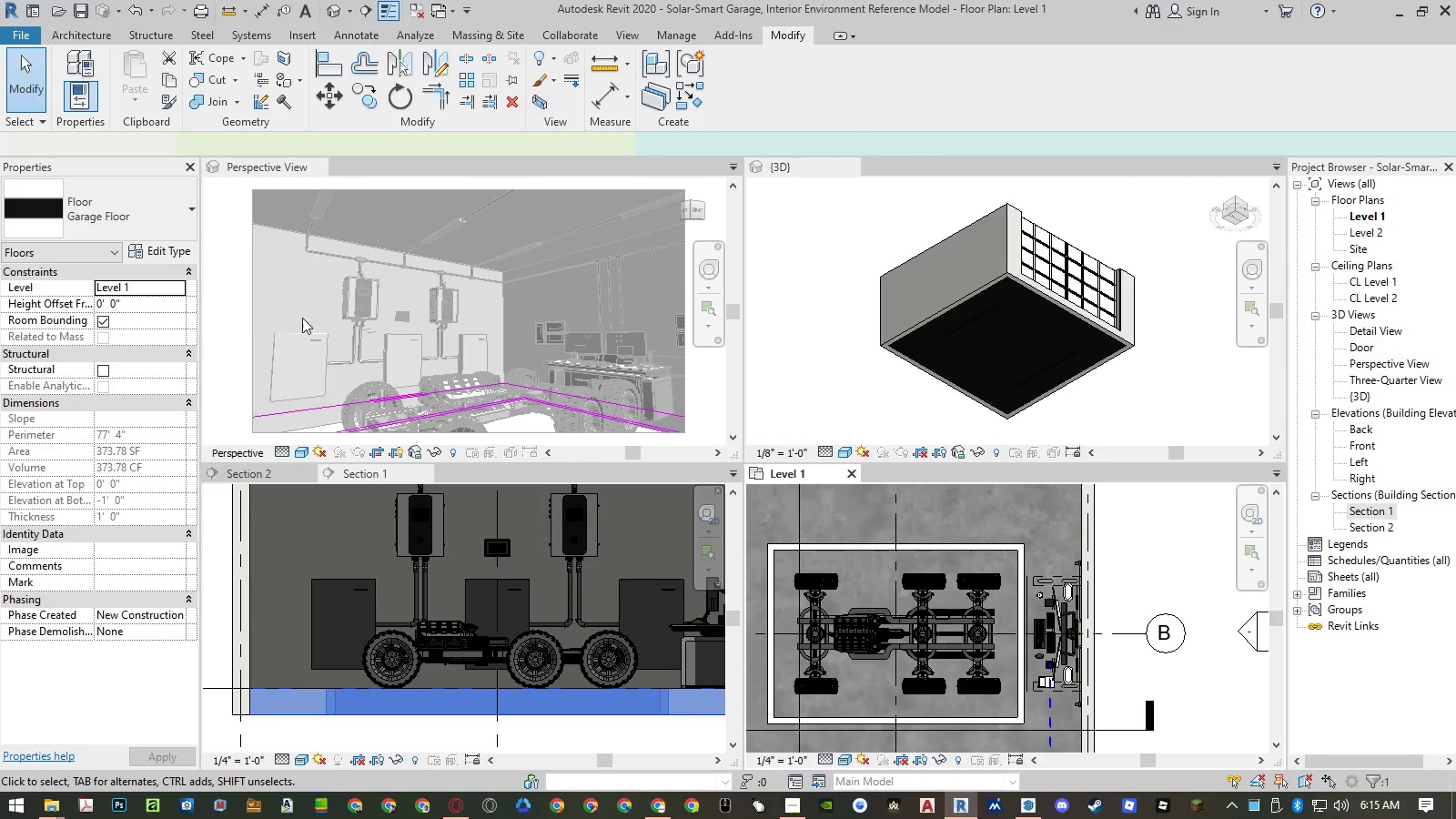 
left_click([234, 323])
 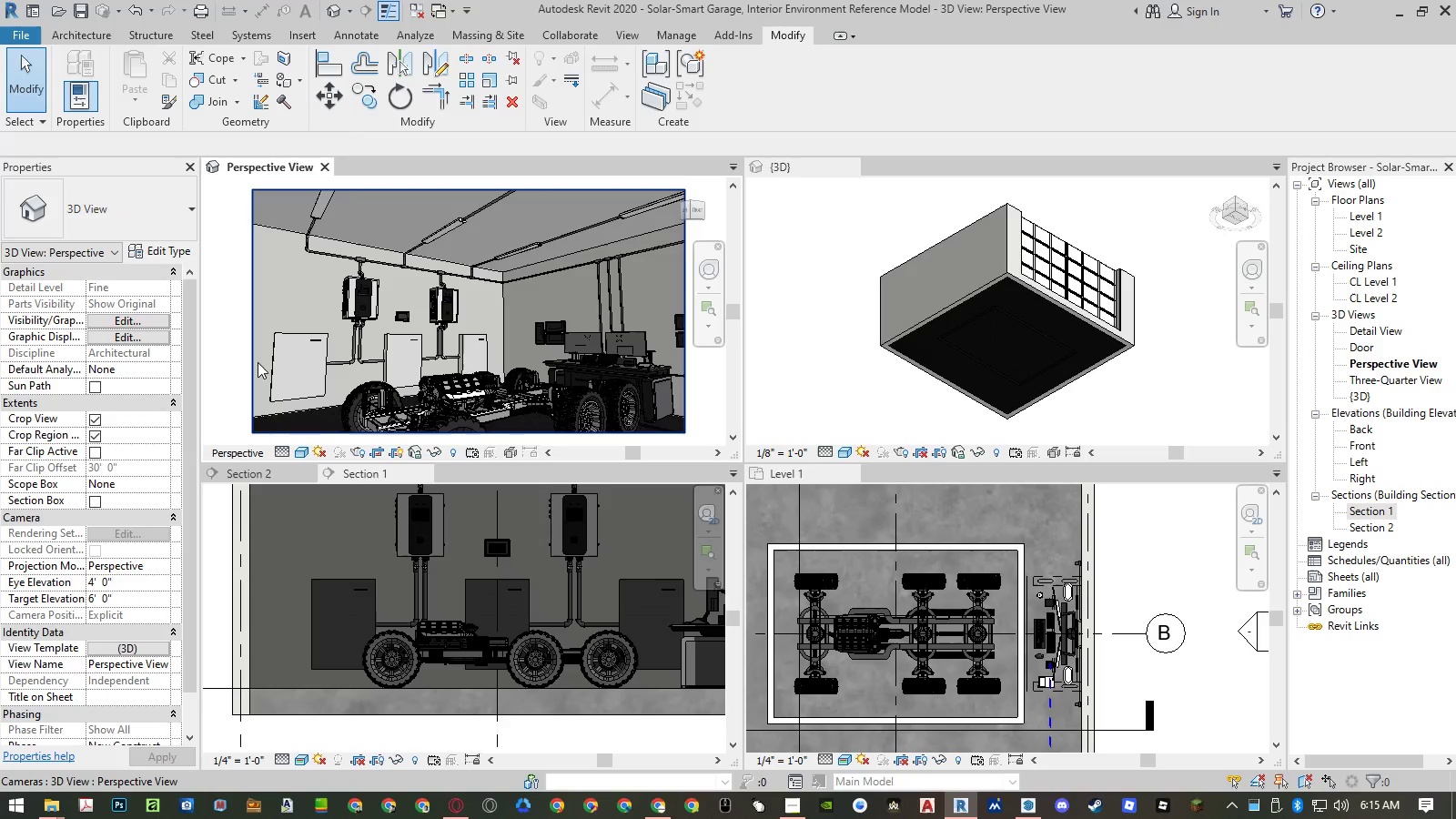 
left_click([258, 362])
 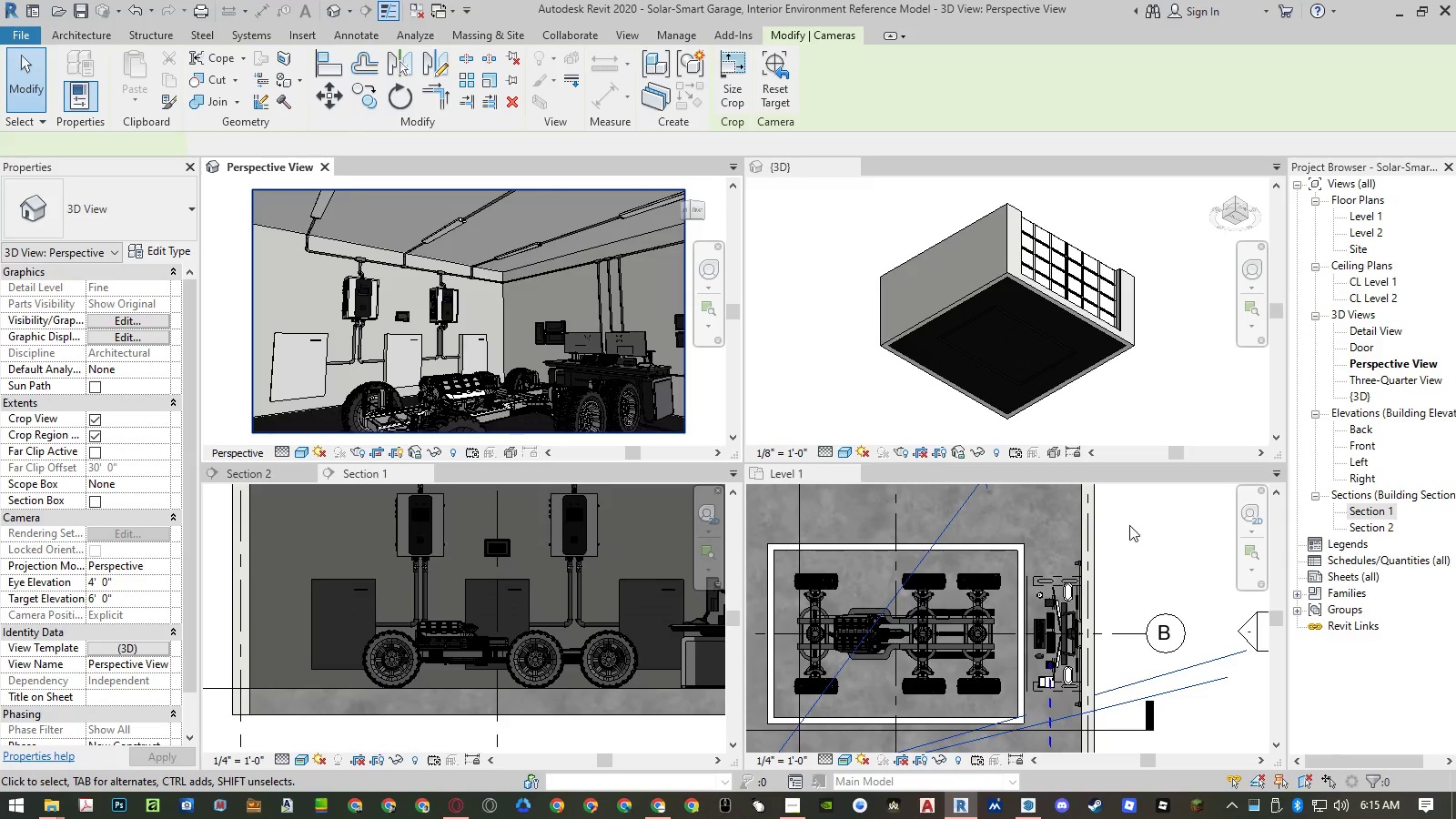 
scroll: coordinate [1057, 544], scroll_direction: down, amount: 3.0
 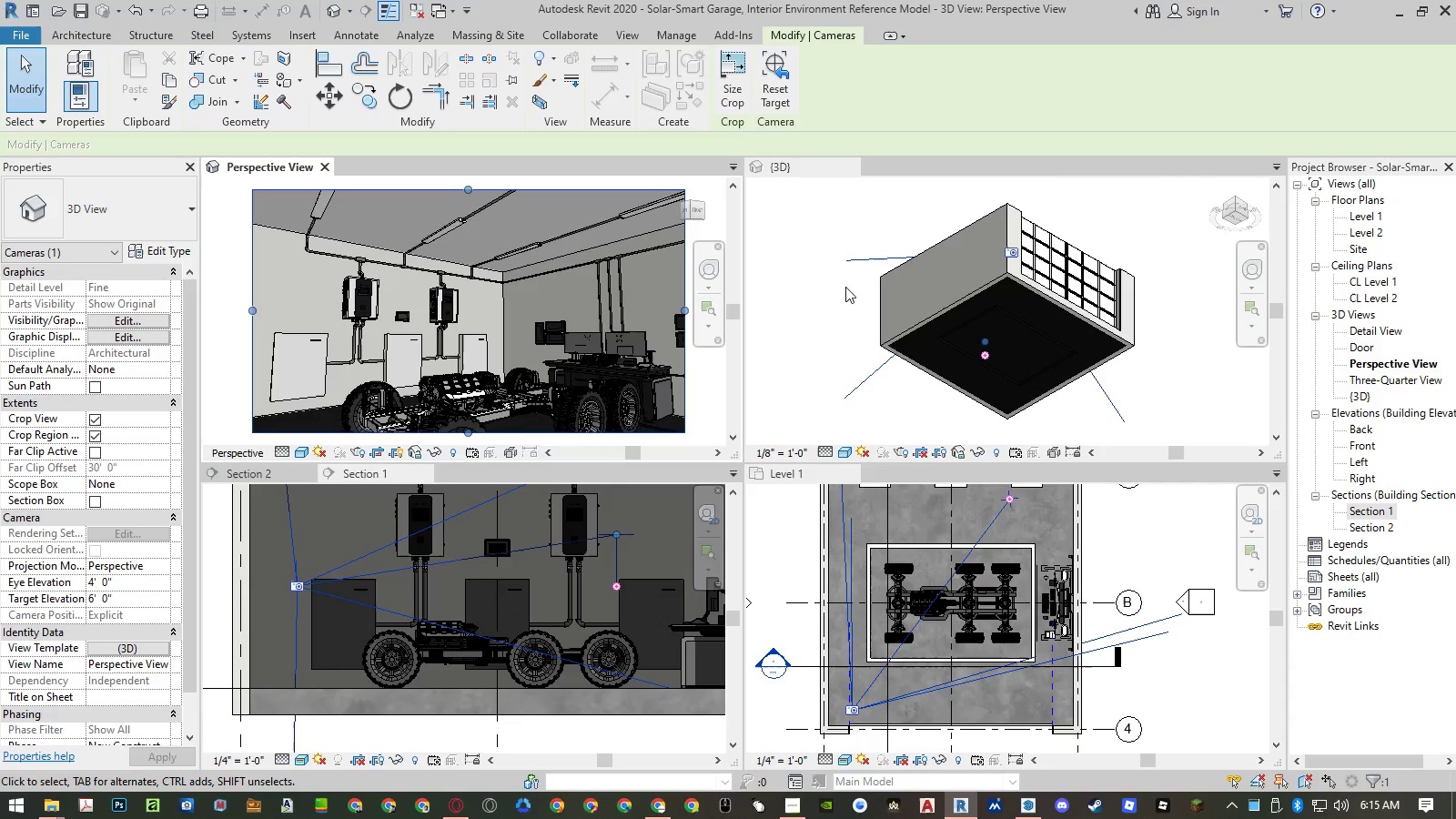 
left_click_drag(start_coordinate=[723, 80], to_coordinate=[859, 314])
 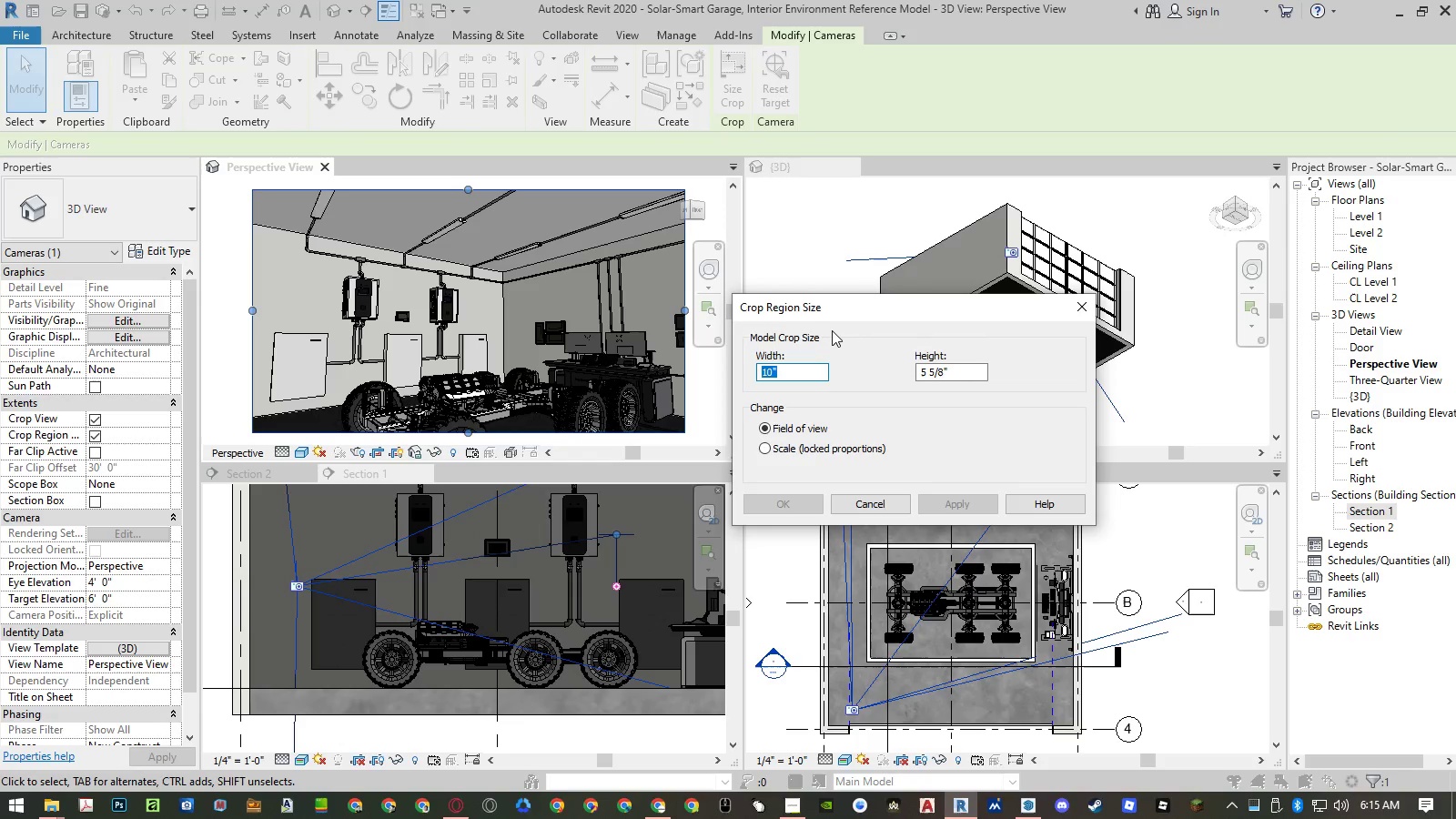 
key(Numpad1)
 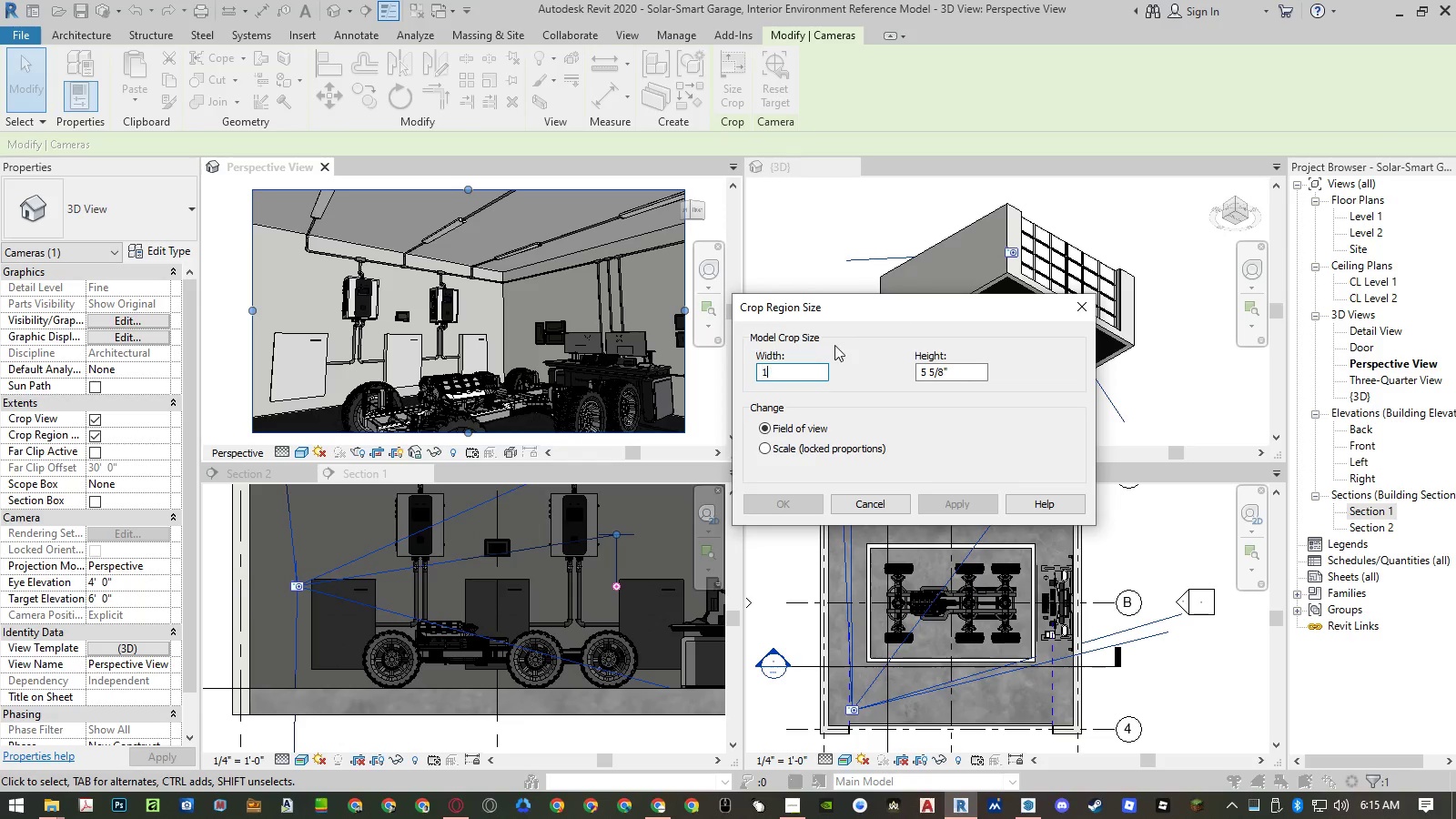 
key(Numpad2)
 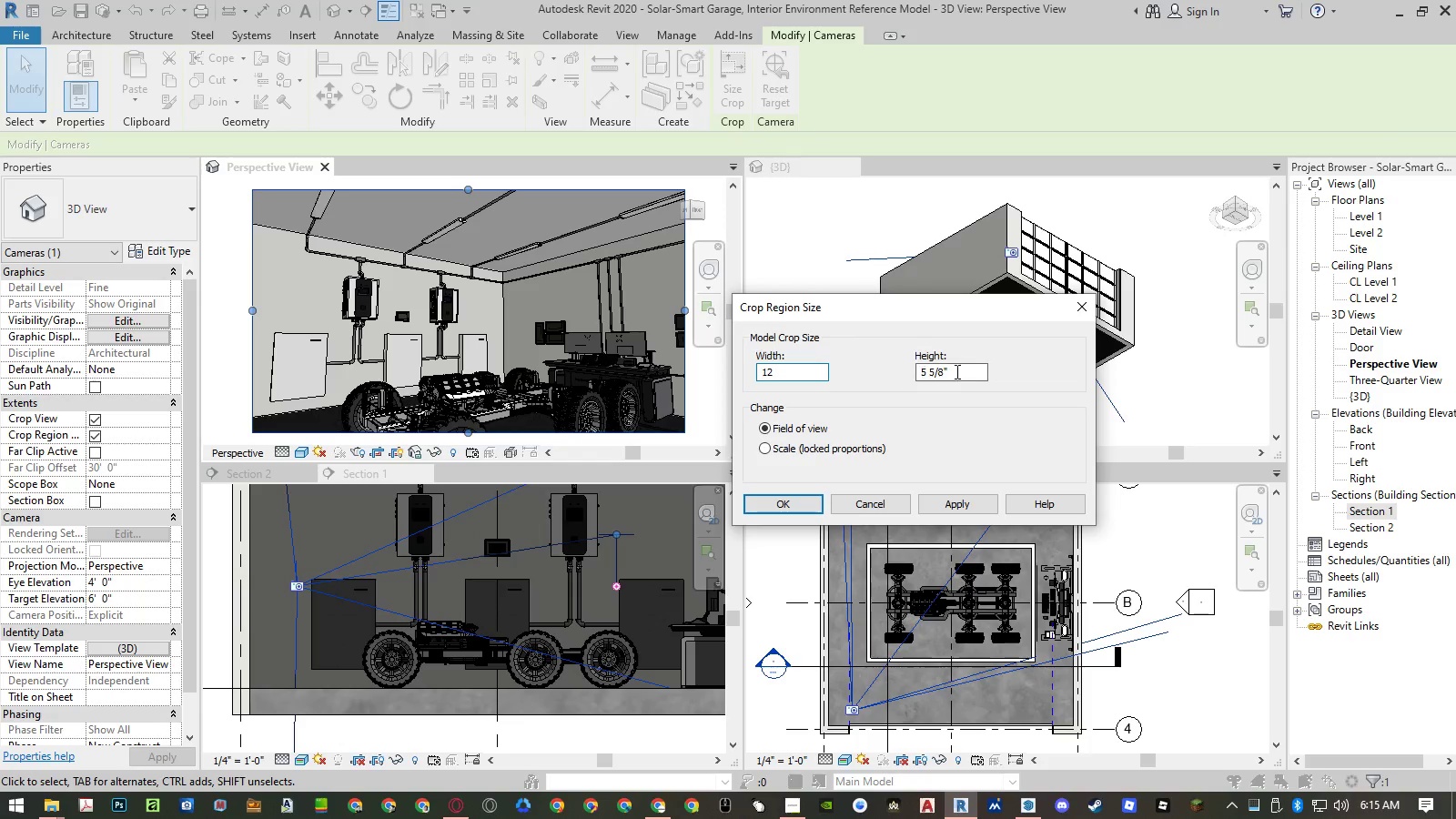 
left_click([971, 370])
 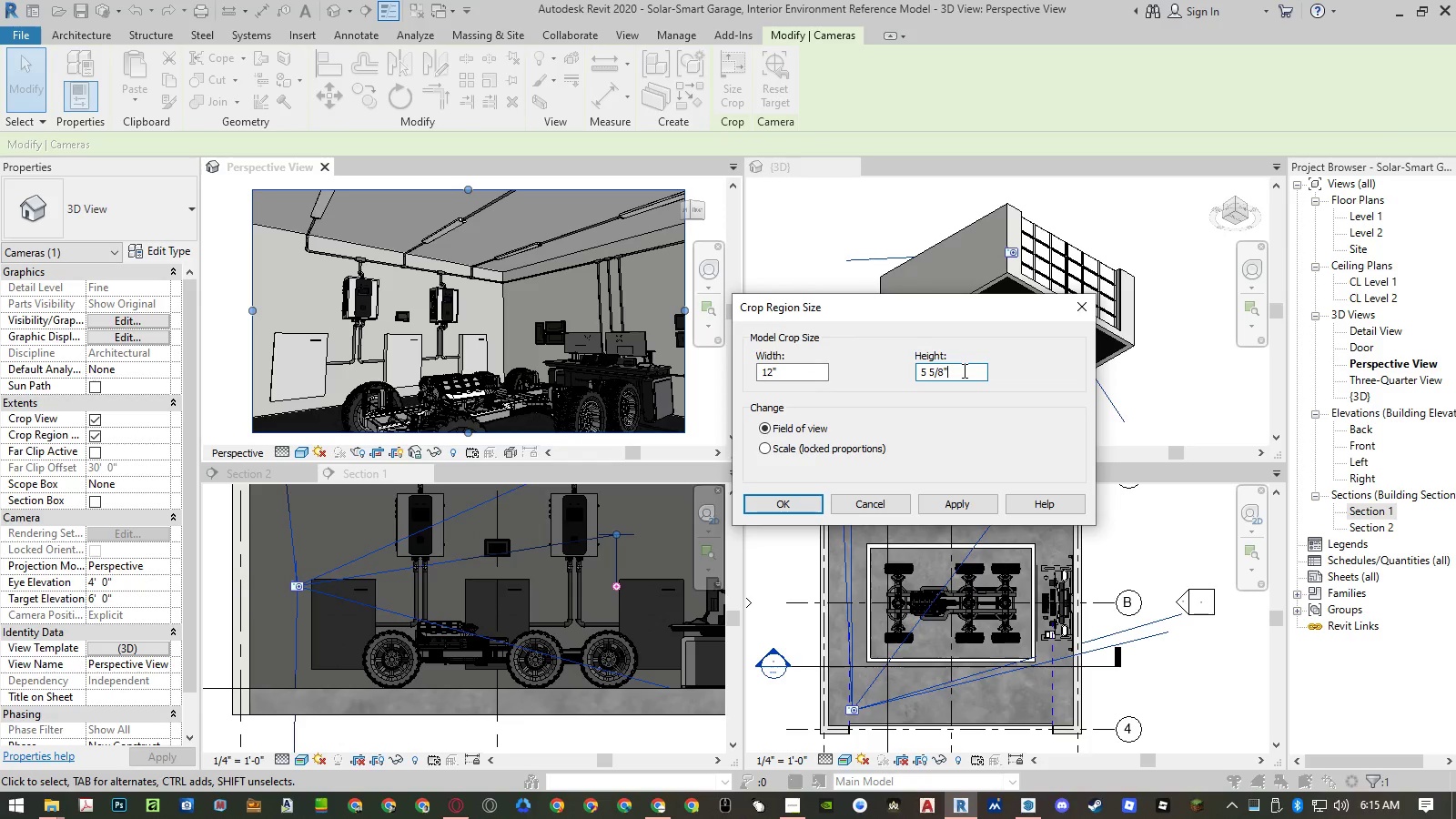 
left_click_drag(start_coordinate=[963, 370], to_coordinate=[885, 374])
 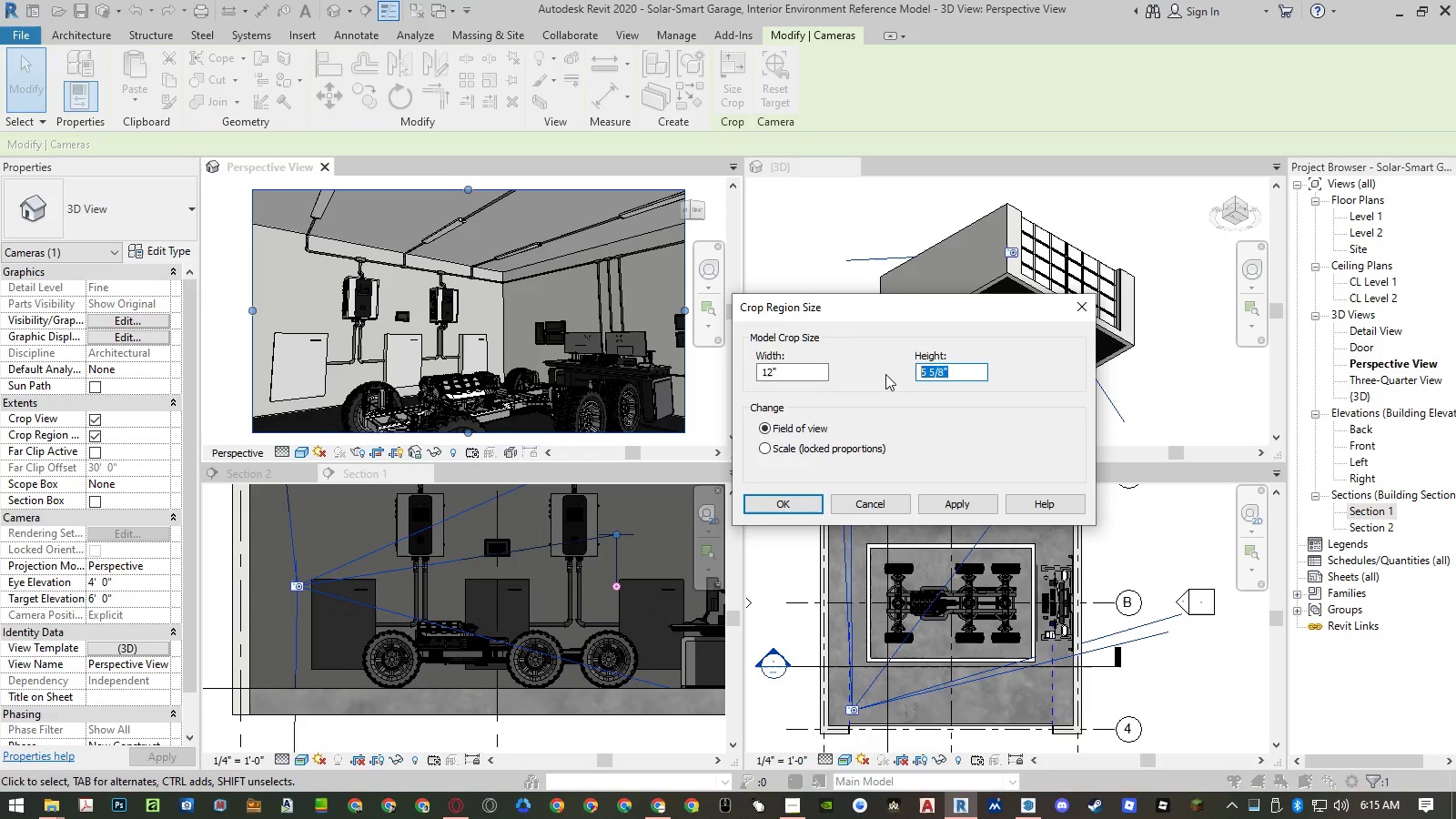 
key(Numpad6)
 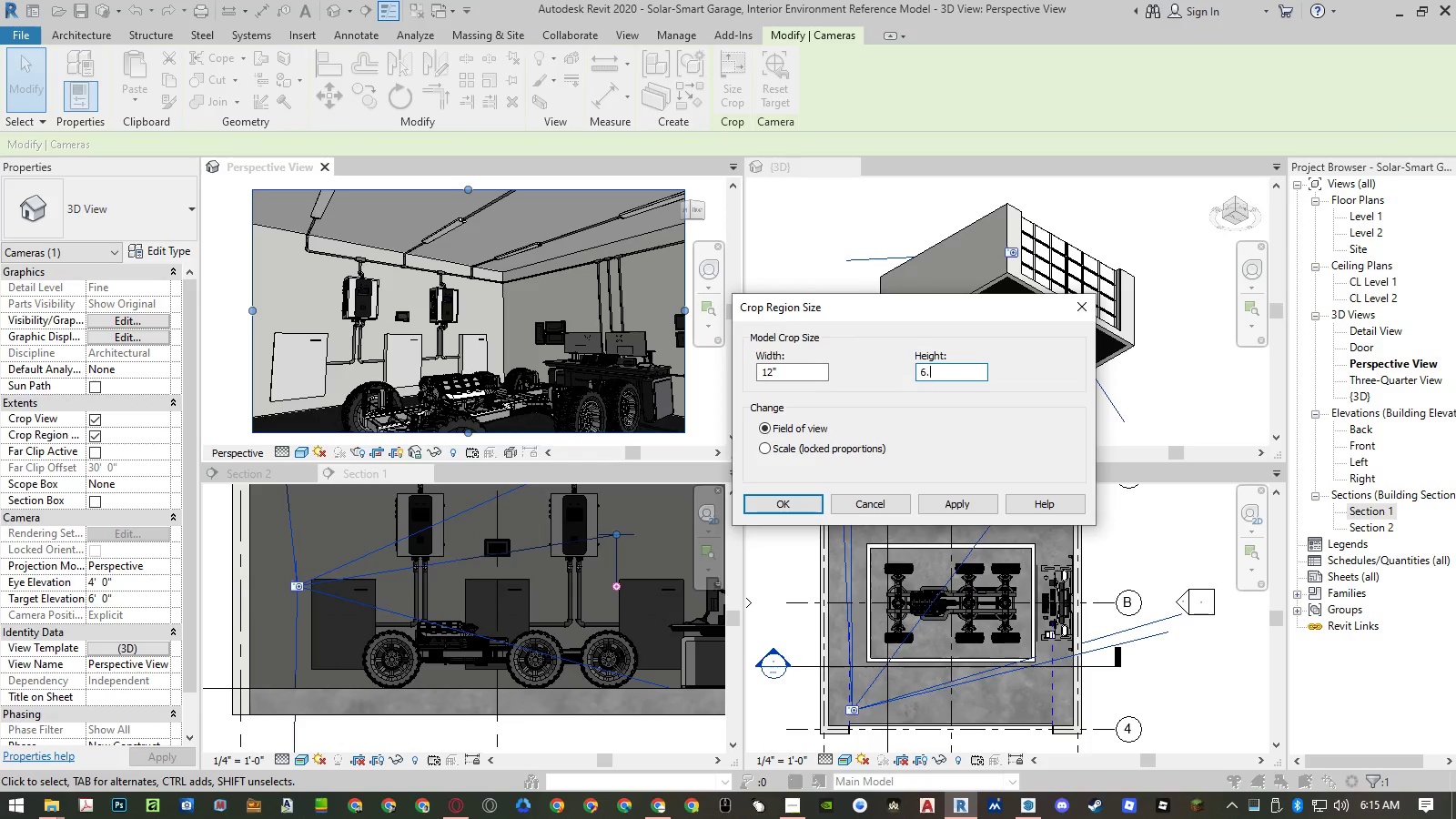 
key(NumpadDecimal)
 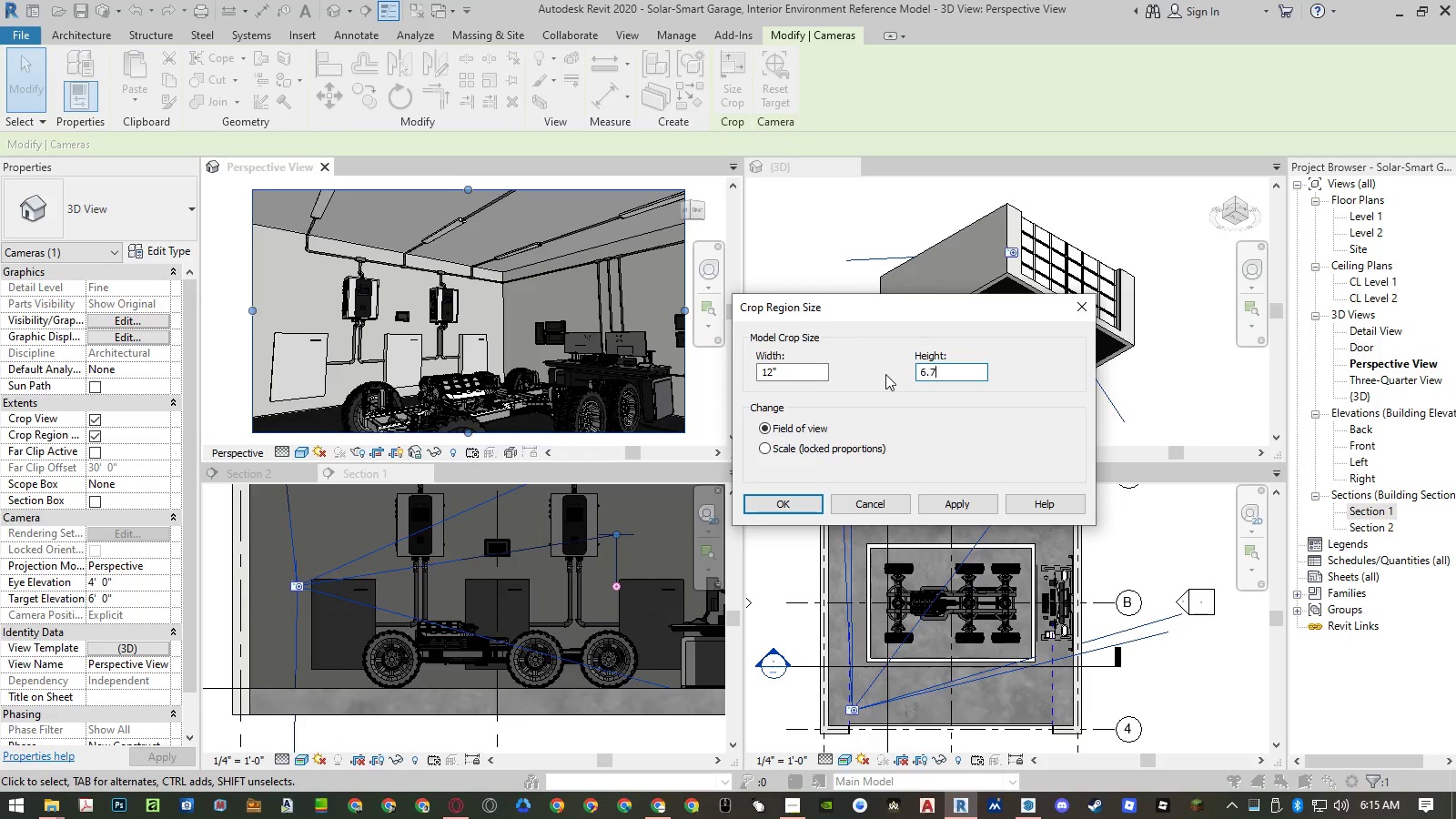 
key(Numpad7)
 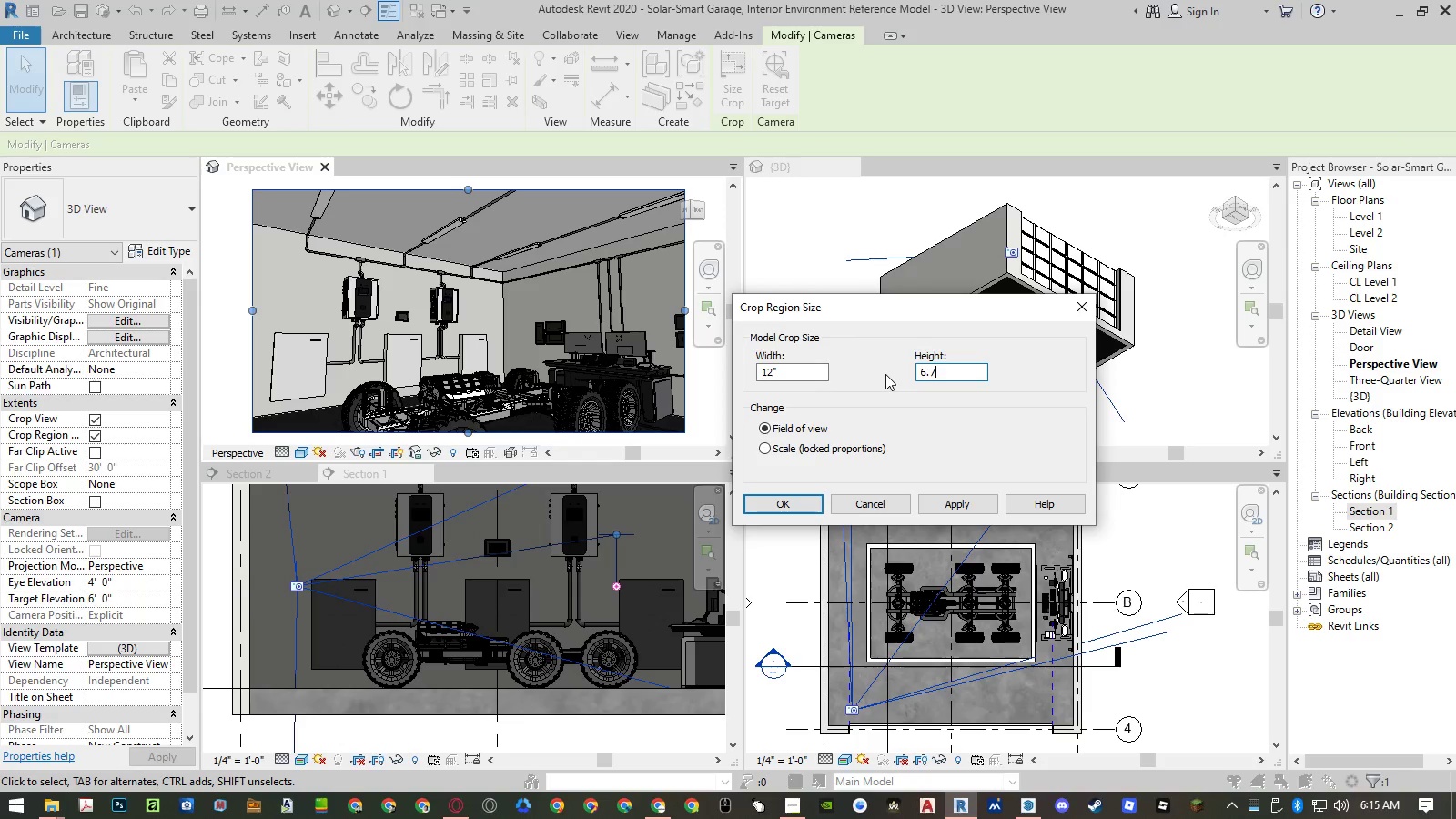 
key(Numpad5)
 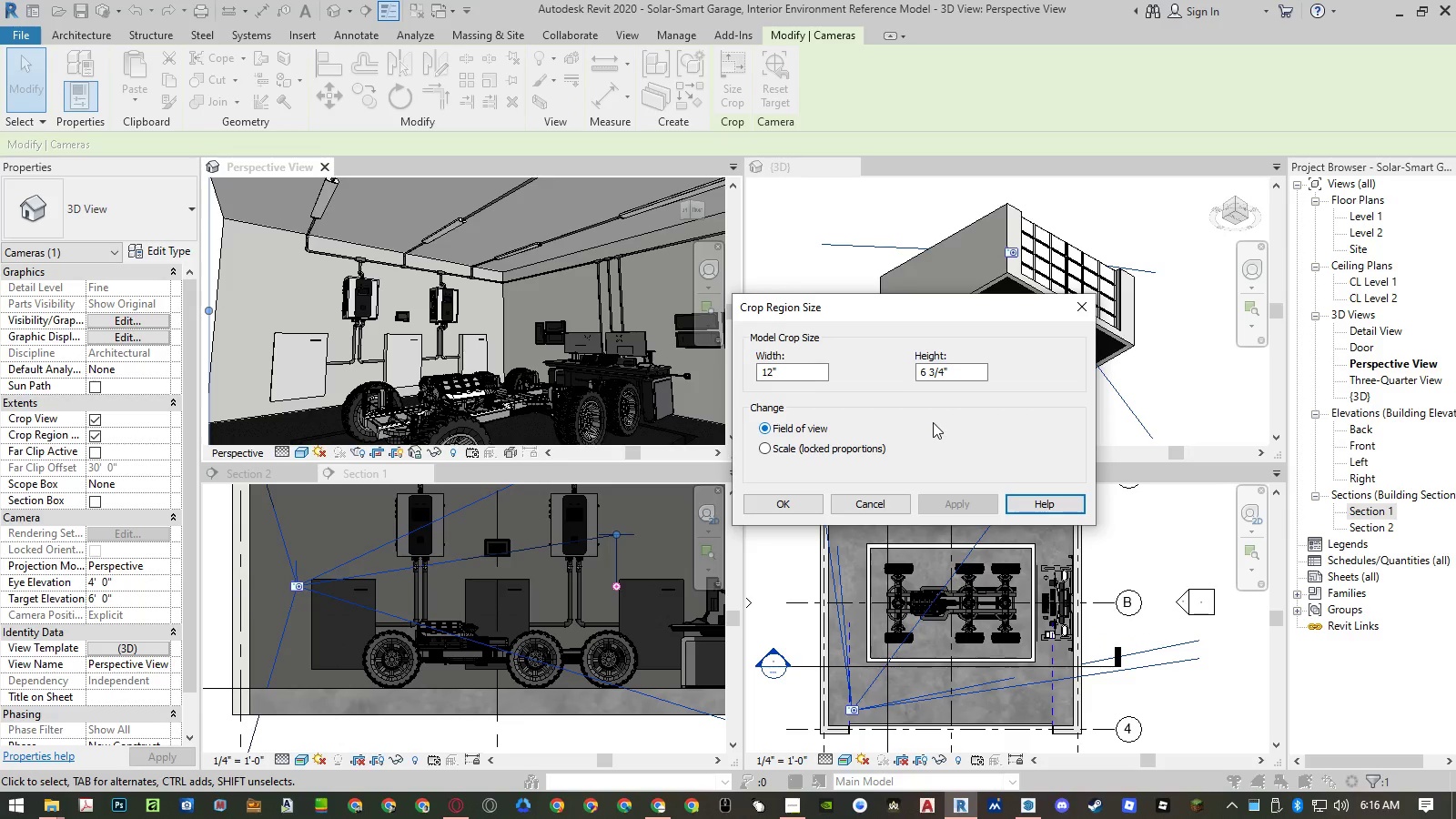 
wait(6.16)
 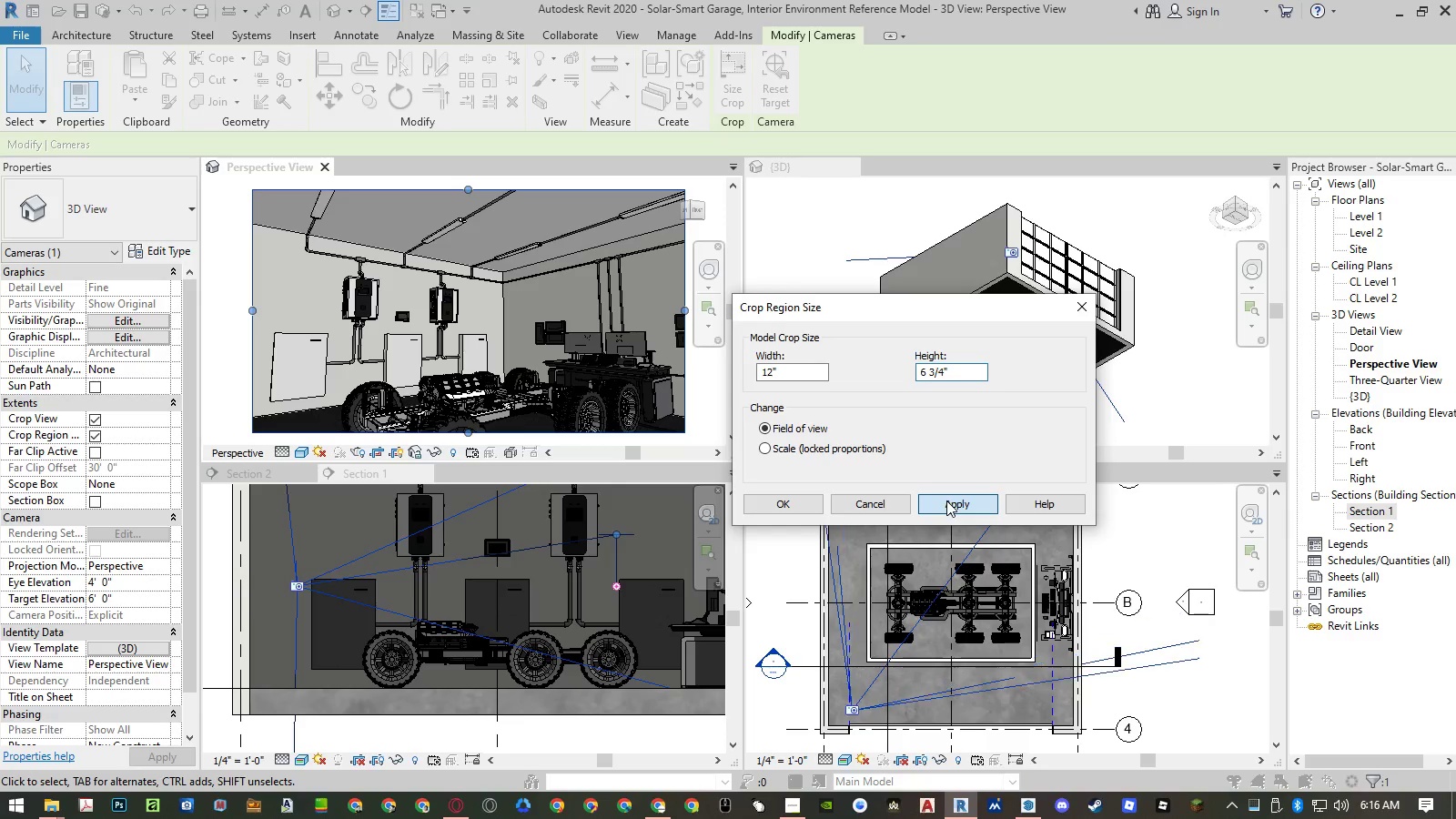 
double_click([399, 303])
 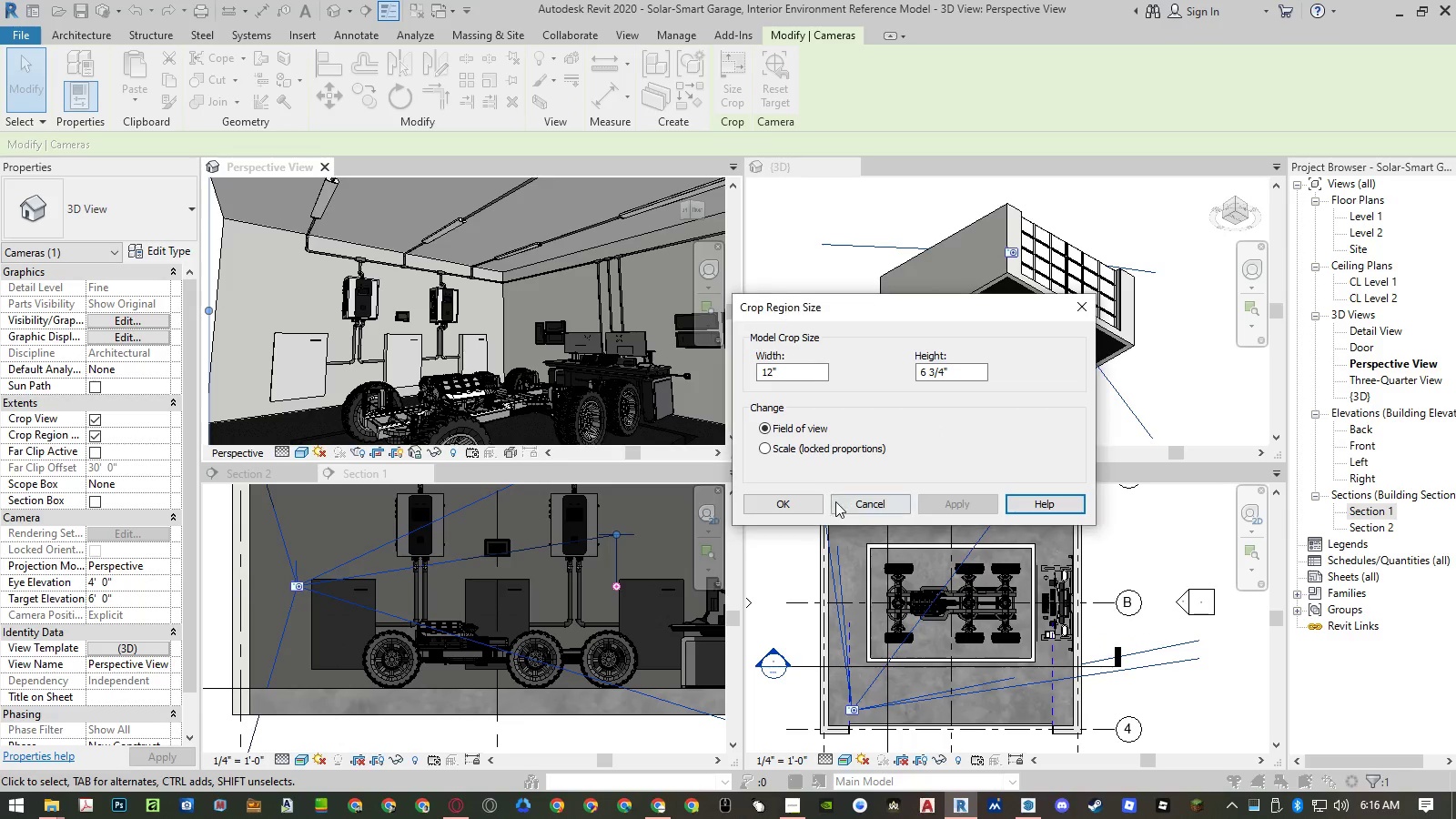 
left_click([800, 501])
 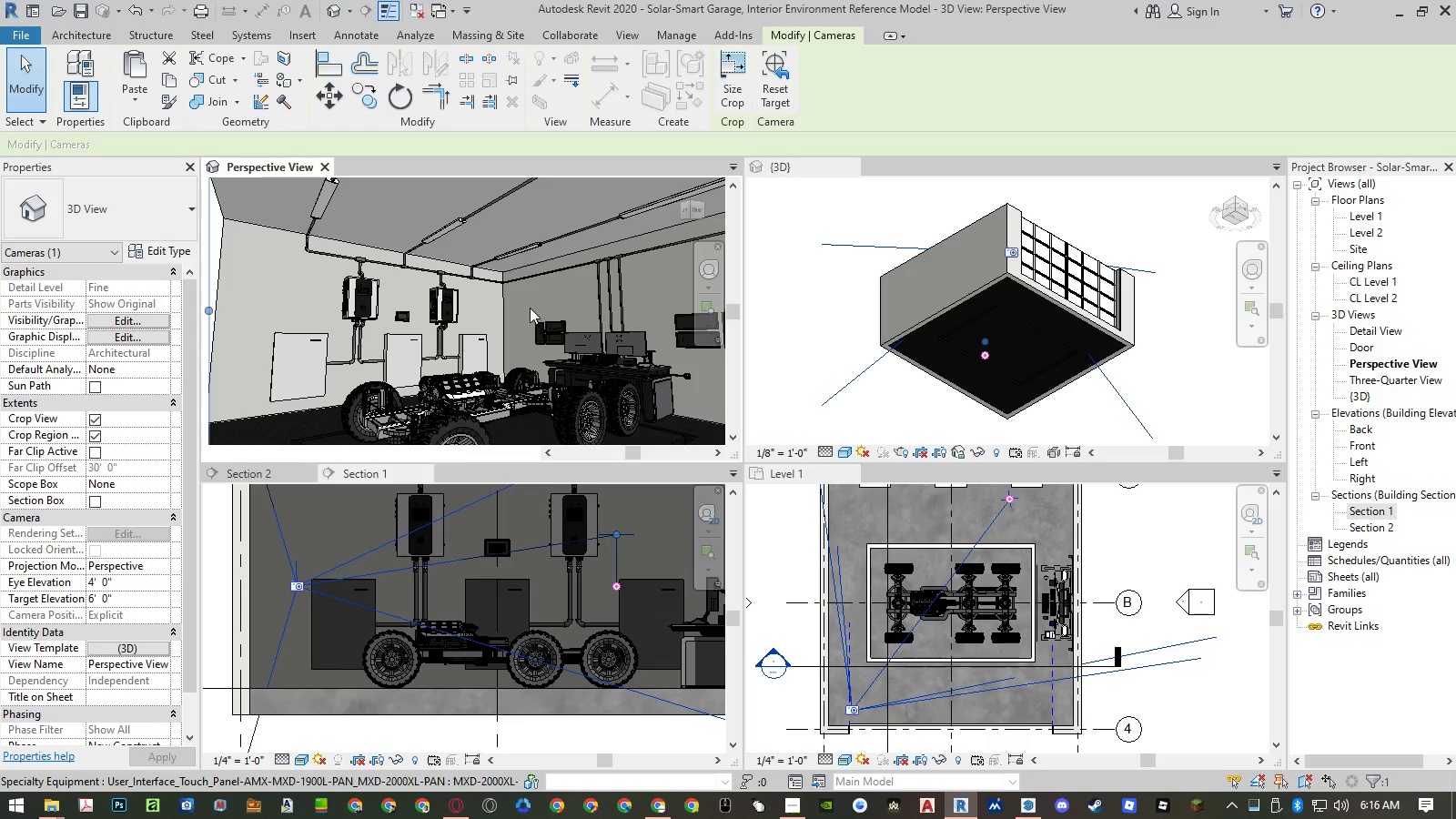 
double_click([530, 308])
 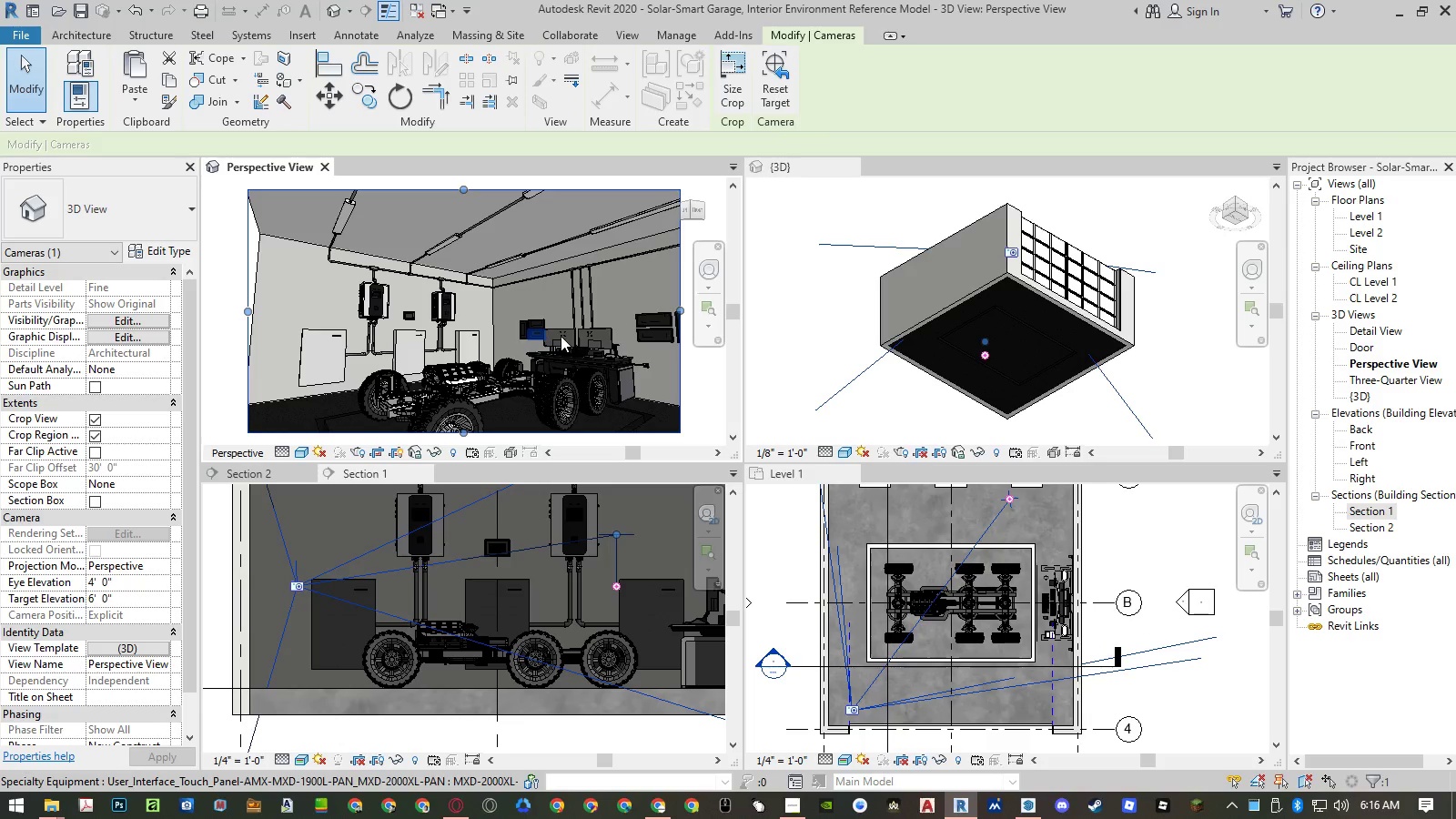 
left_click([702, 381])
 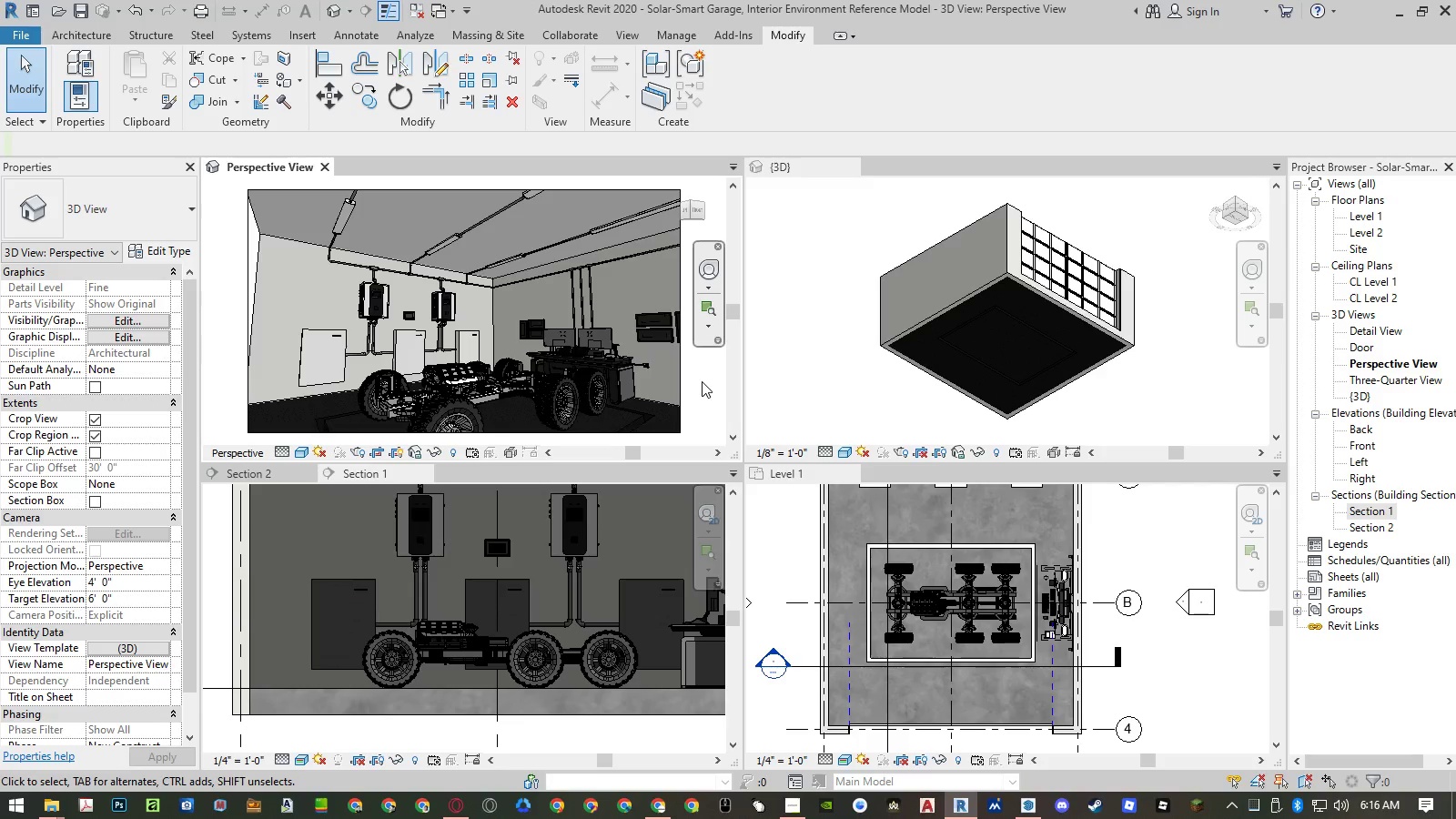 
wait(16.62)
 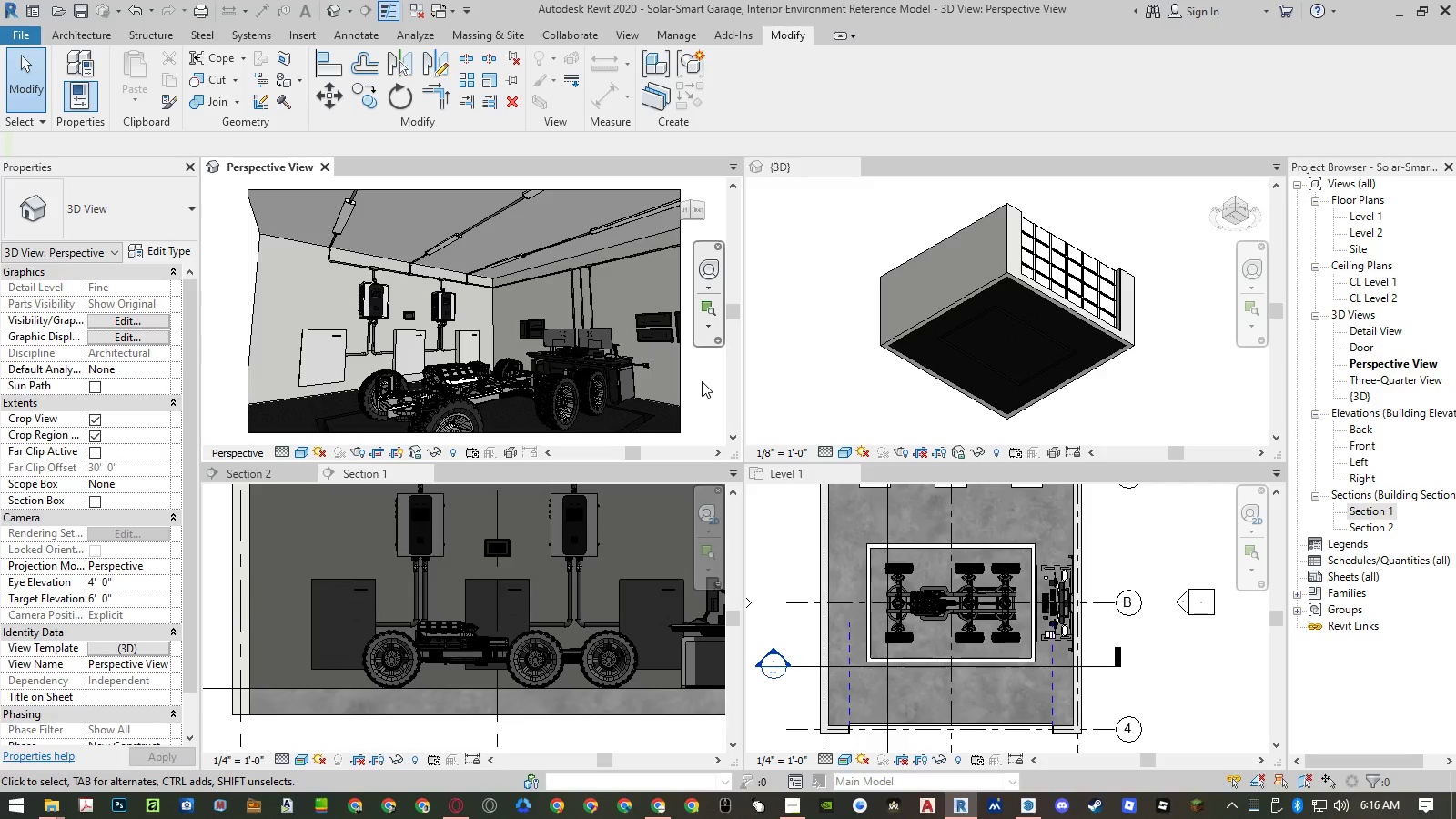 
left_click([121, 581])
 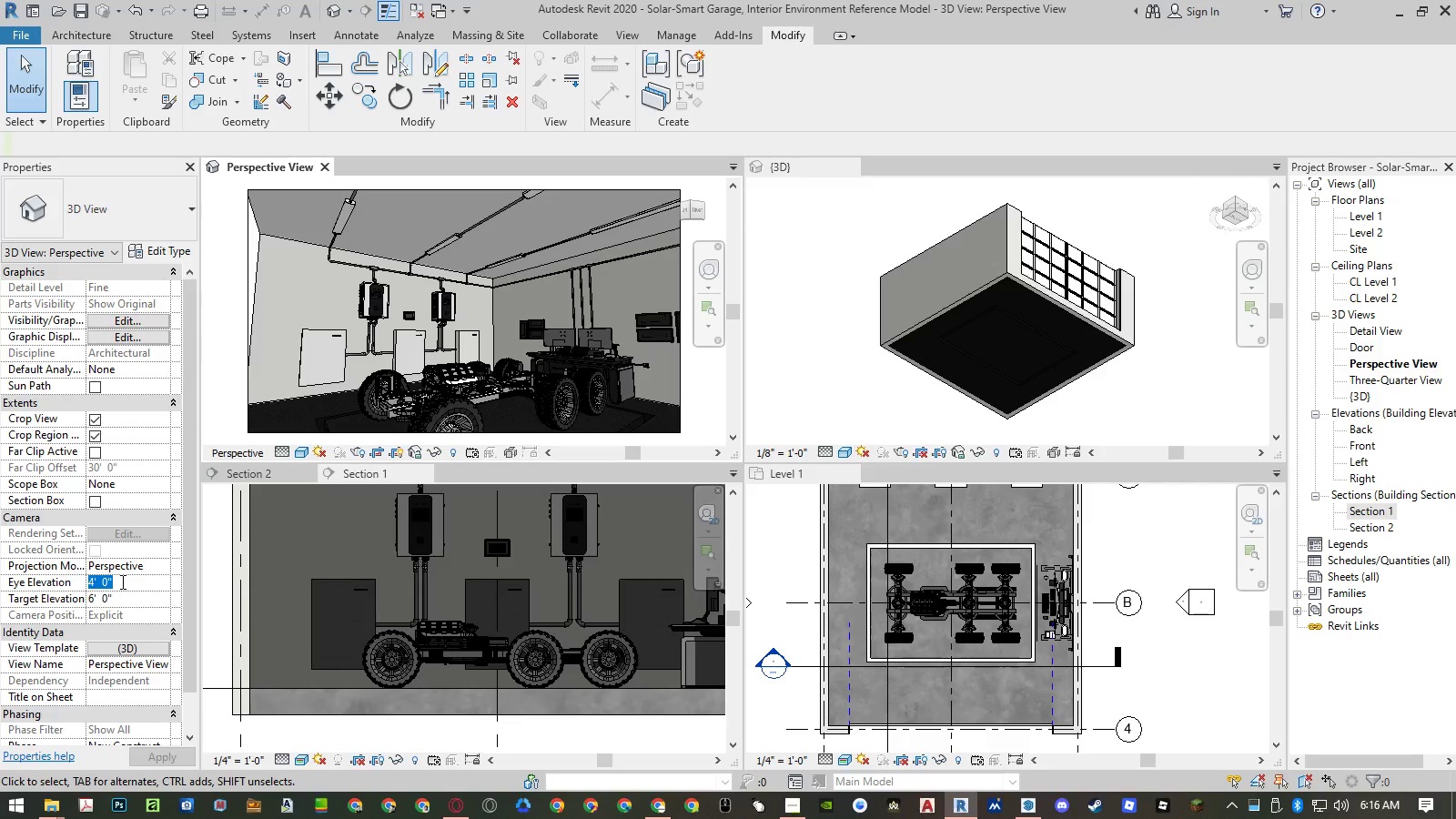 
key(Numpad3)
 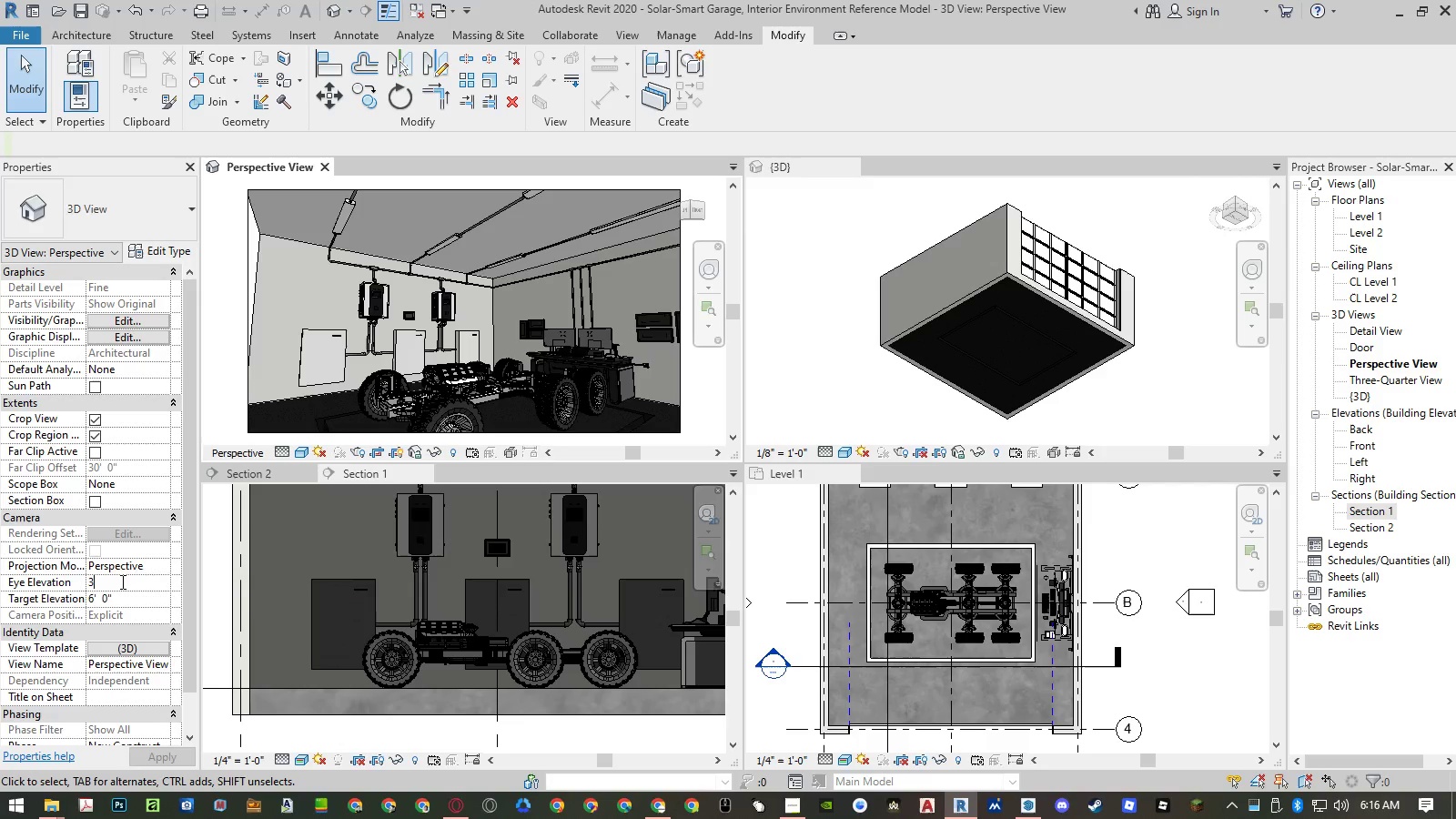 
key(NumpadEnter)
 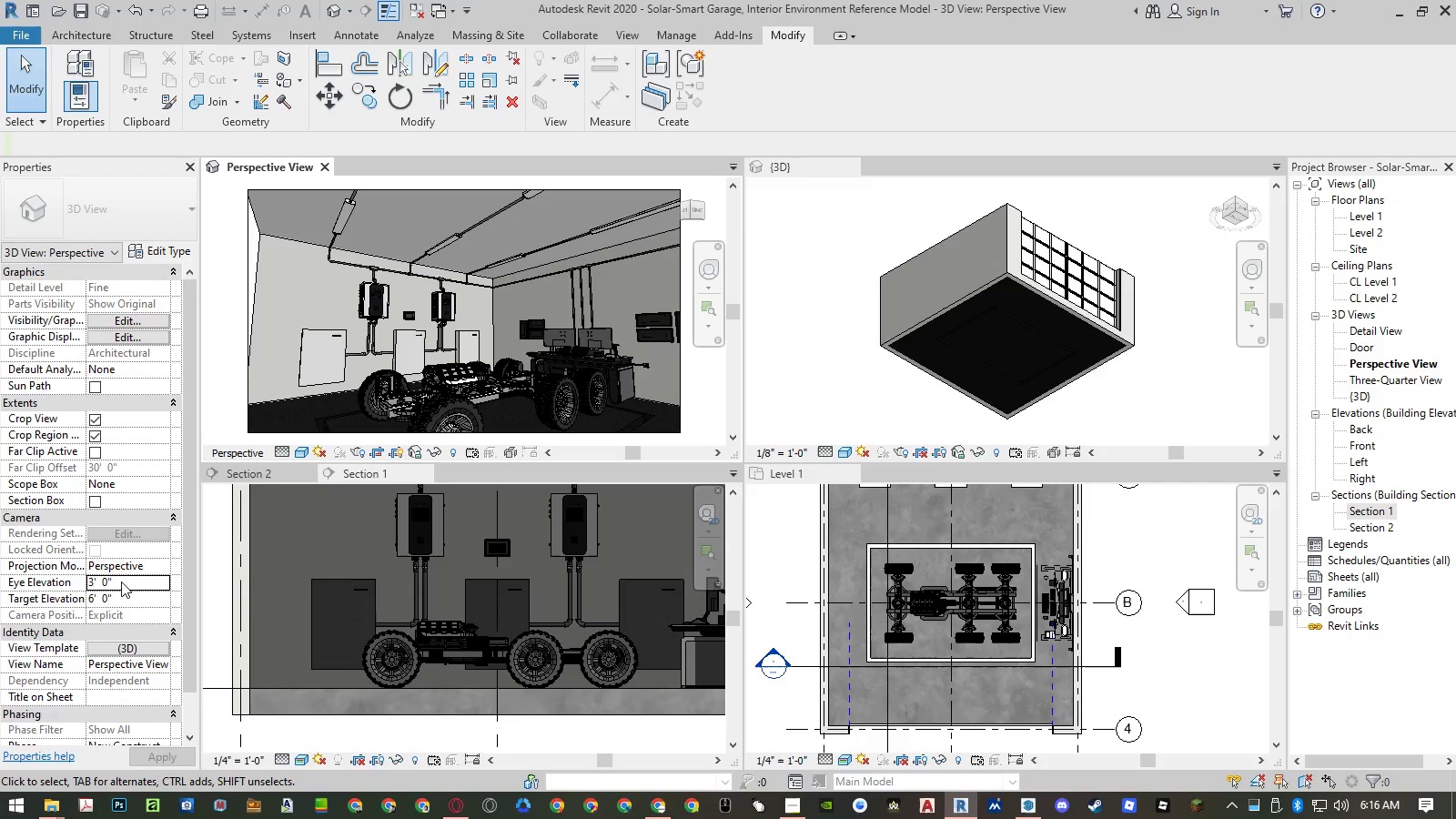 
hold_key(key=NumpadEnter, duration=8.62)
 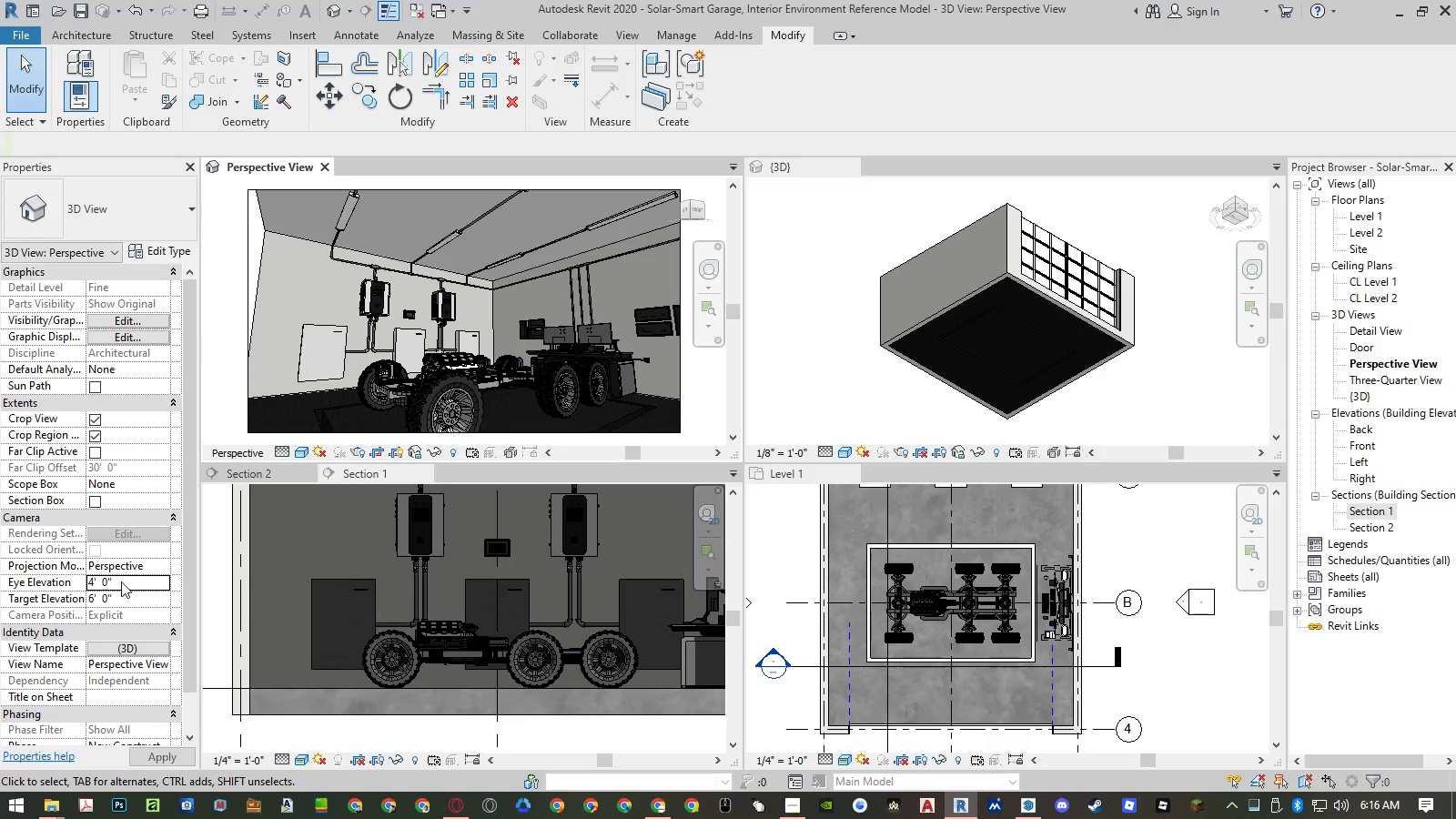 
left_click([121, 581])
 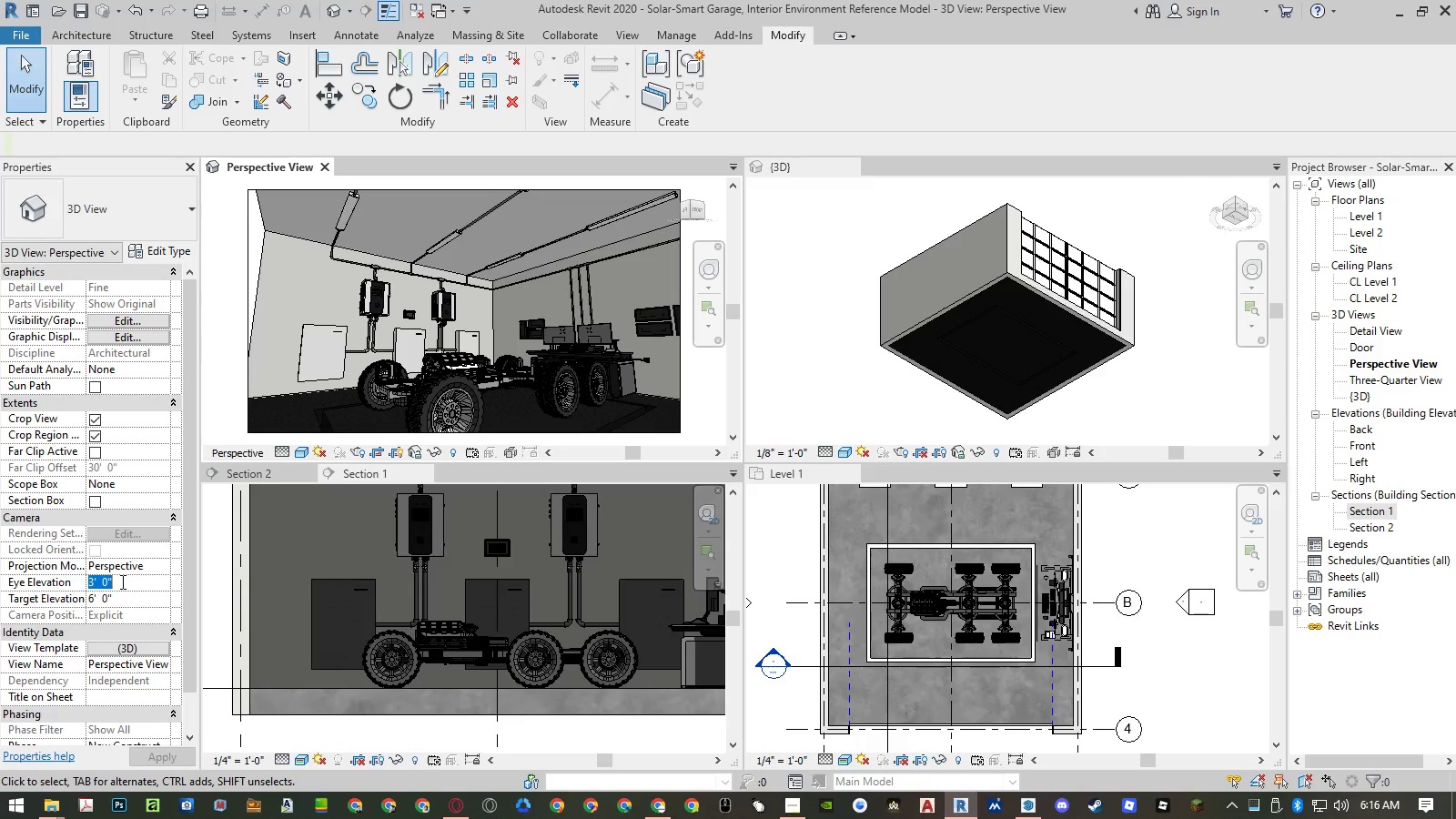 
key(Numpad4)
 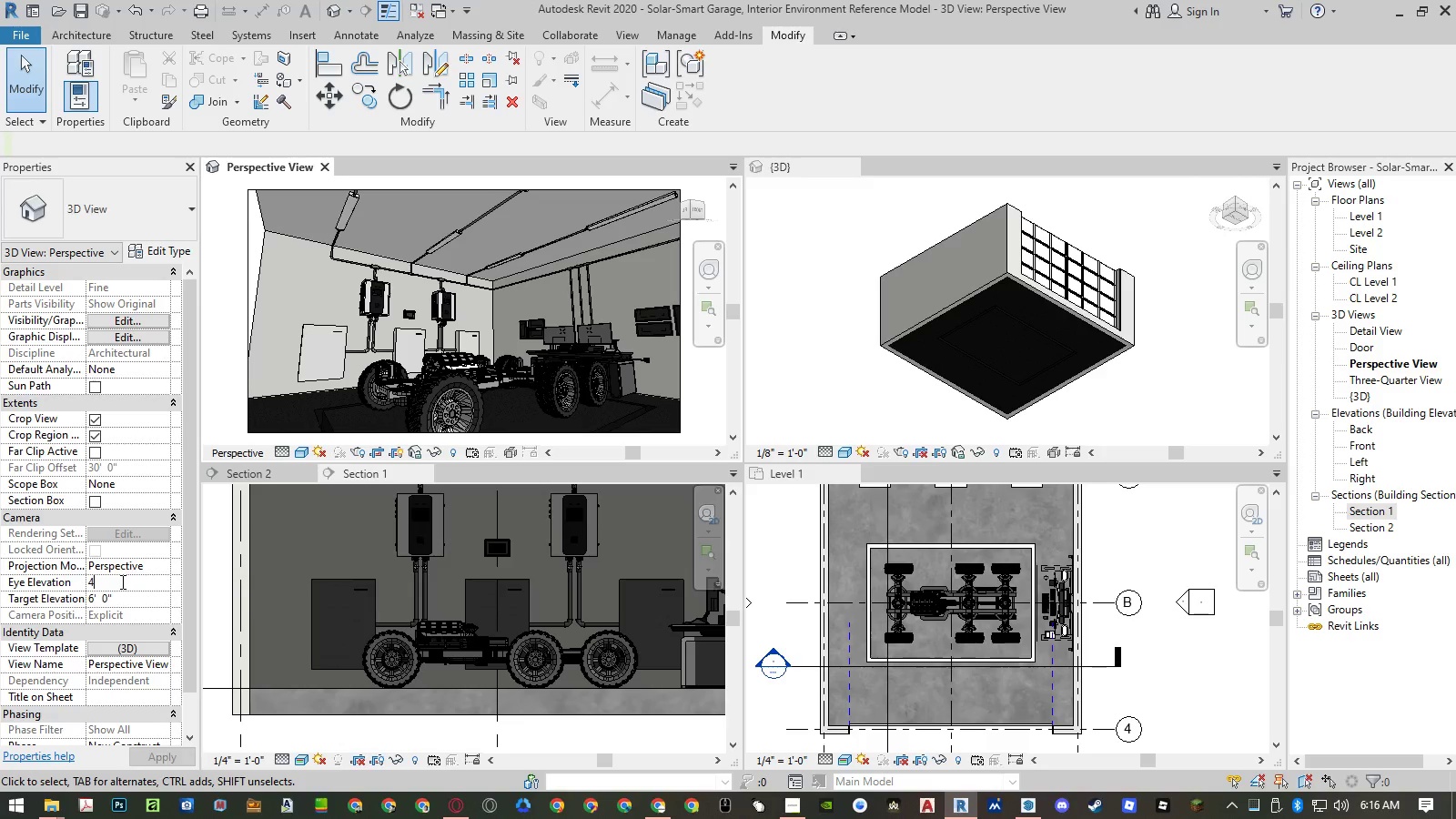 
key(NumpadEnter)
 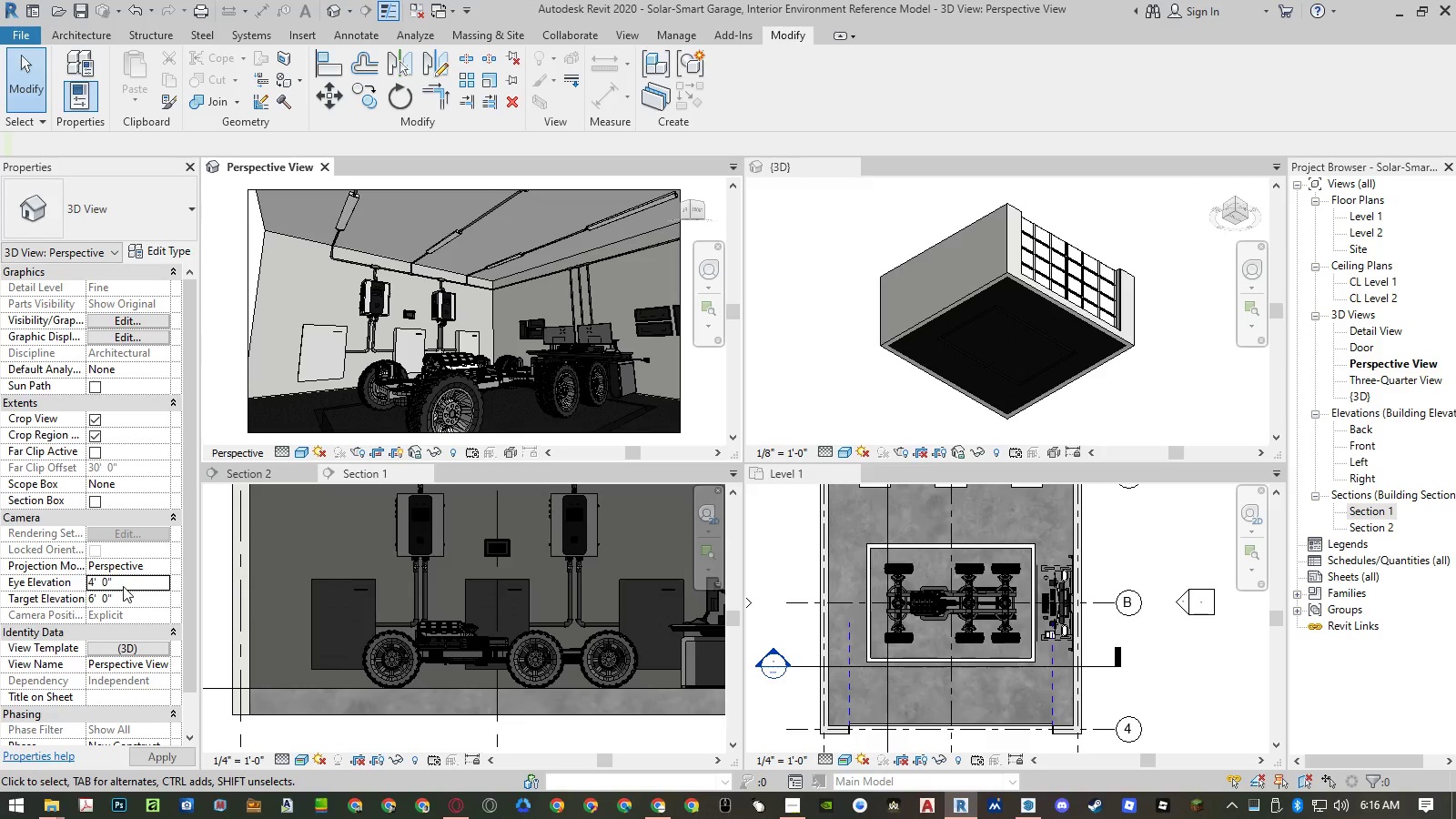 
left_click([125, 598])
 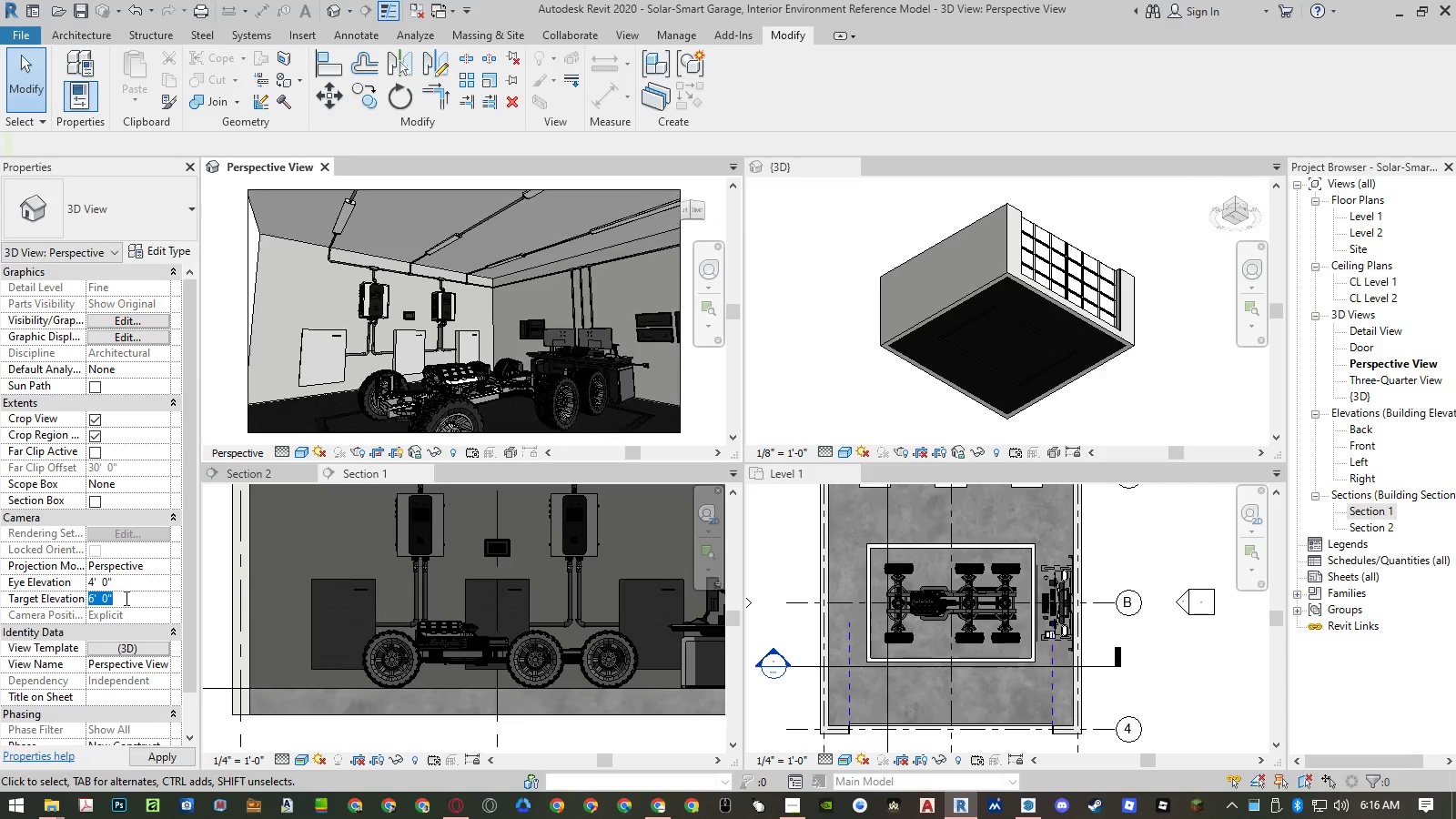 
key(Numpad4)
 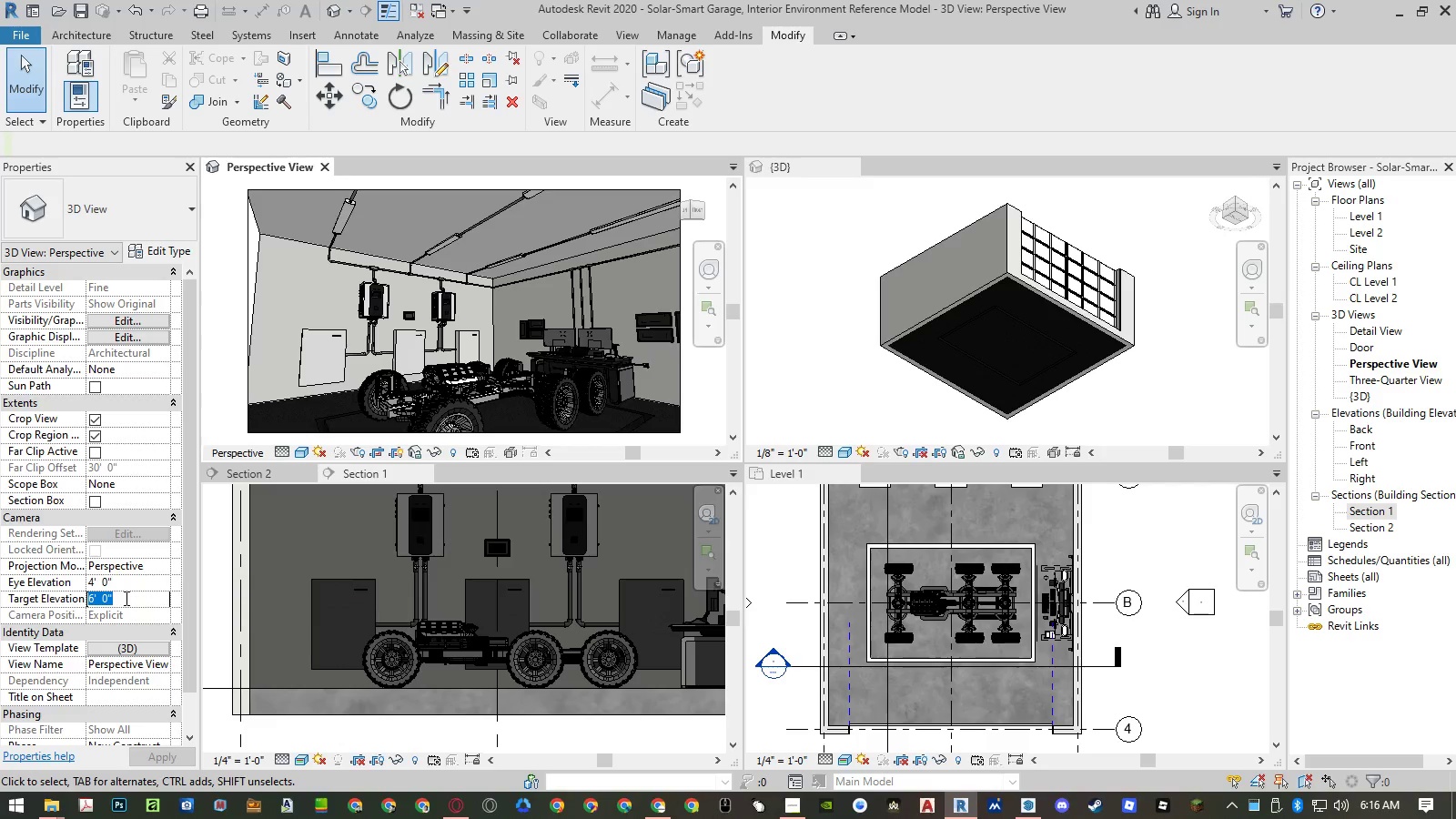 
key(NumpadEnter)
 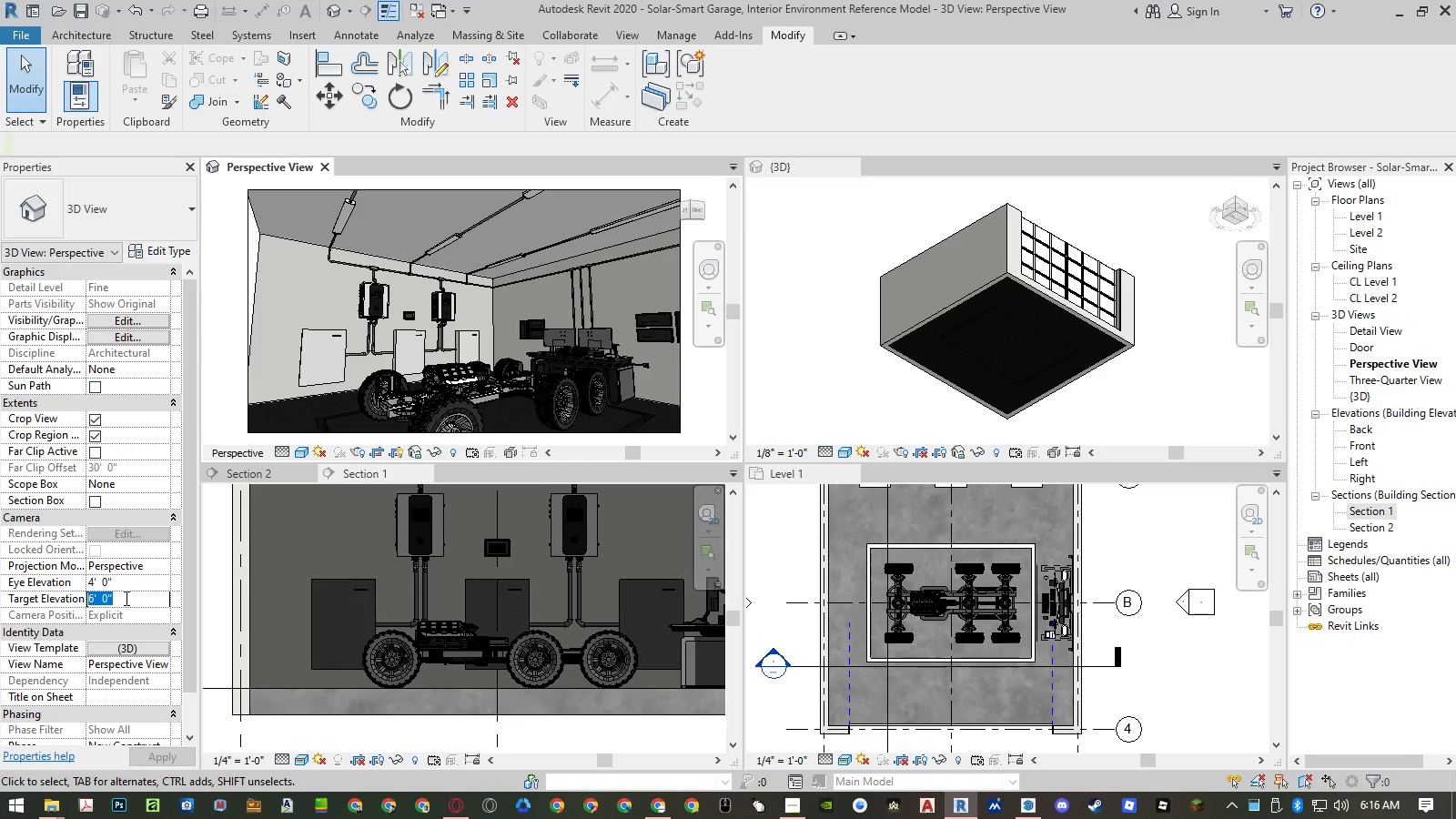 
key(NumpadEnter)
 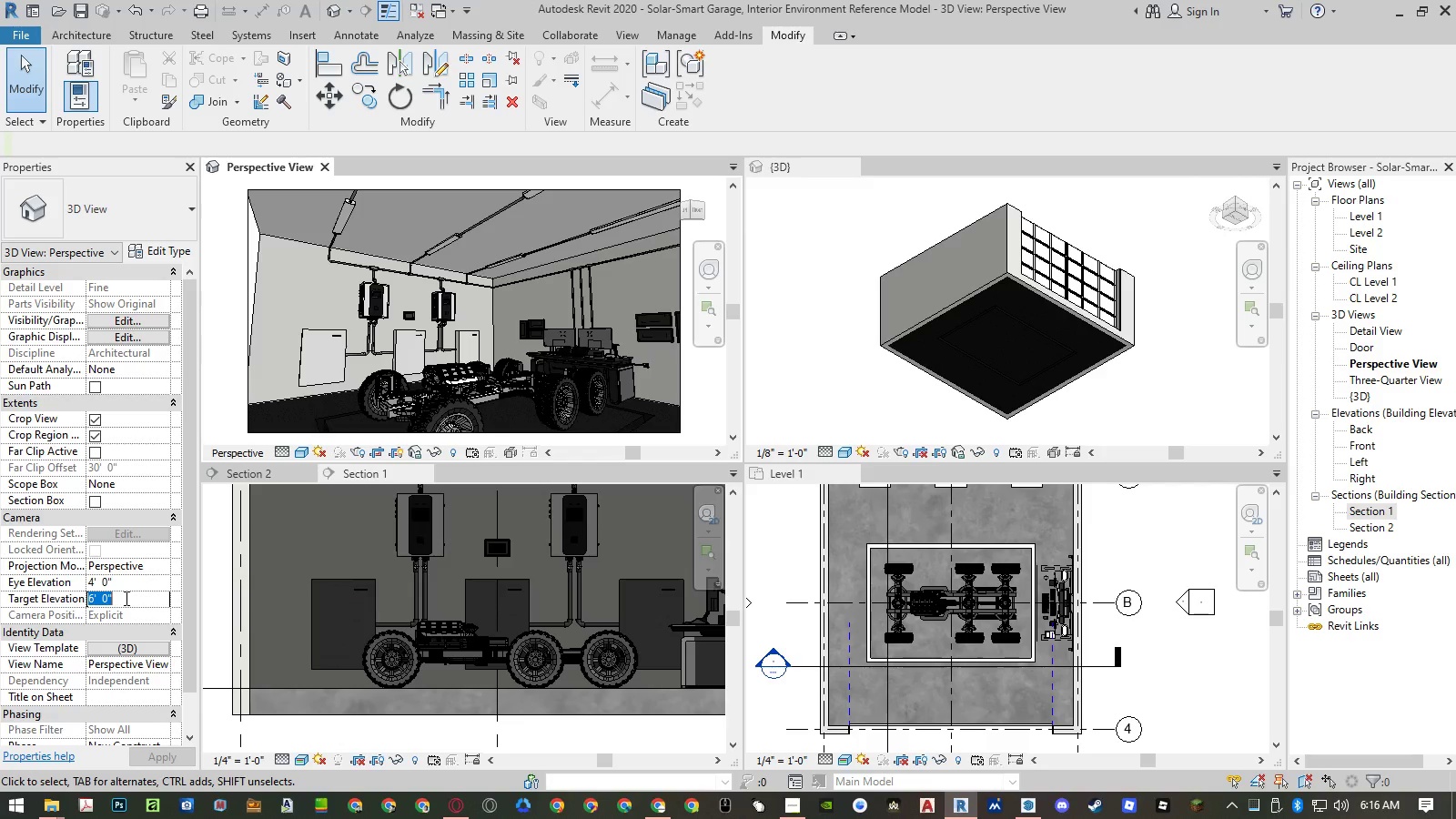 
wait(7.95)
 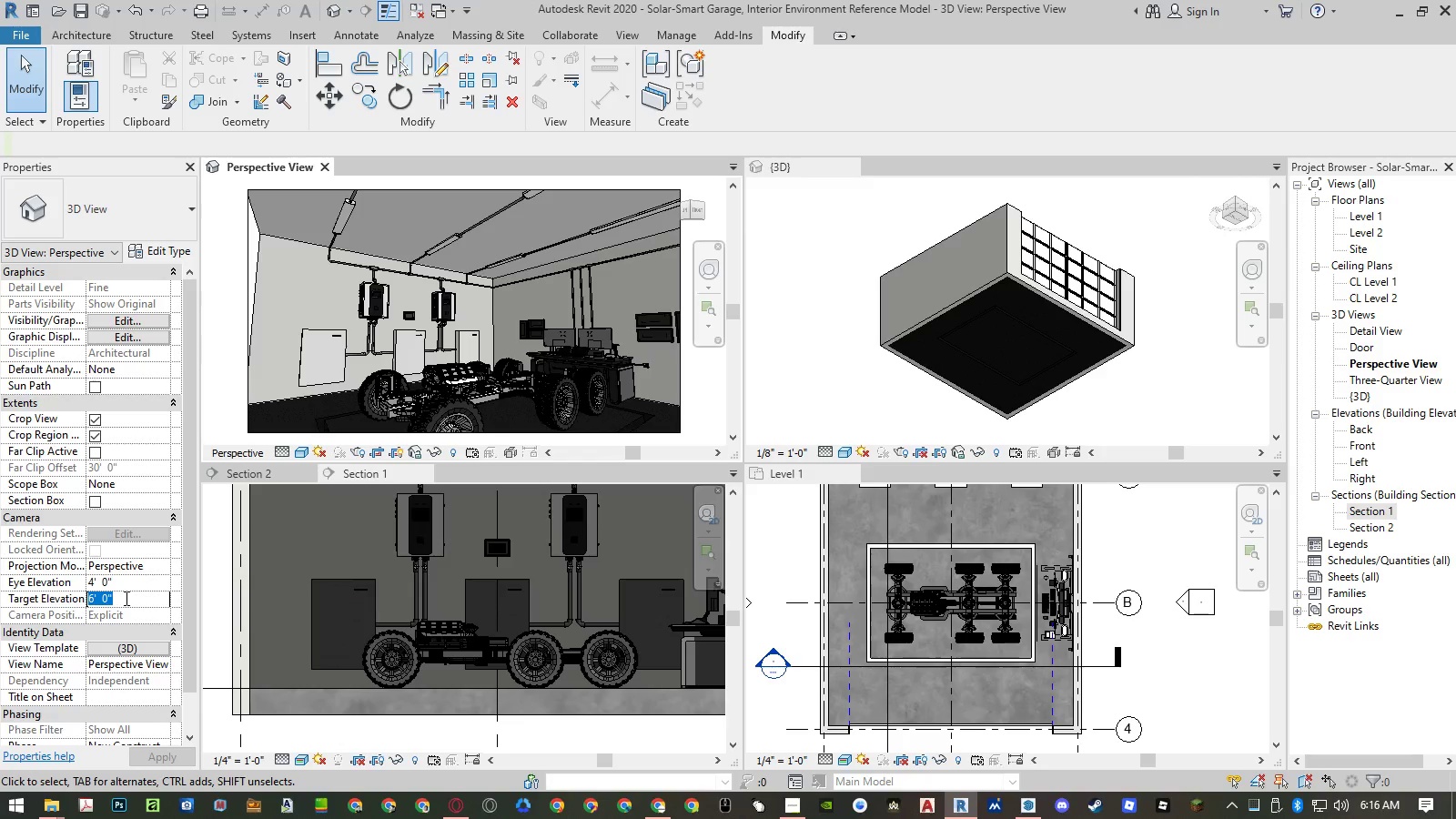 
key(Numpad4)
 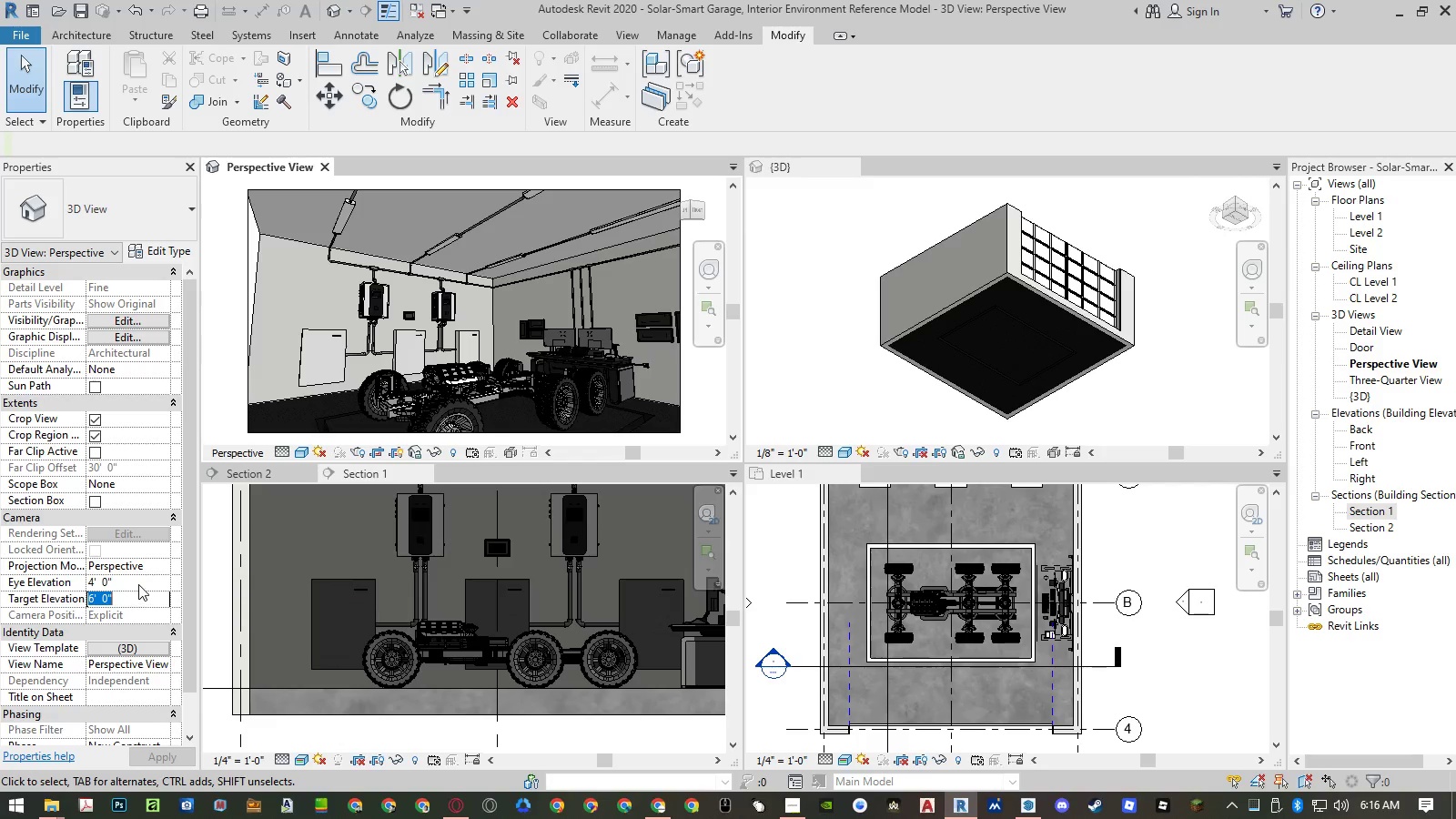 
left_click([136, 579])
 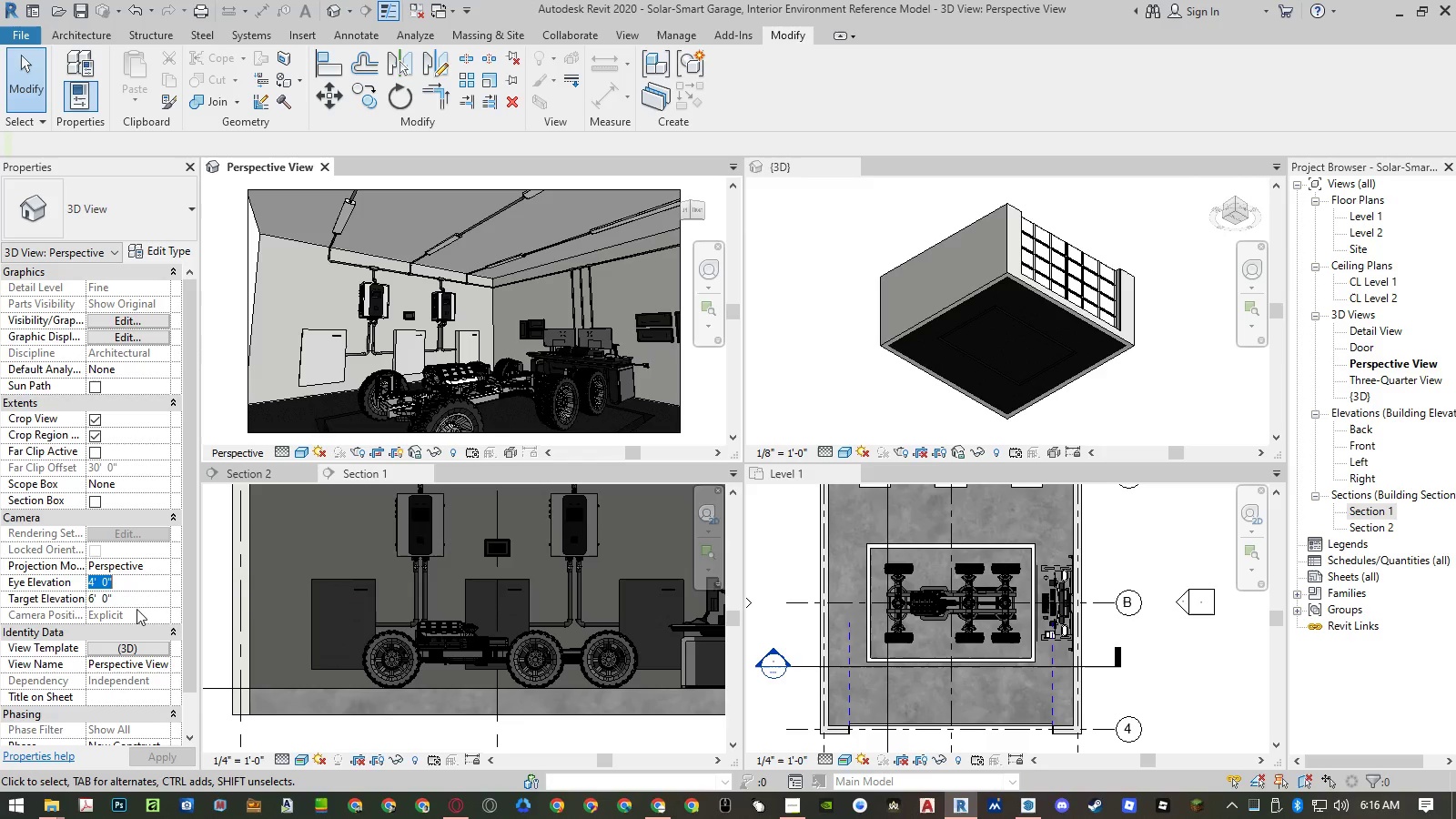 
left_click([136, 602])
 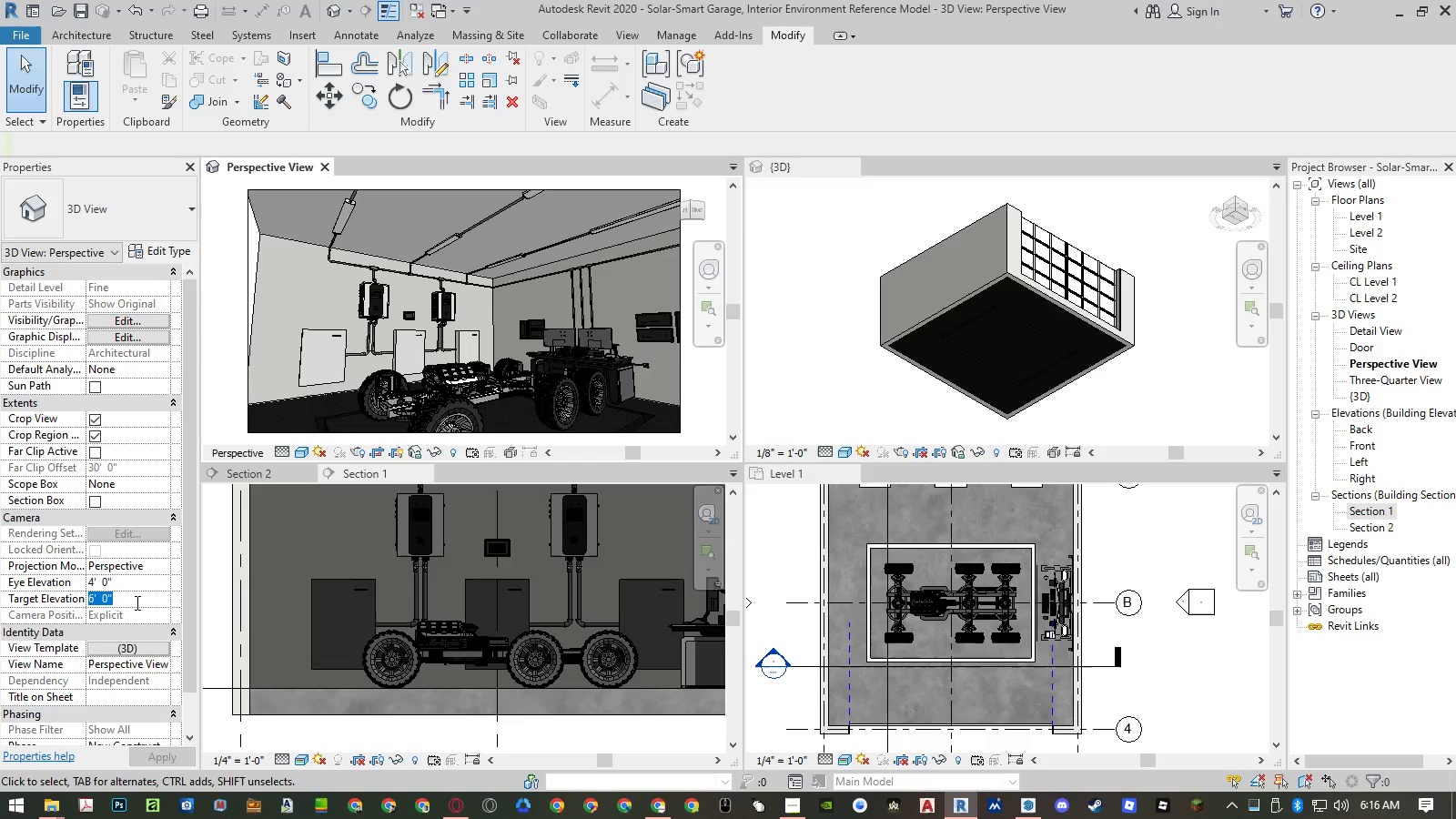 
key(Numpad4)
 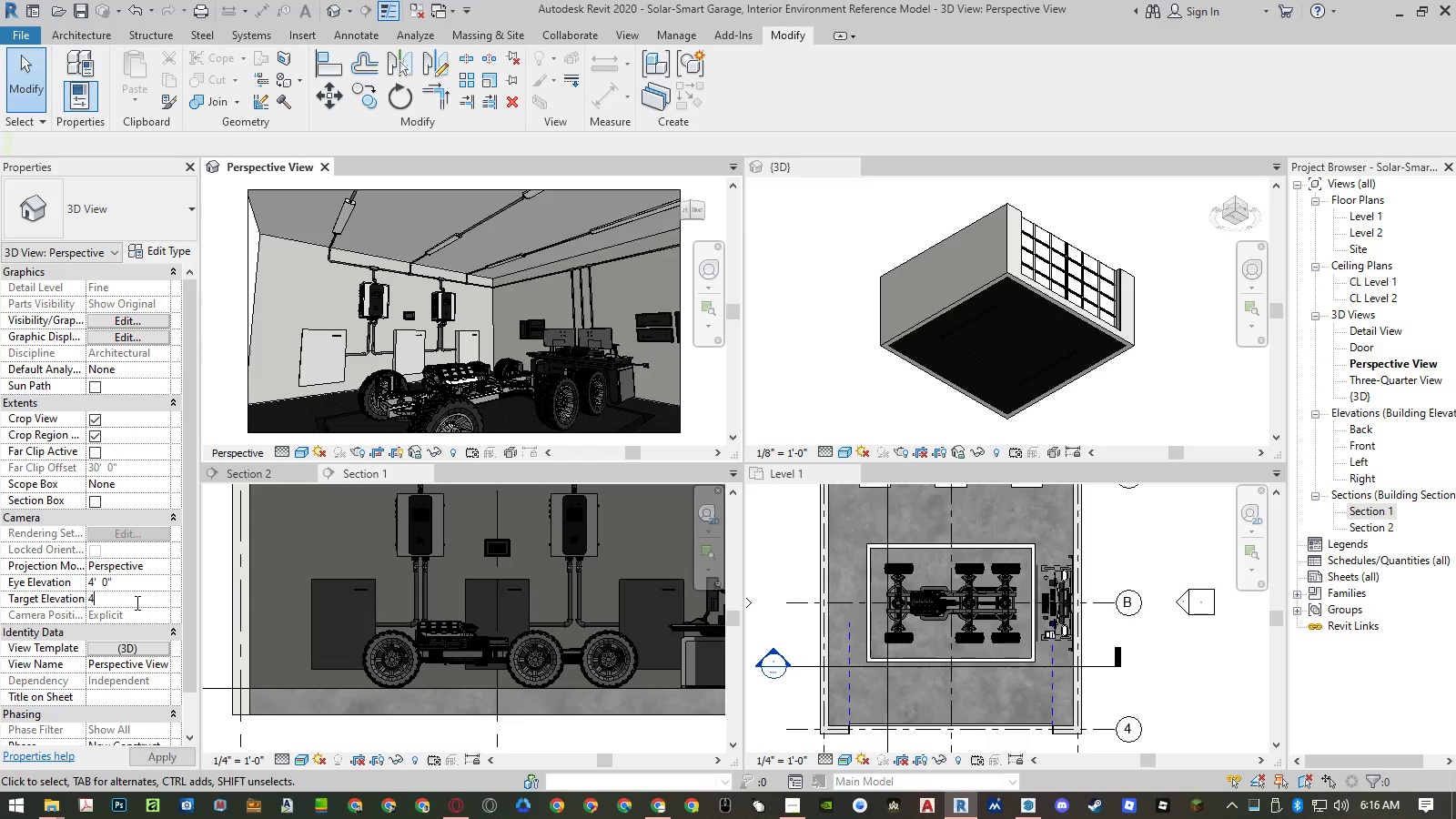 
key(NumpadEnter)
 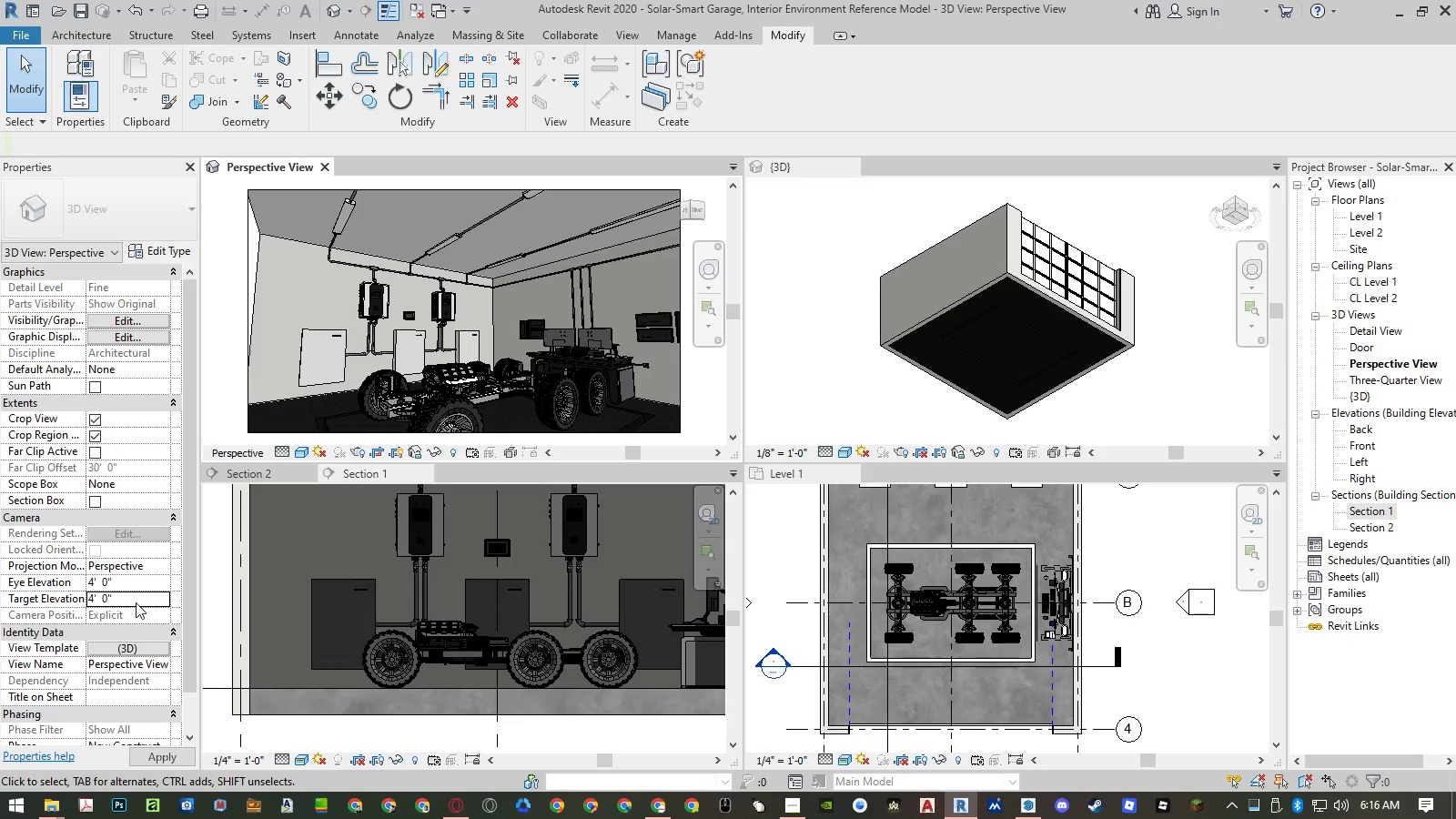 
key(NumpadEnter)
 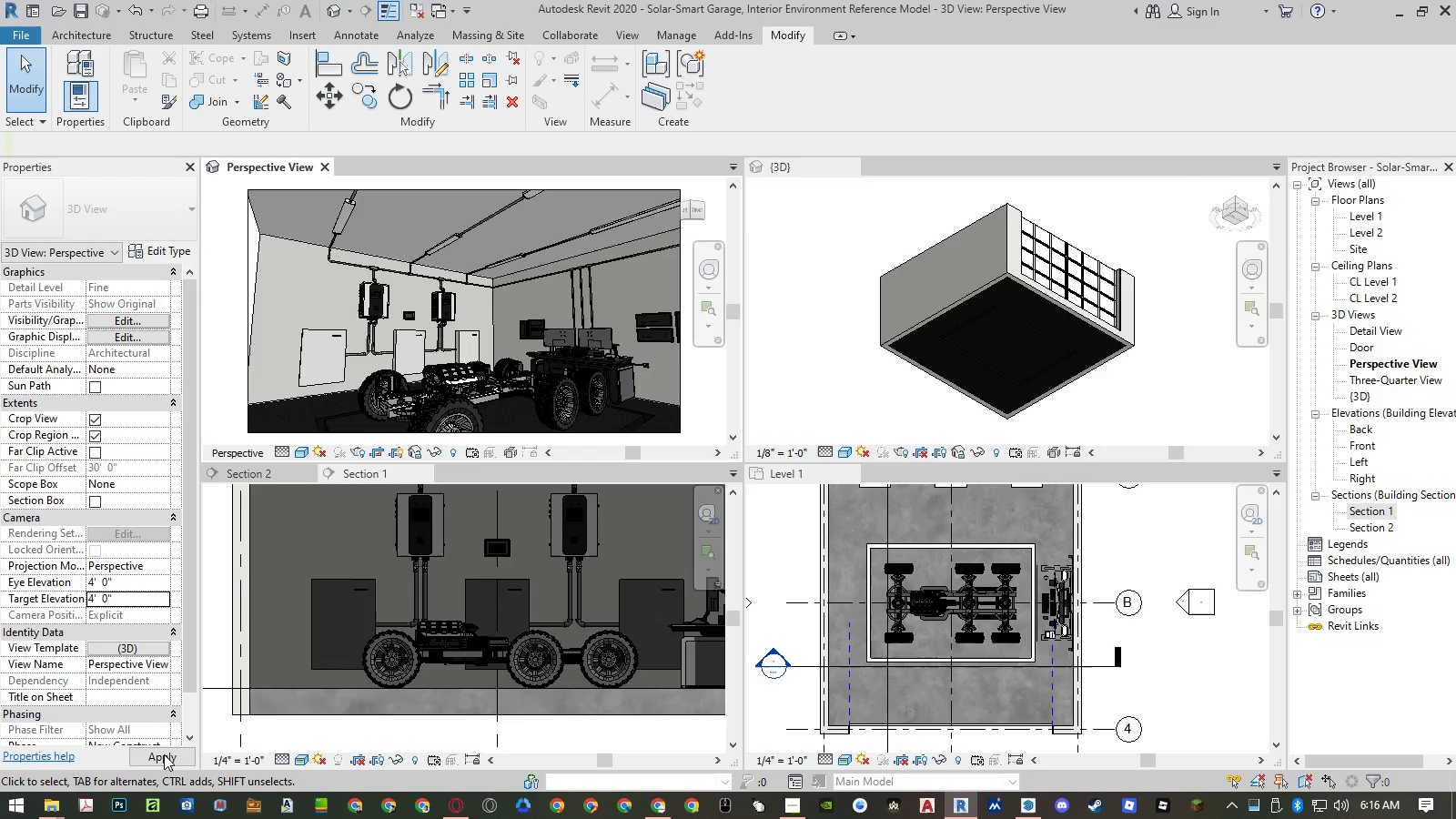 
left_click_drag(start_coordinate=[164, 754], to_coordinate=[1367, 381])
 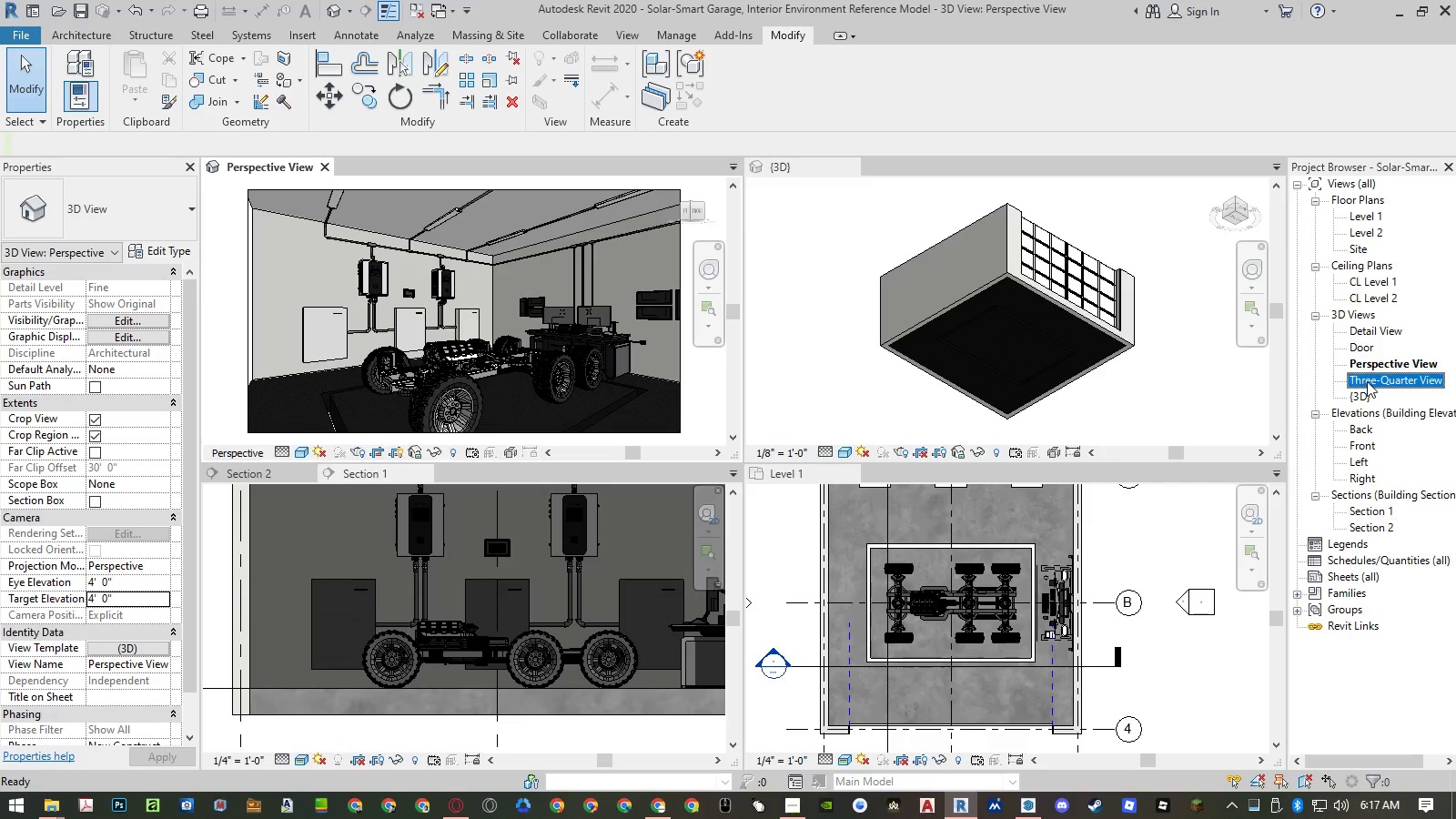 
double_click([1367, 381])
 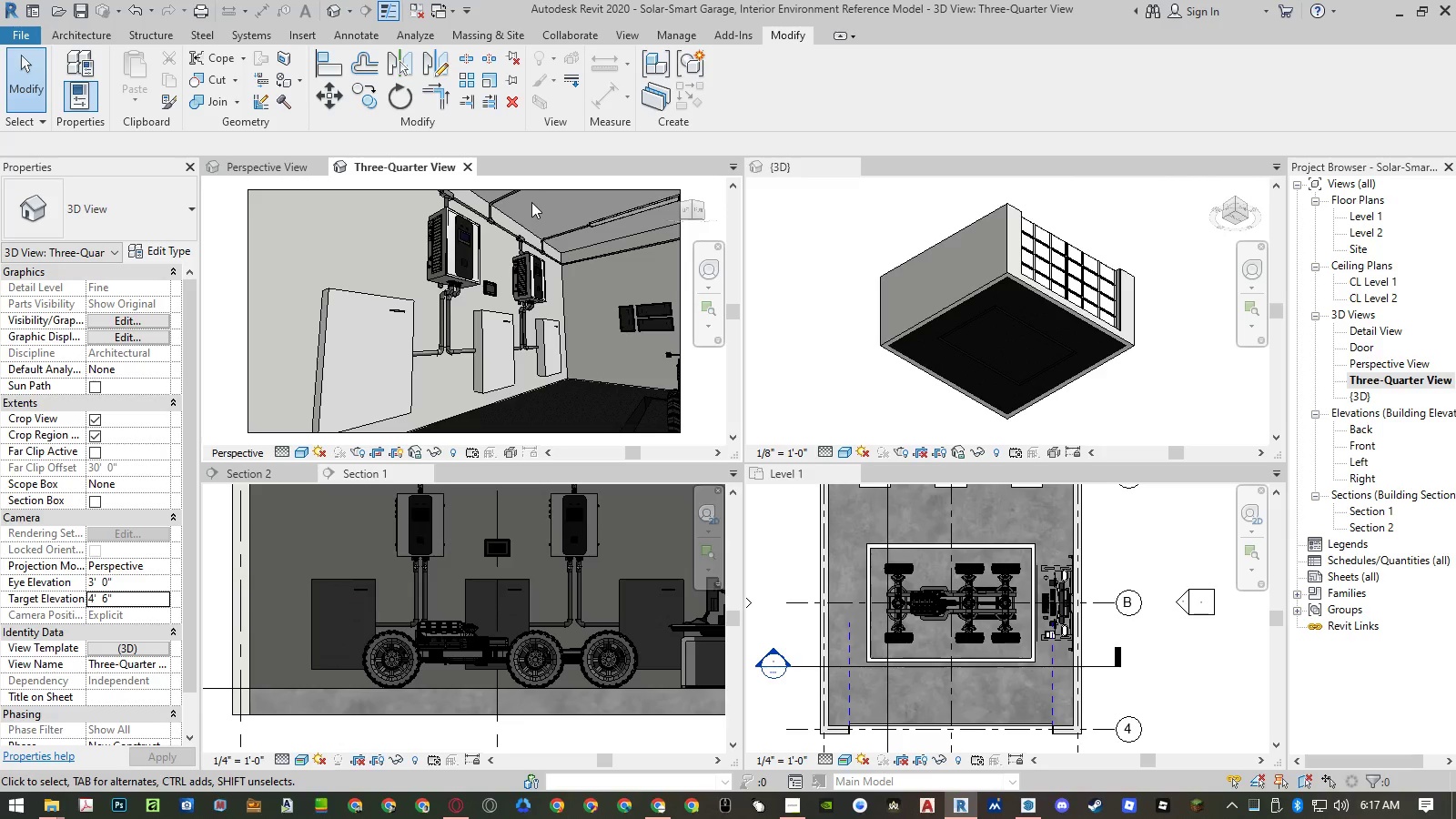 
wait(6.55)
 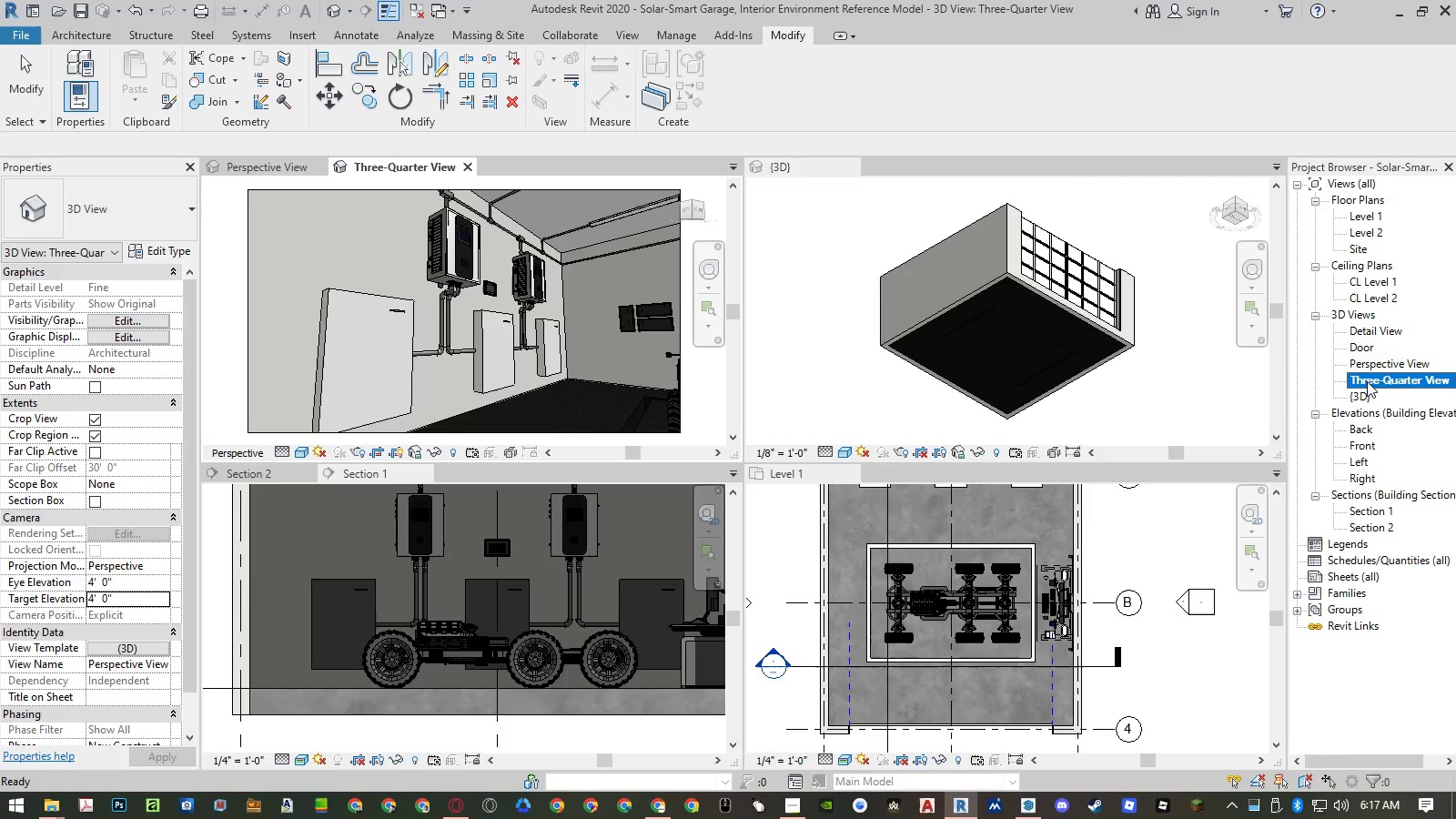 
left_click([275, 166])
 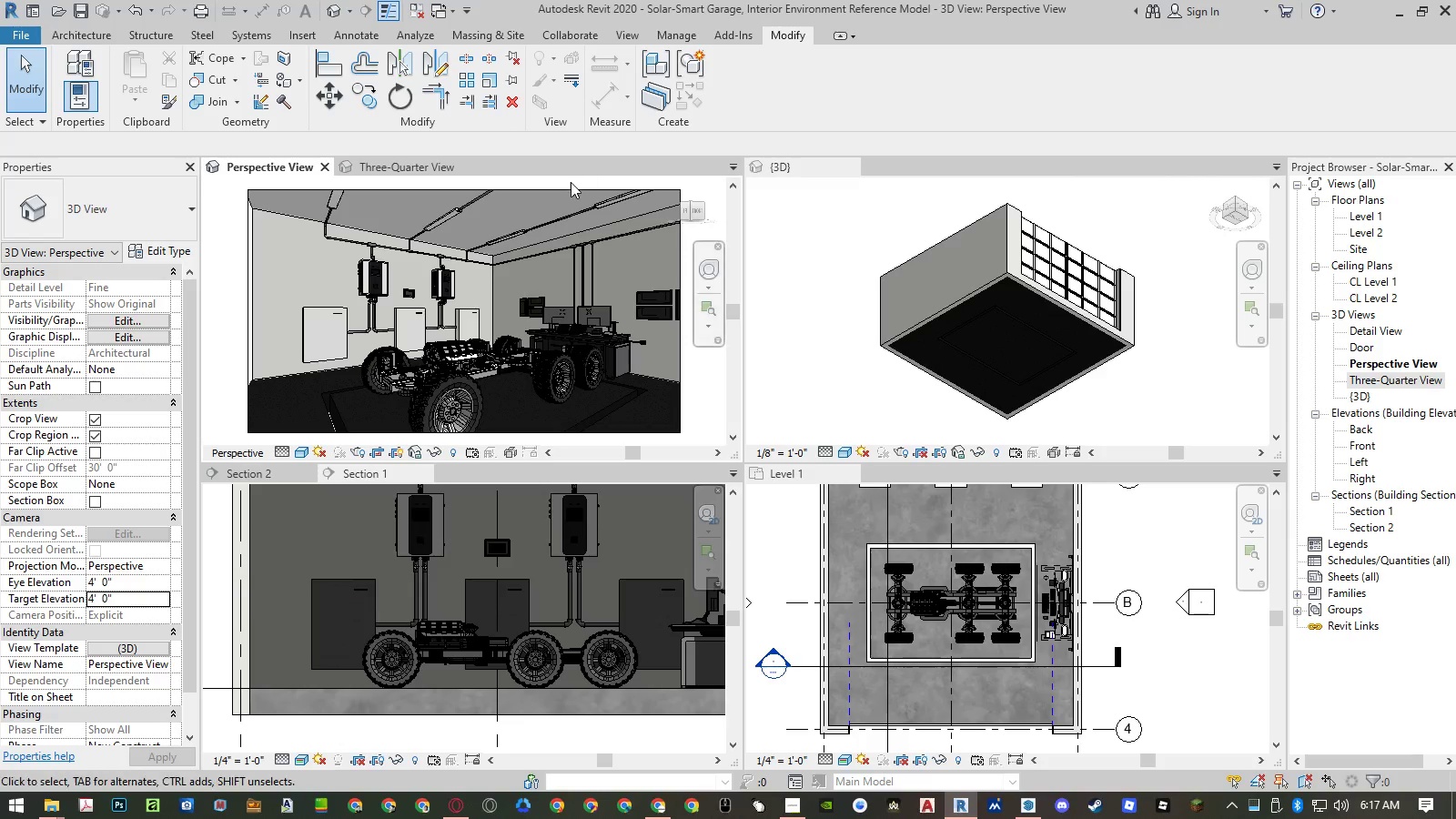 
left_click_drag(start_coordinate=[571, 188], to_coordinate=[727, 82])
 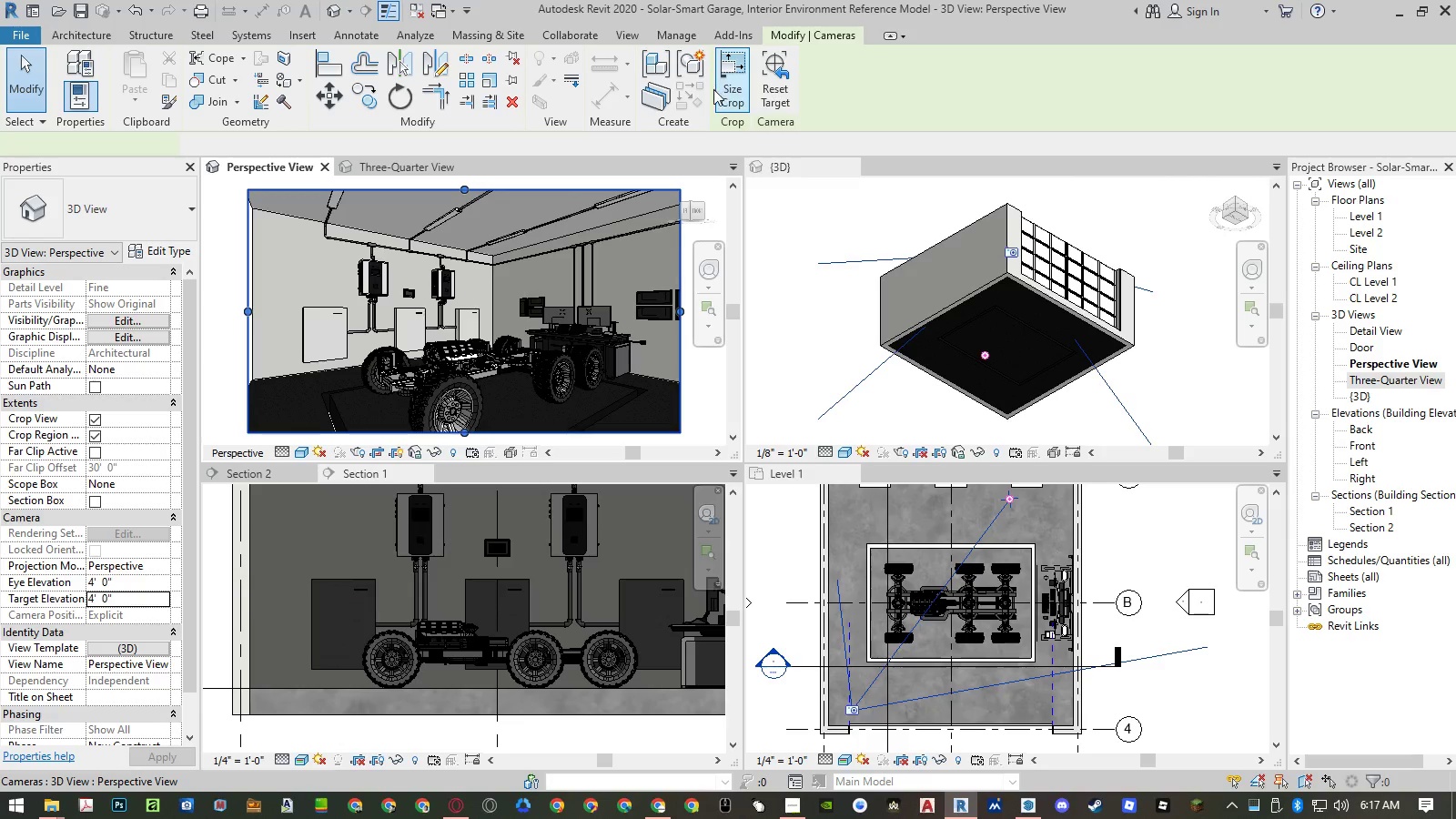 
left_click([727, 82])
 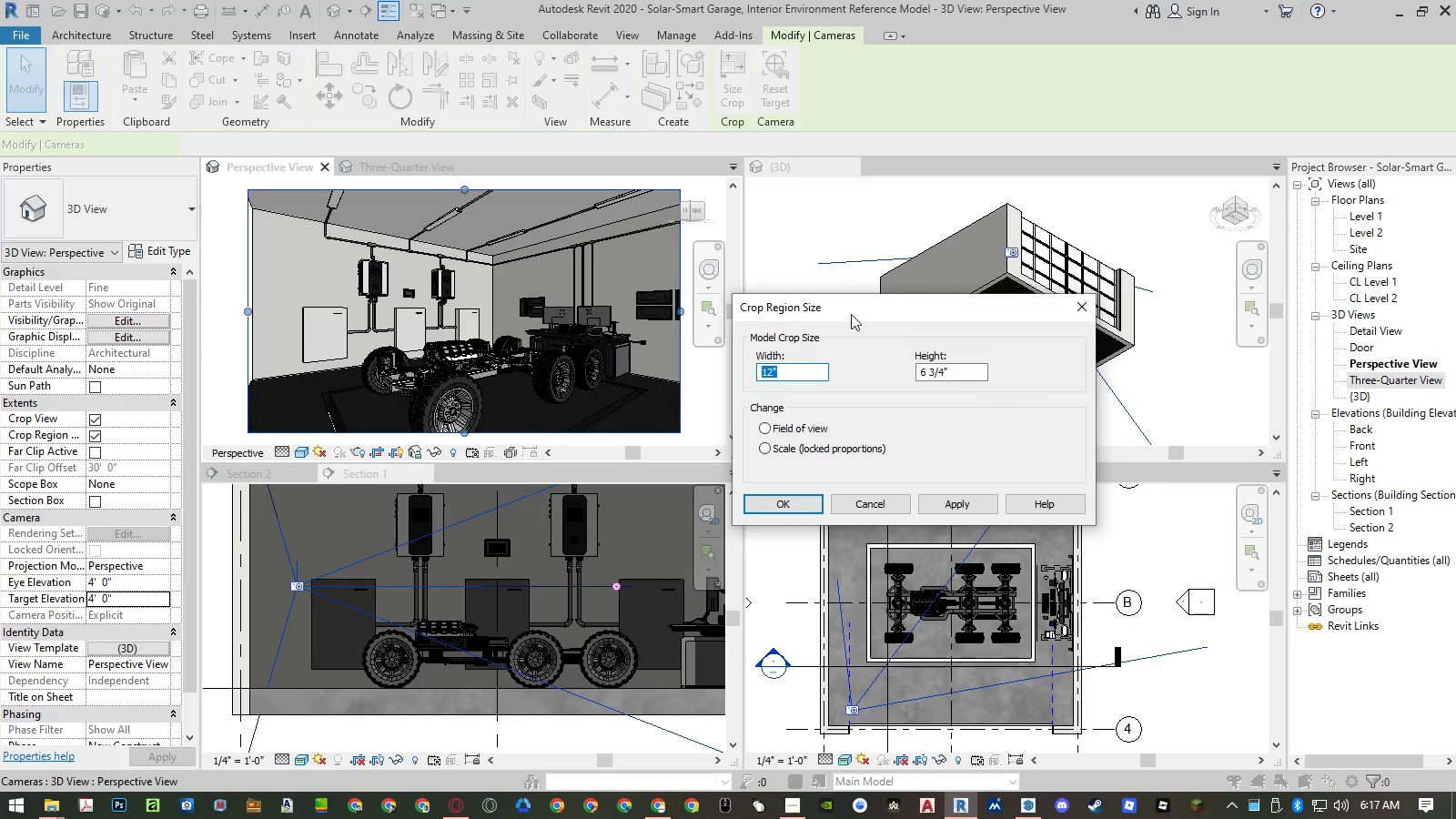 
left_click([786, 450])
 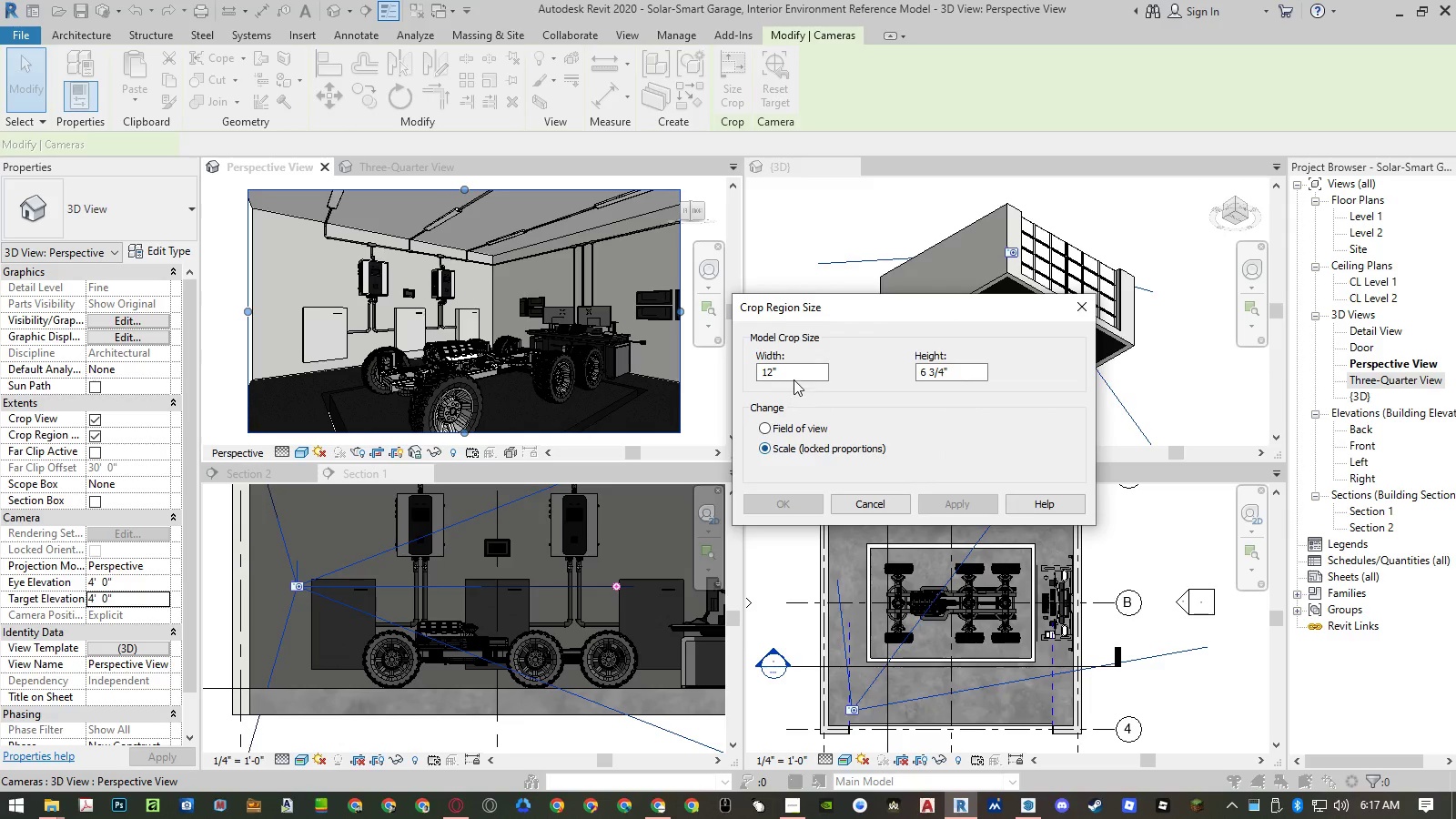 
left_click([794, 377])
 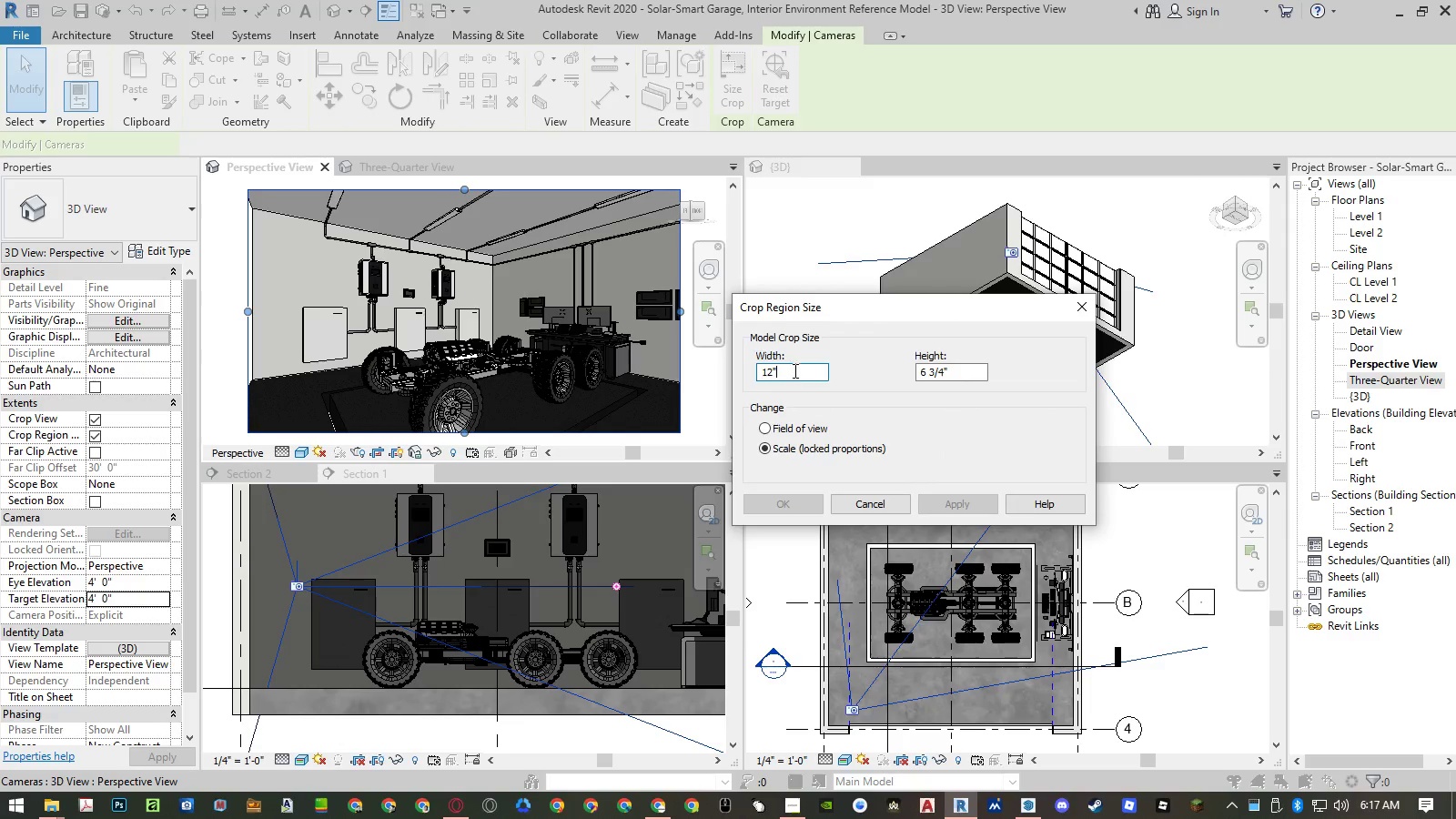 
left_click_drag(start_coordinate=[794, 369], to_coordinate=[736, 374])
 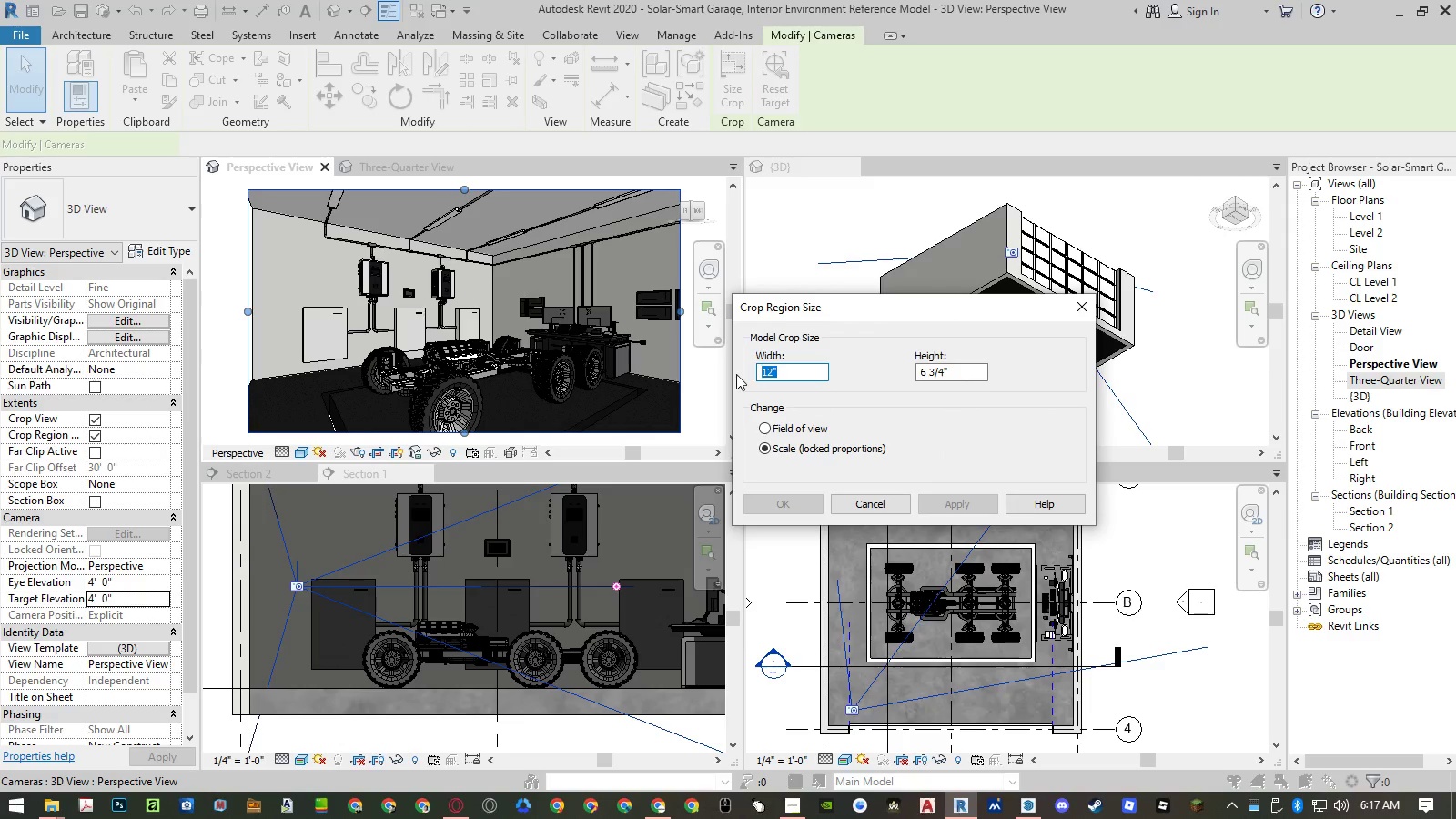 
key(Numpad8)
 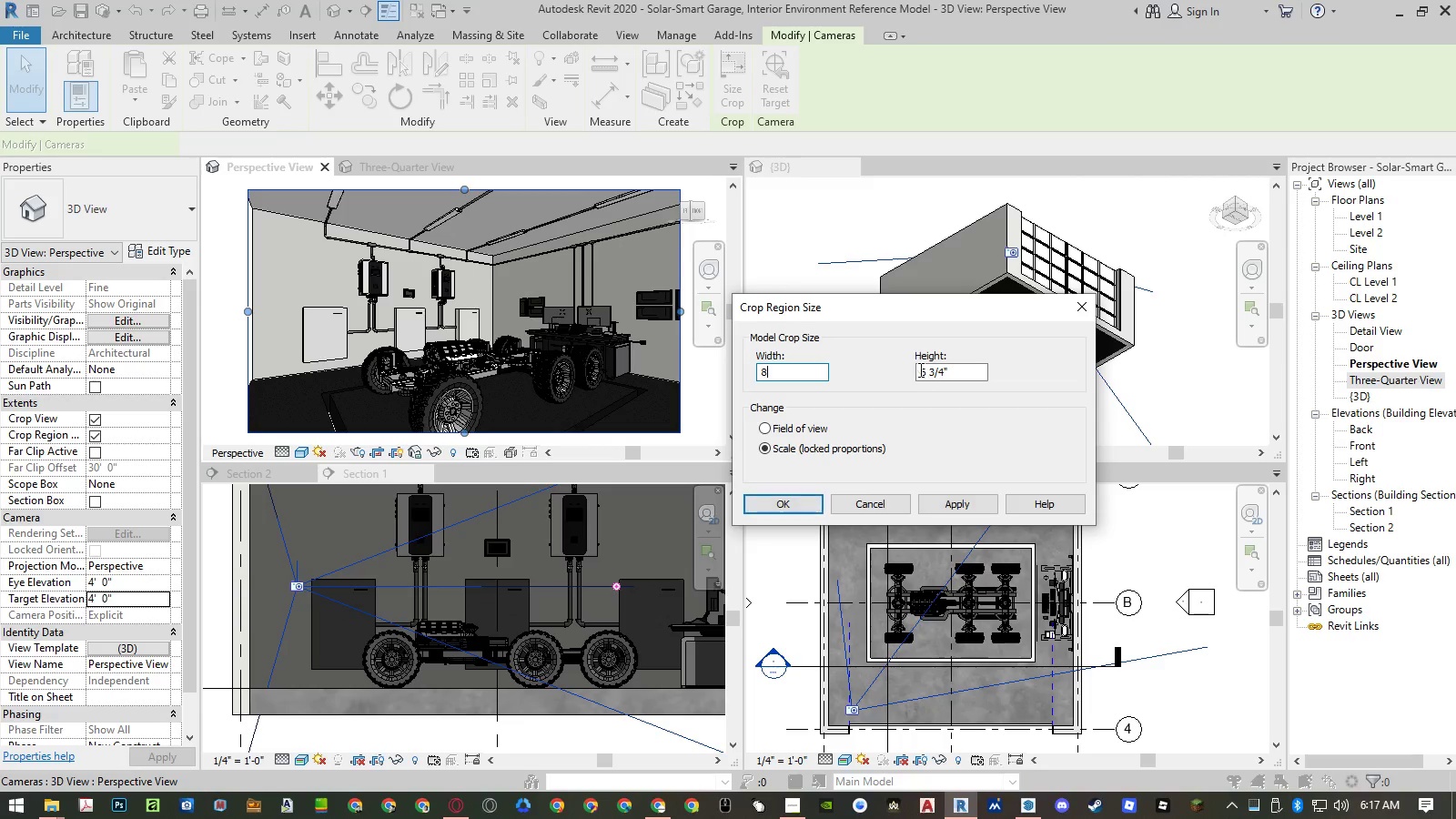 
left_click([931, 369])
 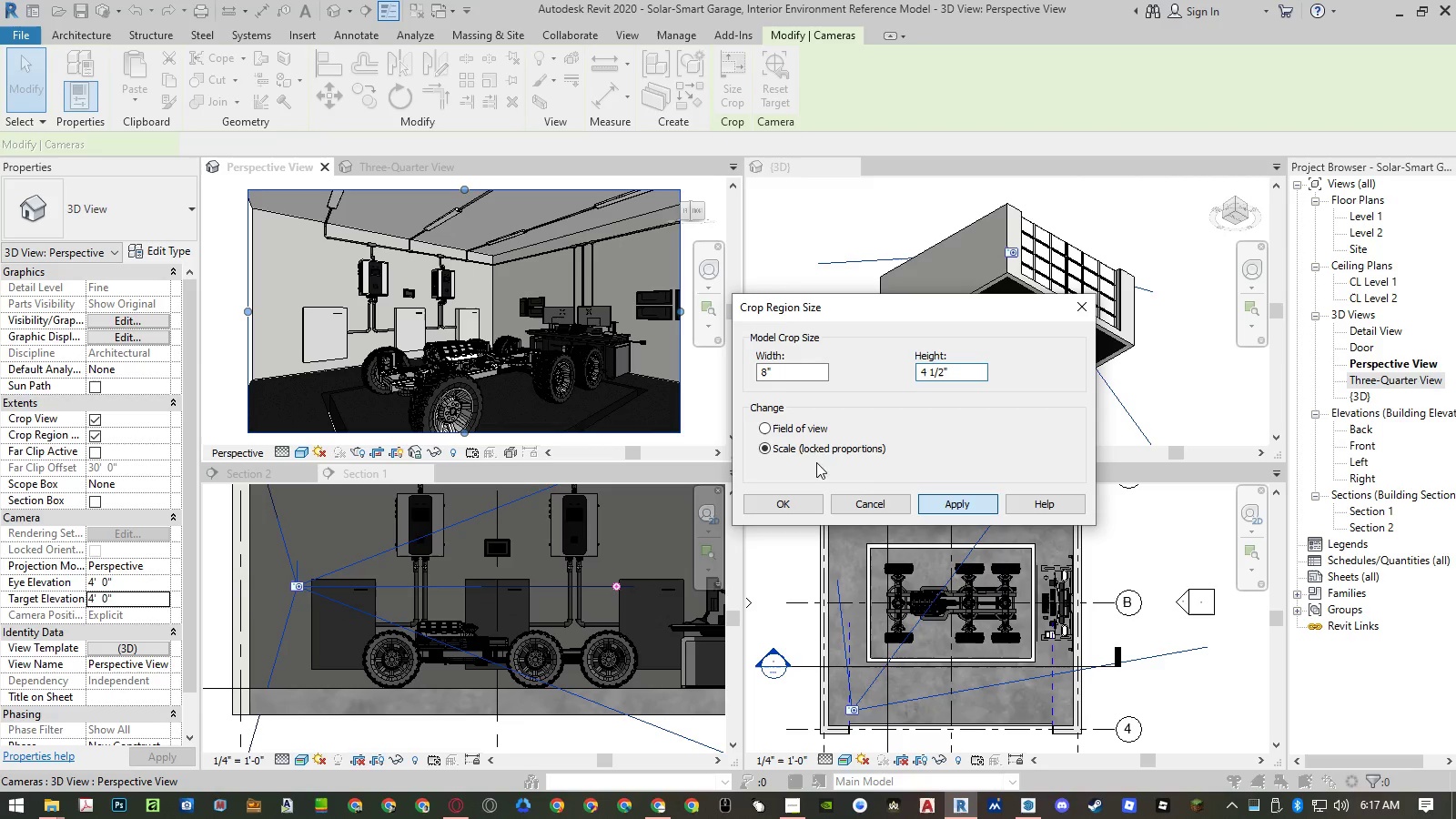 
left_click([794, 430])
 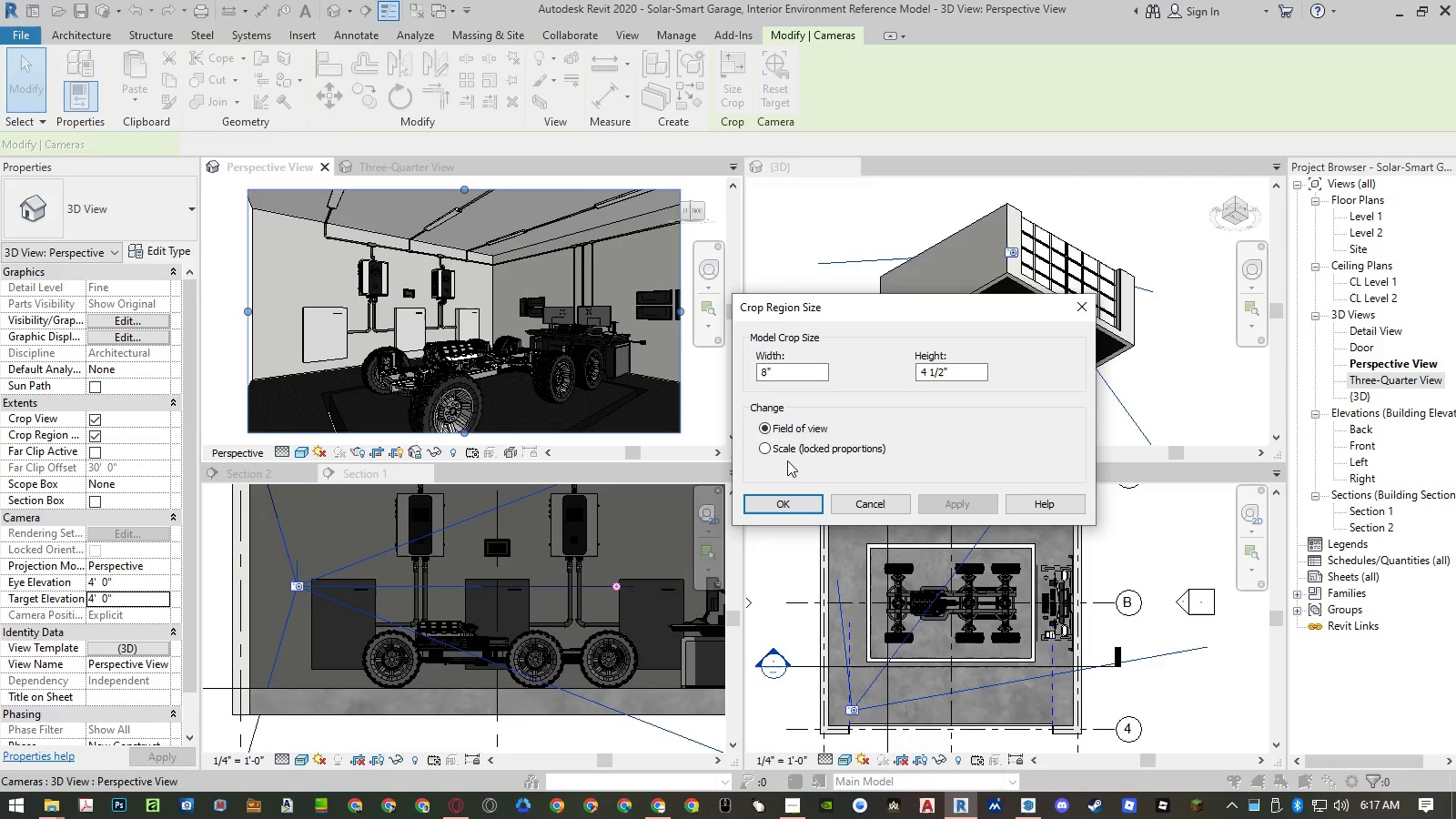 
left_click([775, 501])
 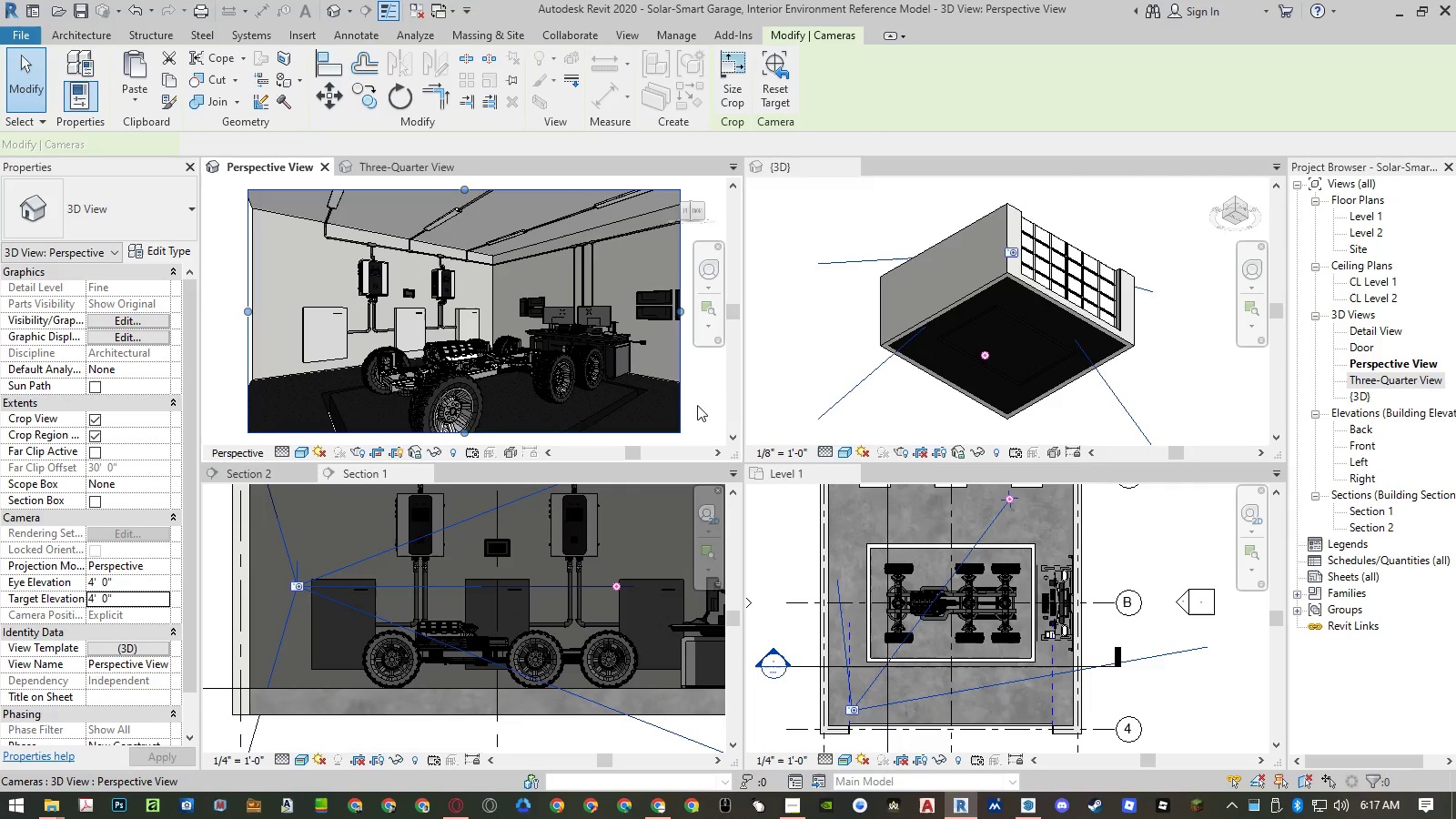 
left_click([701, 401])
 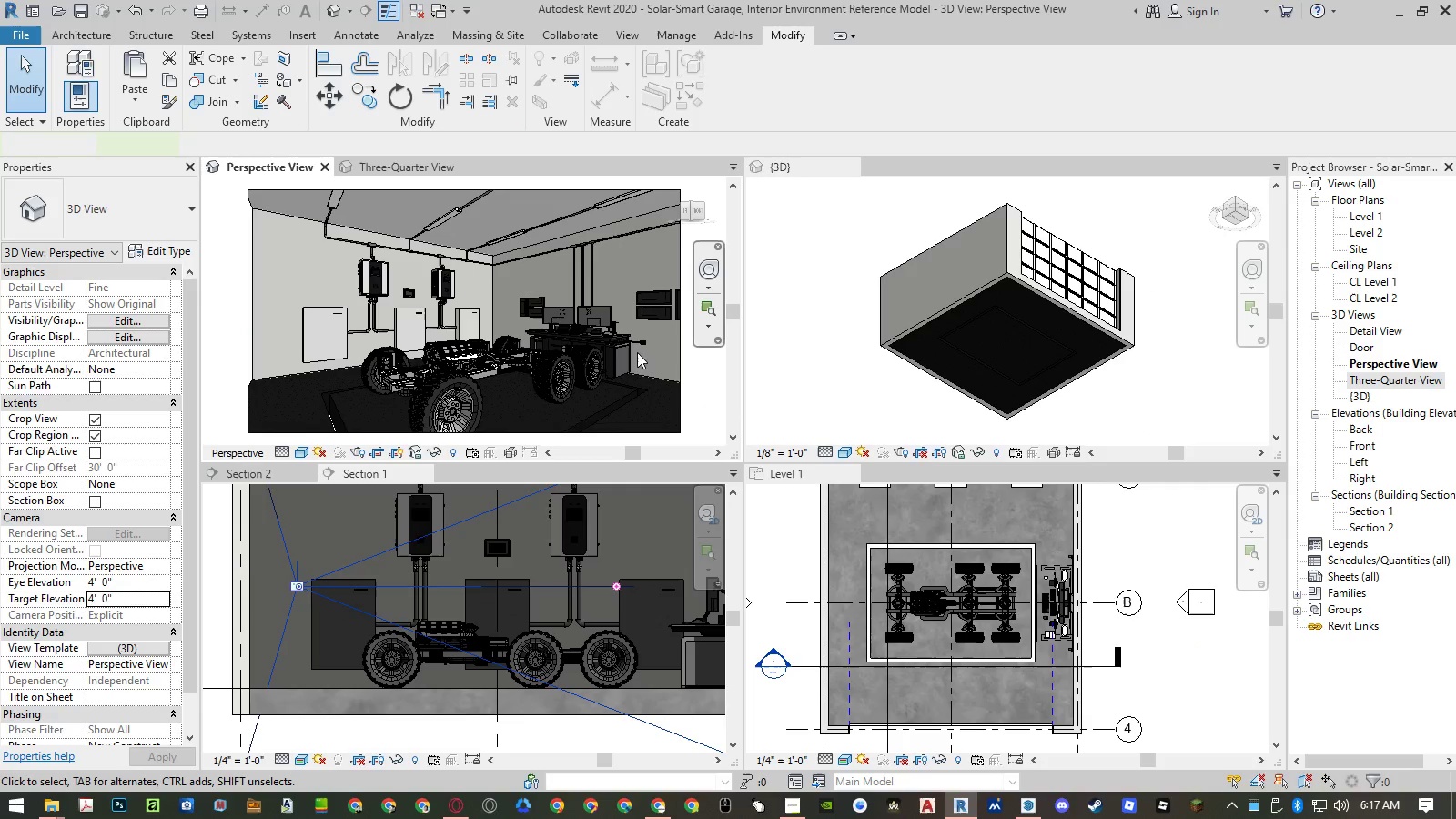 
mouse_move([425, 174])
 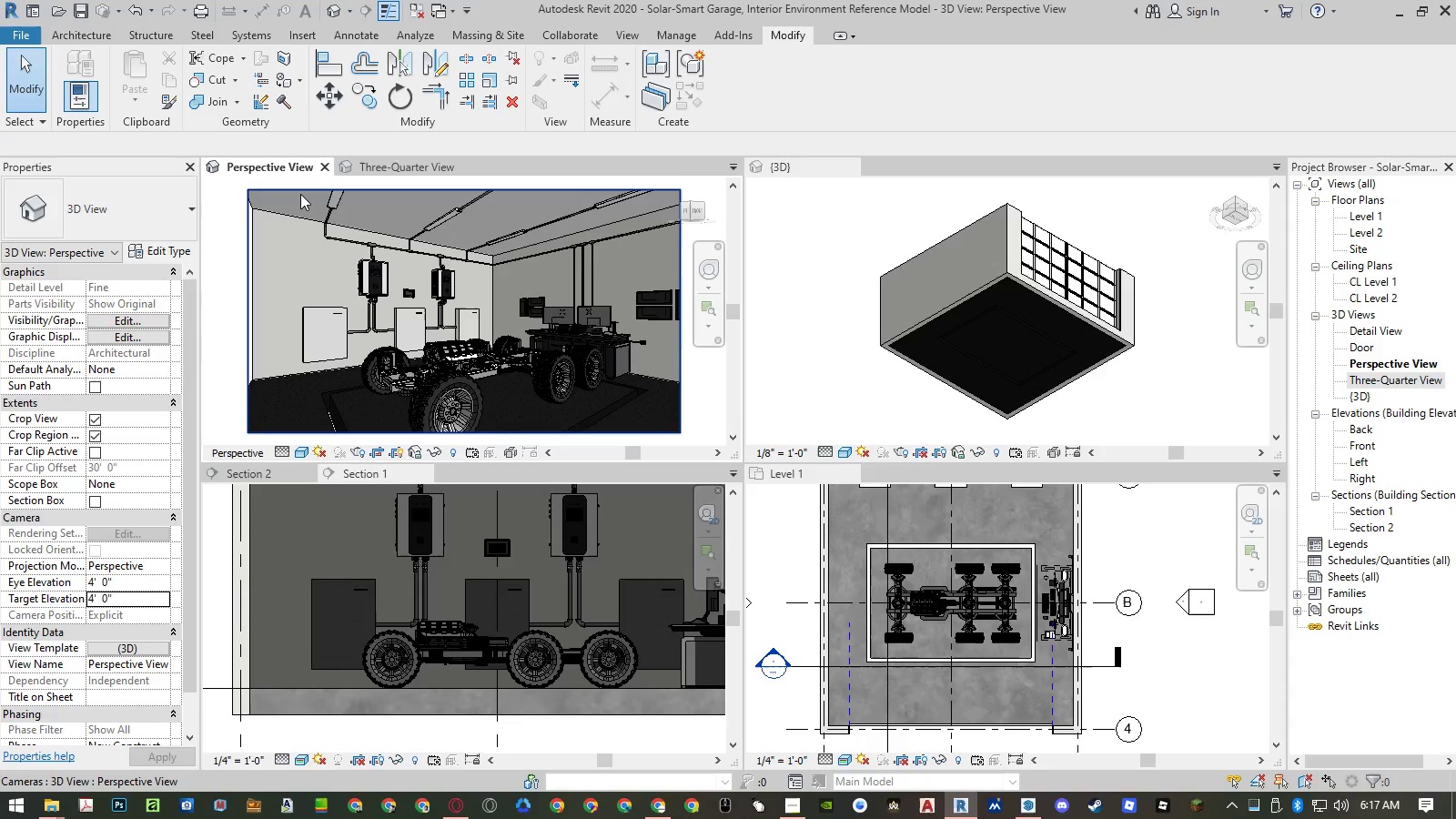 
left_click([300, 194])
 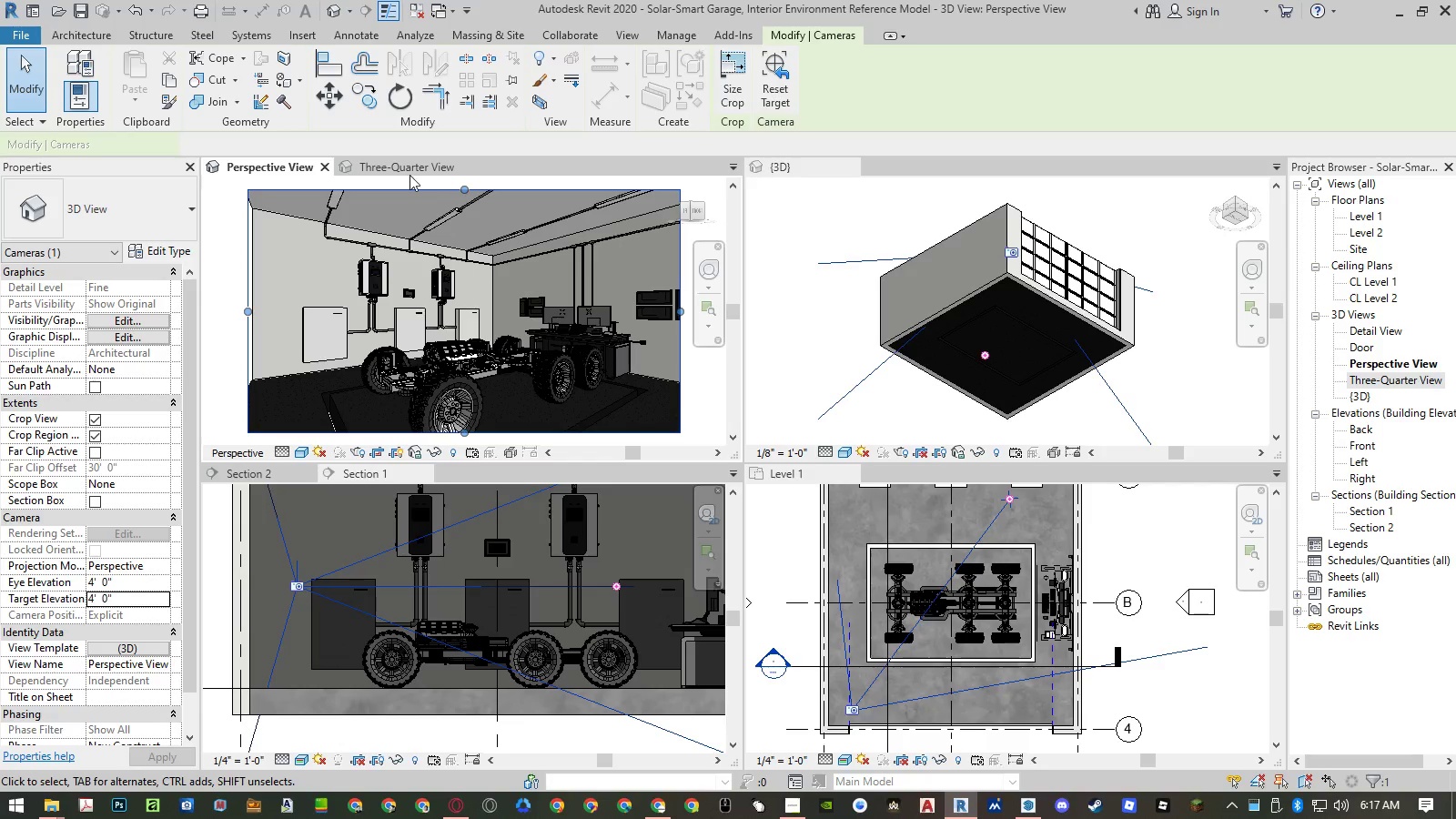 
left_click([402, 169])
 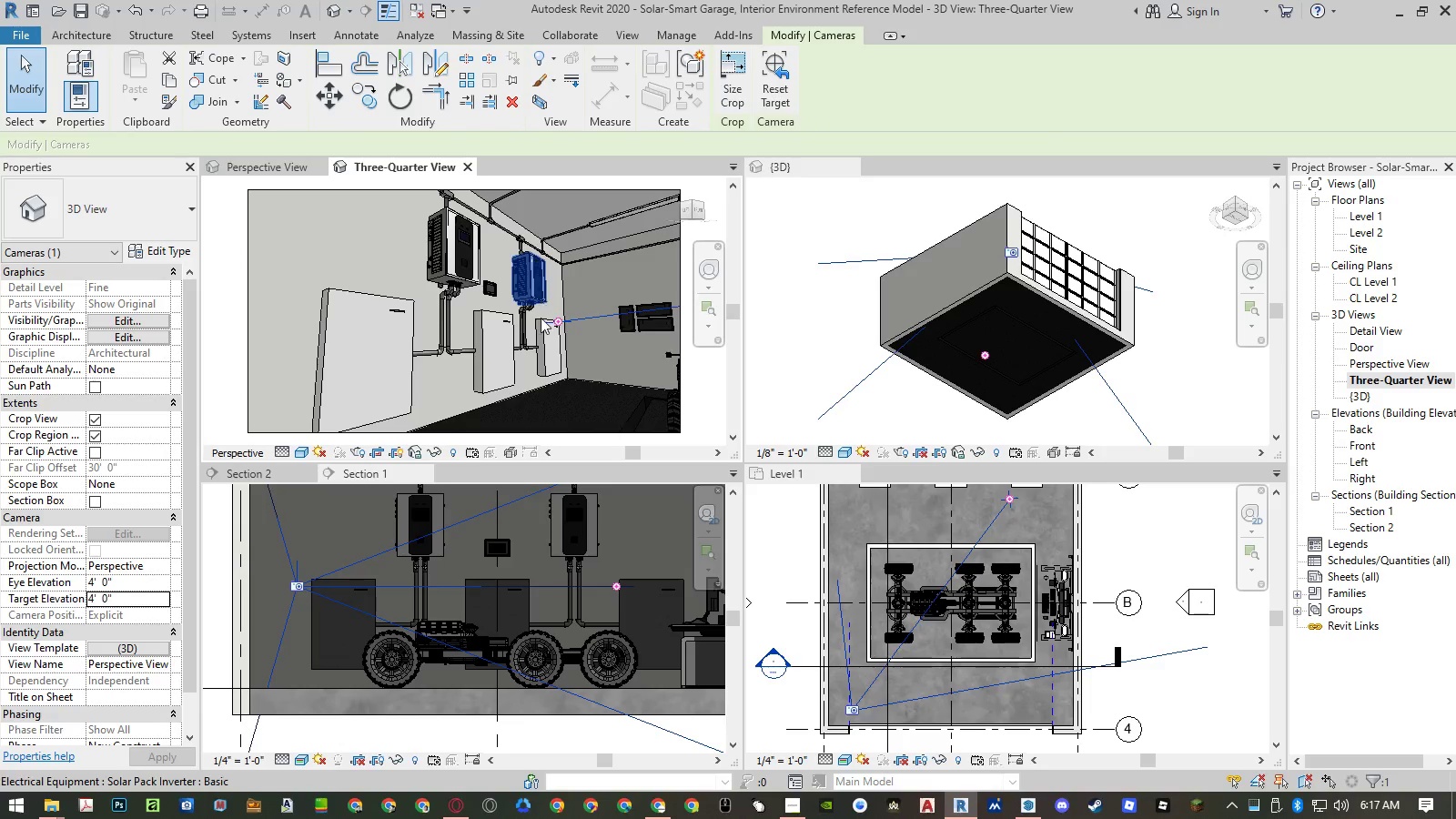 
left_click([500, 434])
 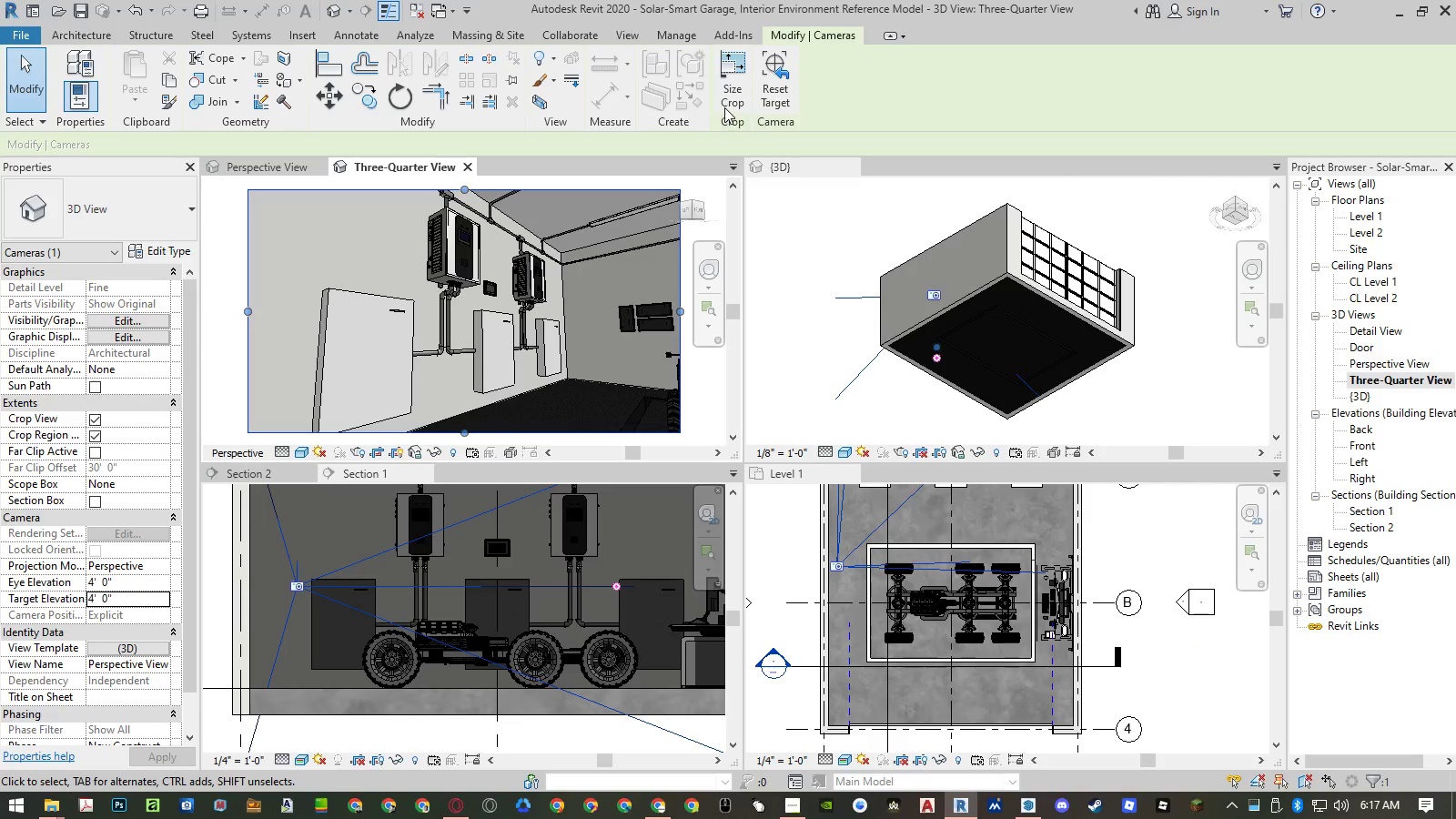 
left_click([726, 103])
 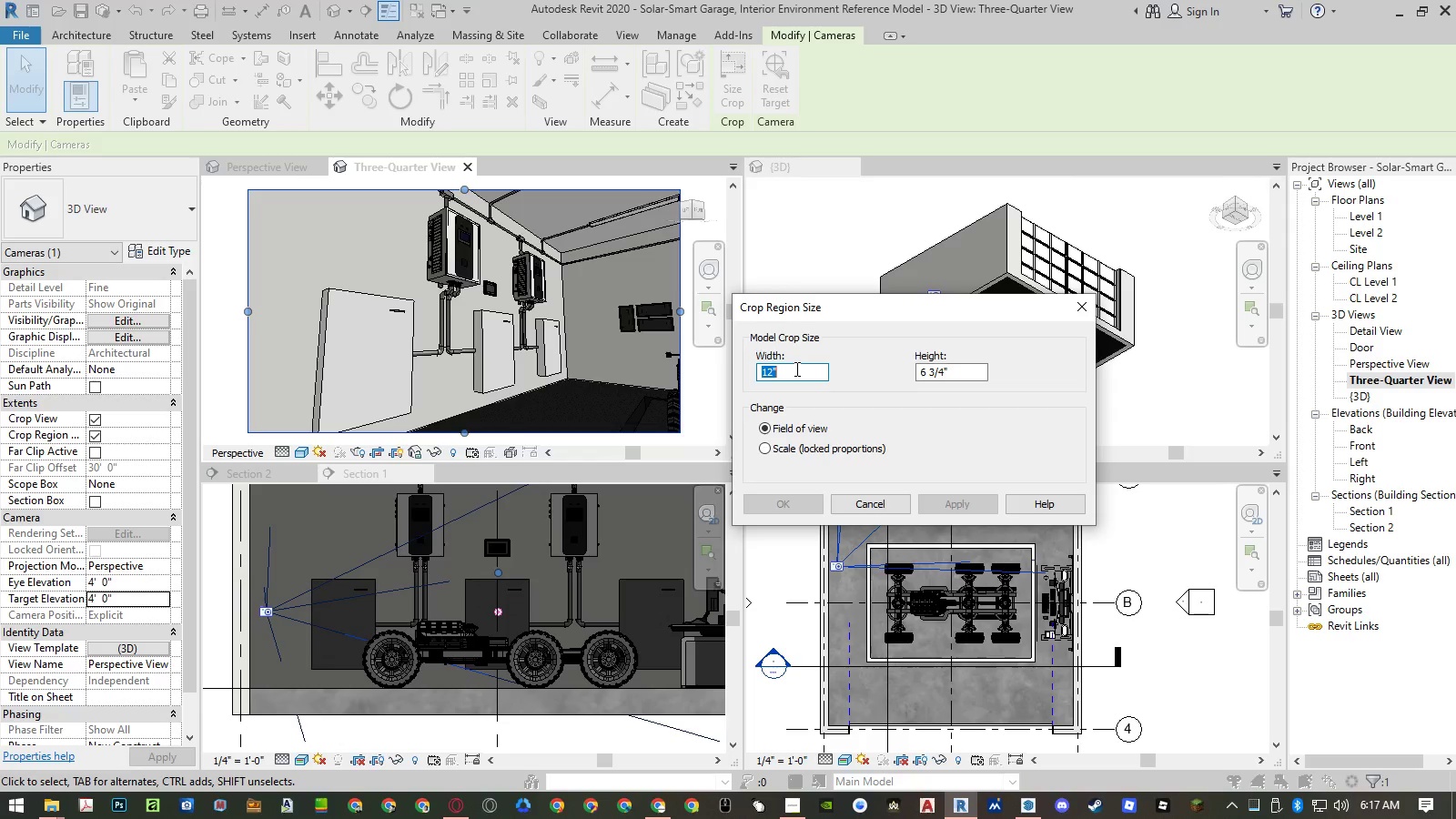 
wait(14.11)
 